 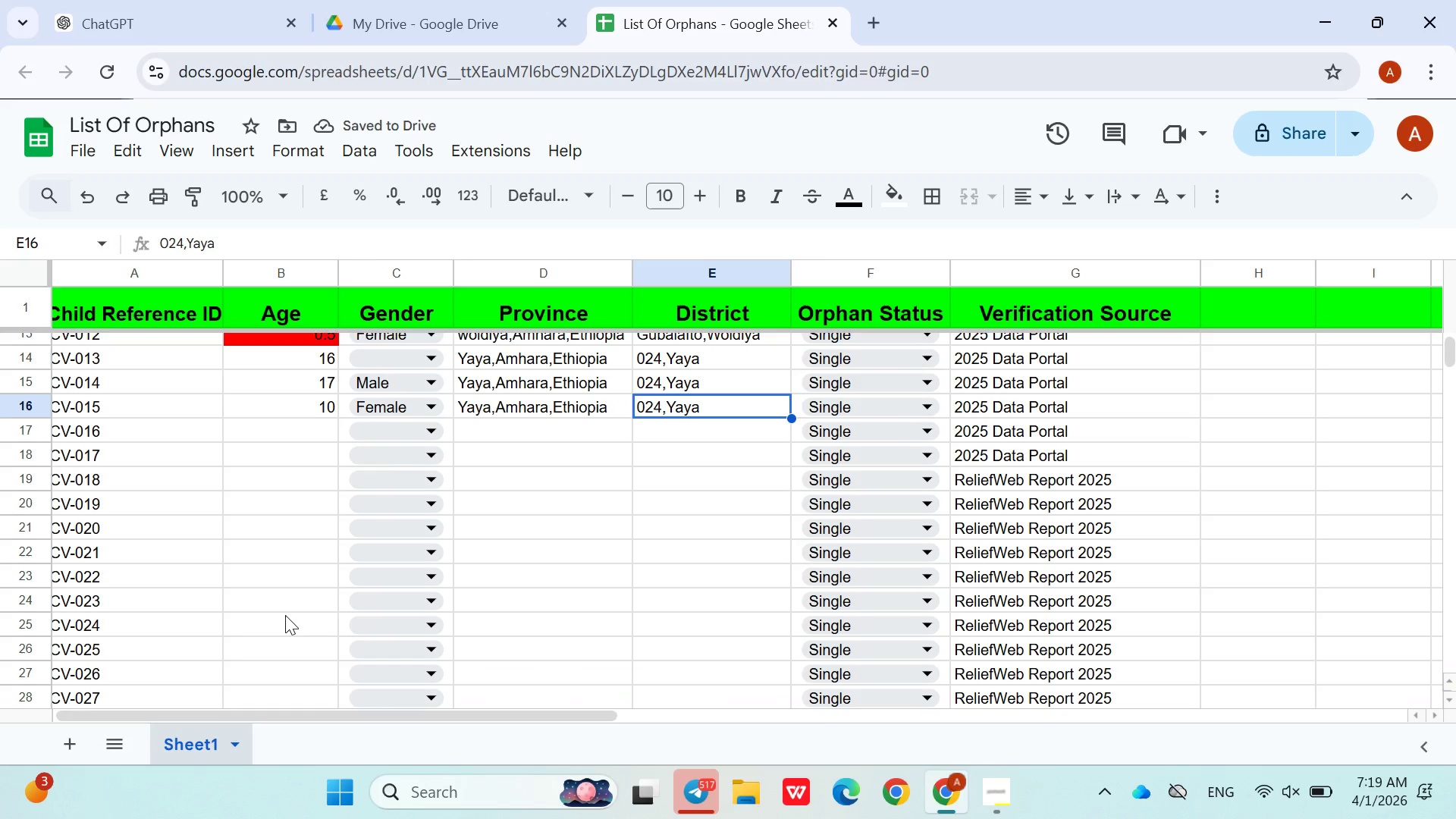 
left_click([305, 558])
 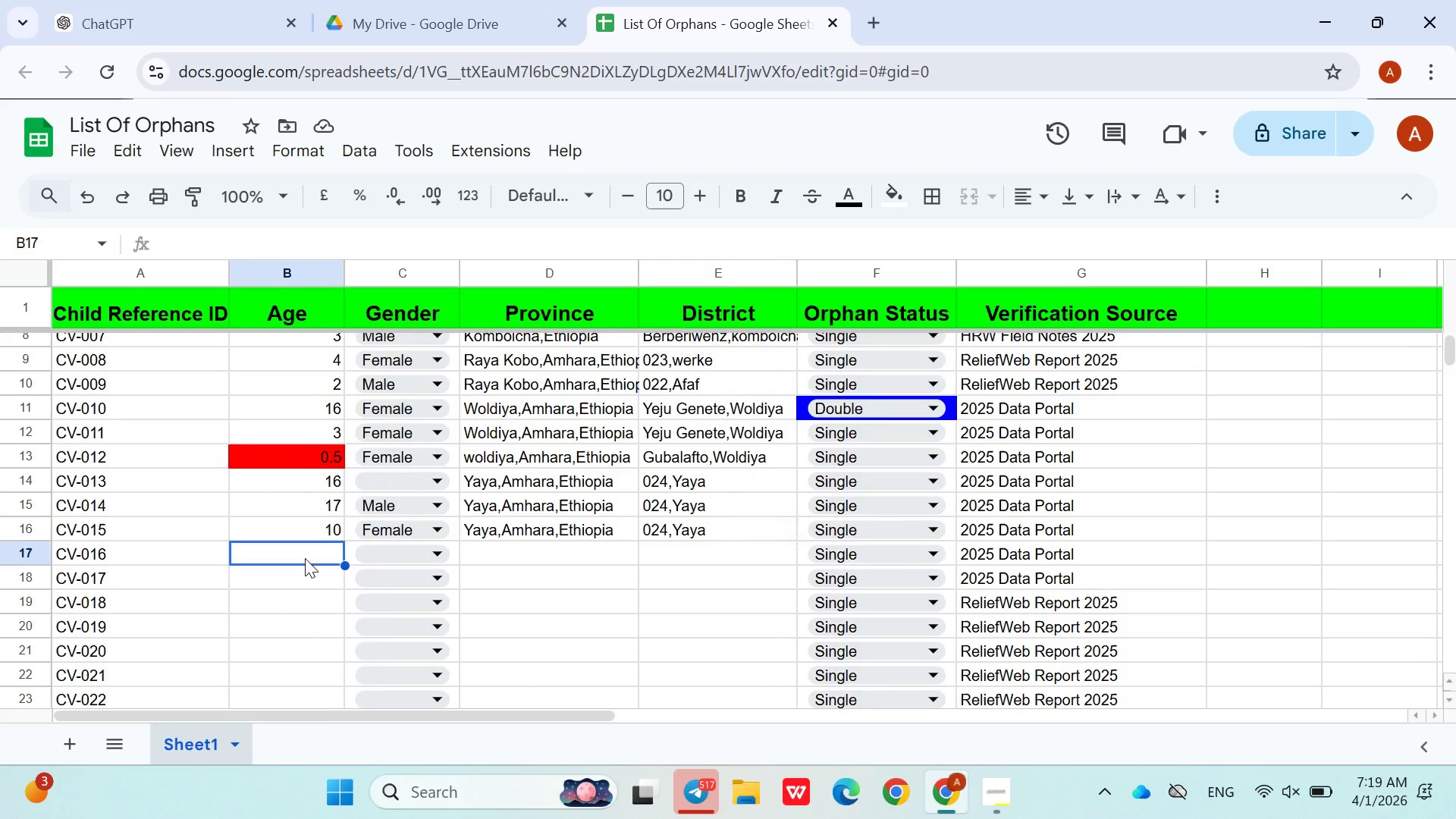 
key(0)
 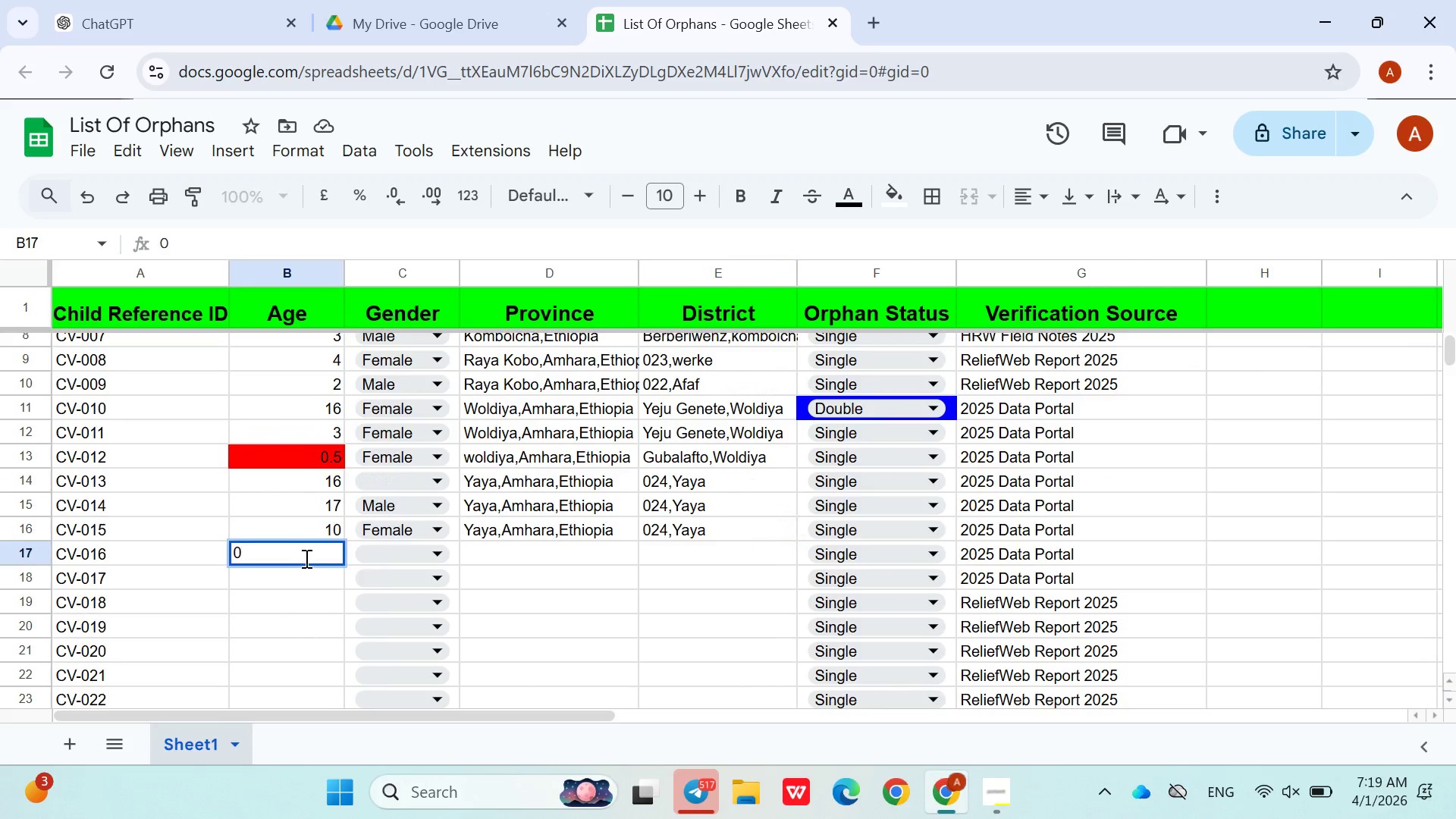 
key(Period)
 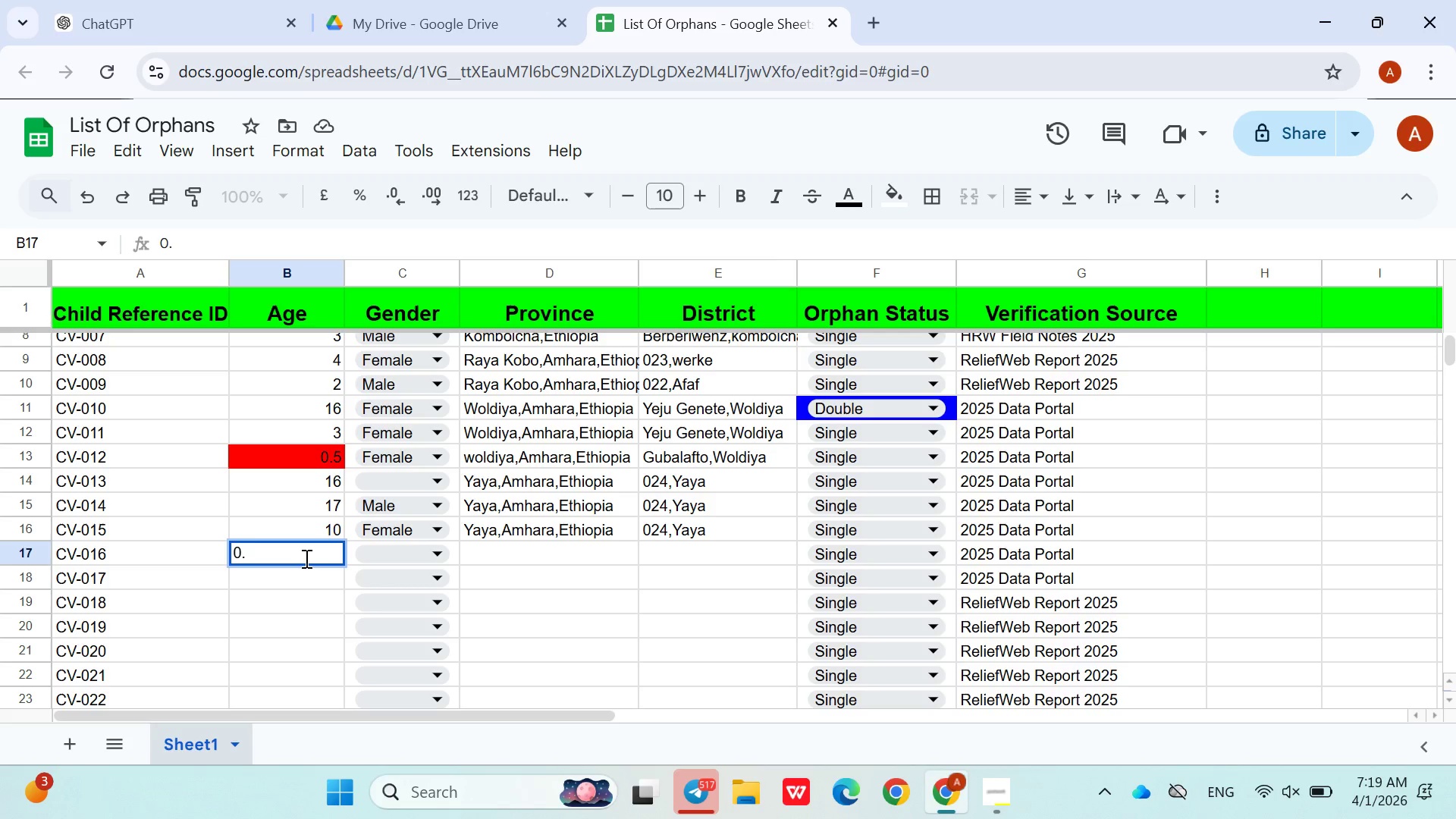 
type(11)
 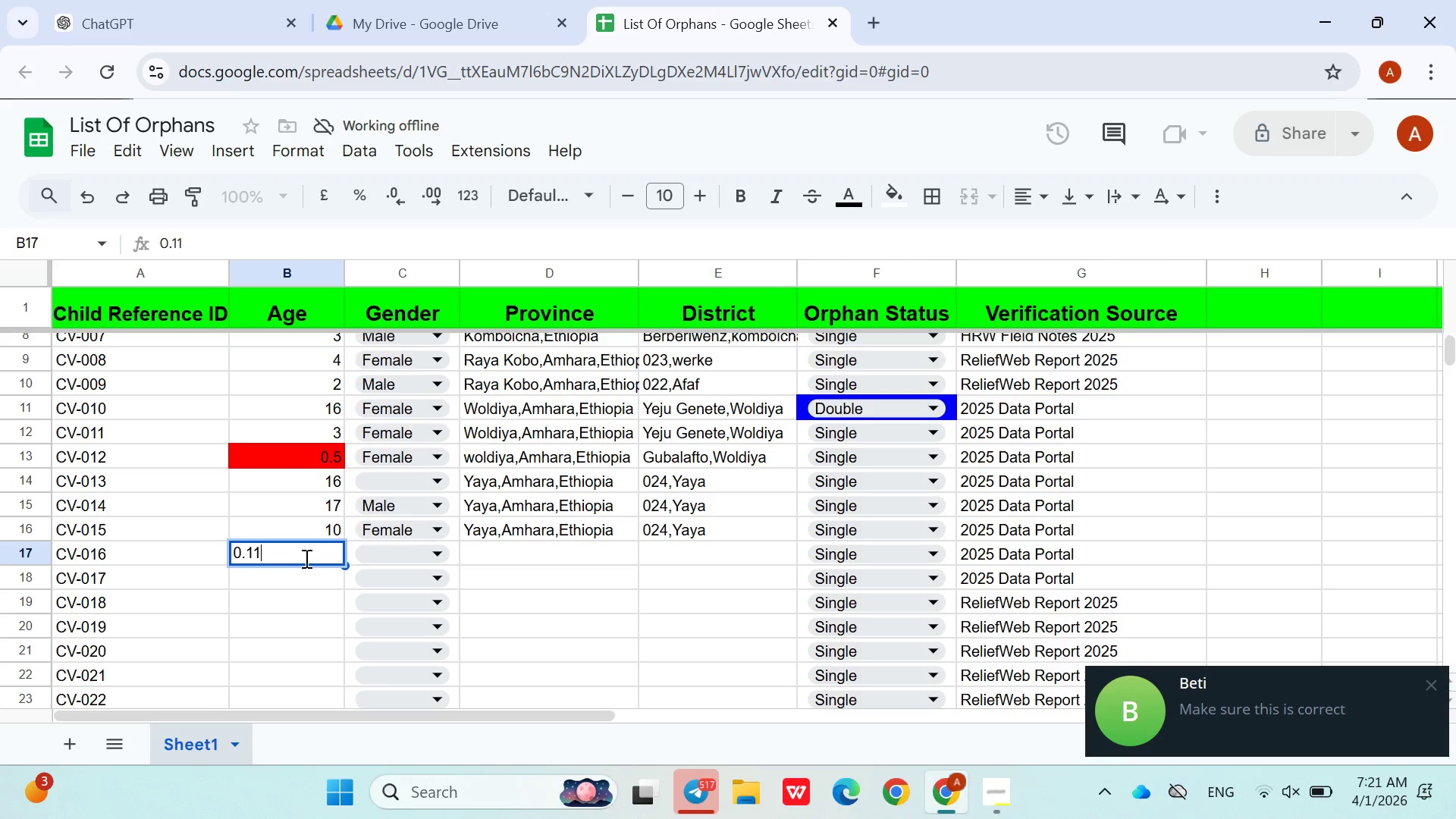 
wait(102.83)
 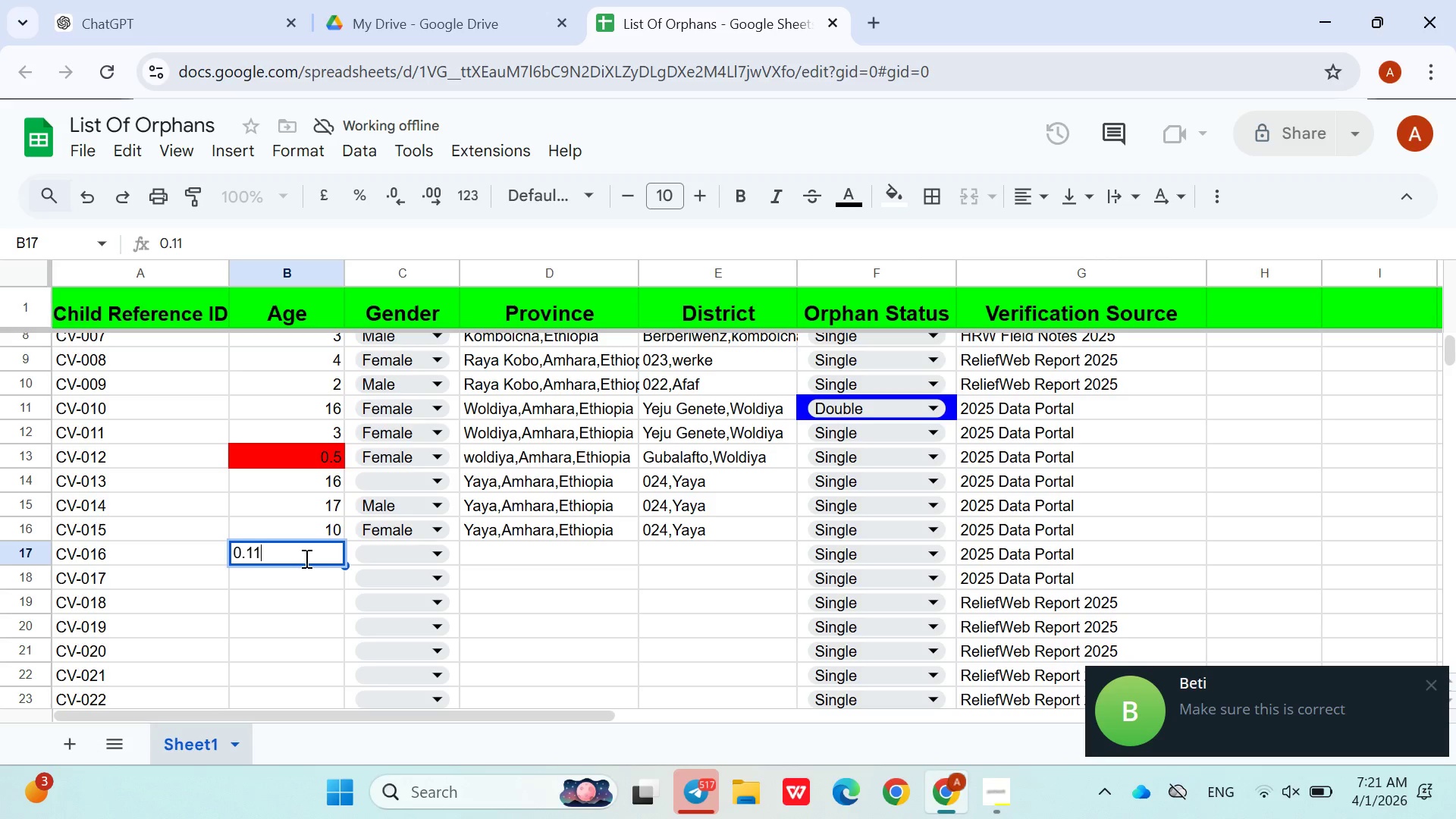 
left_click([1431, 679])
 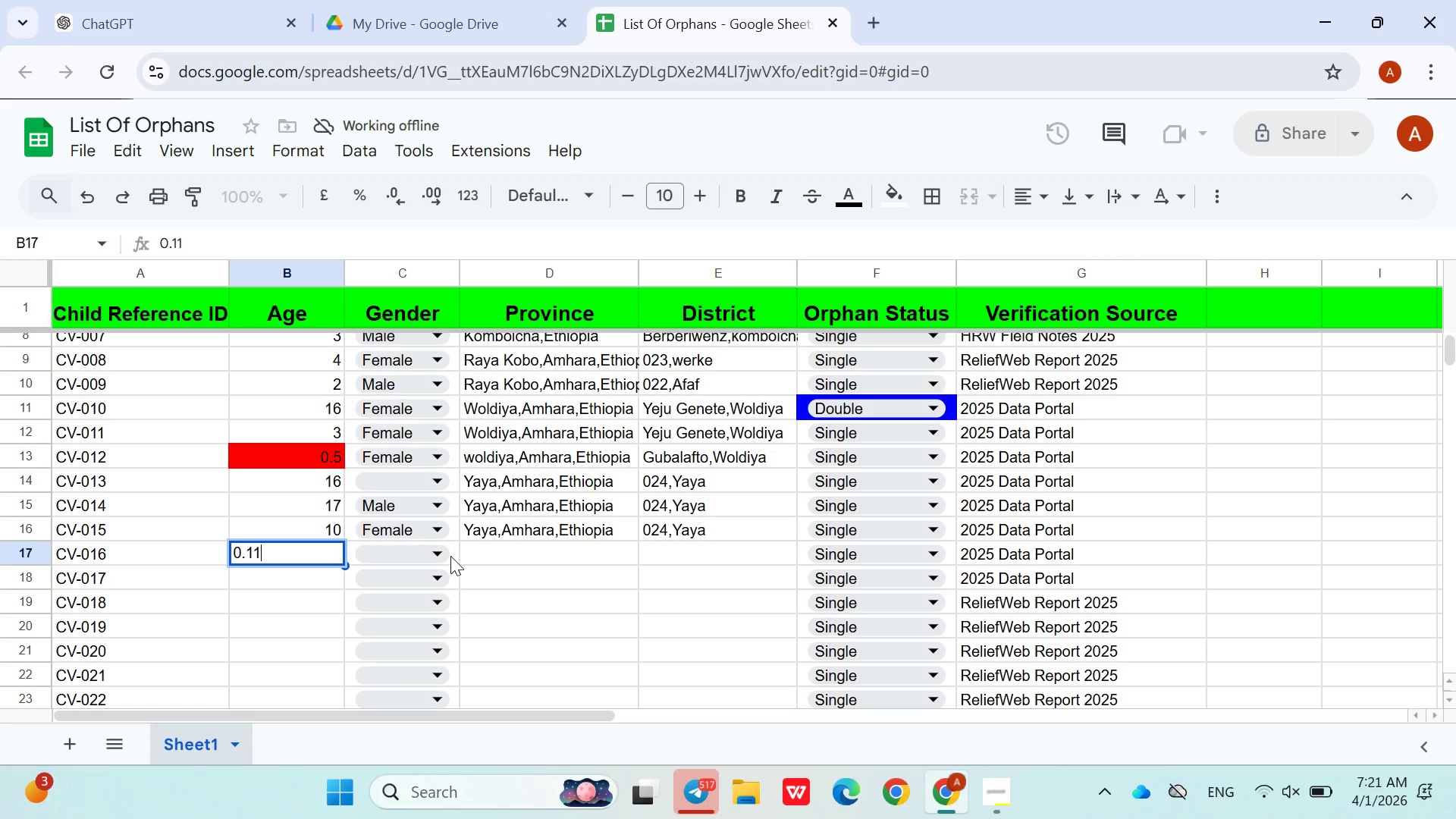 
left_click([431, 556])
 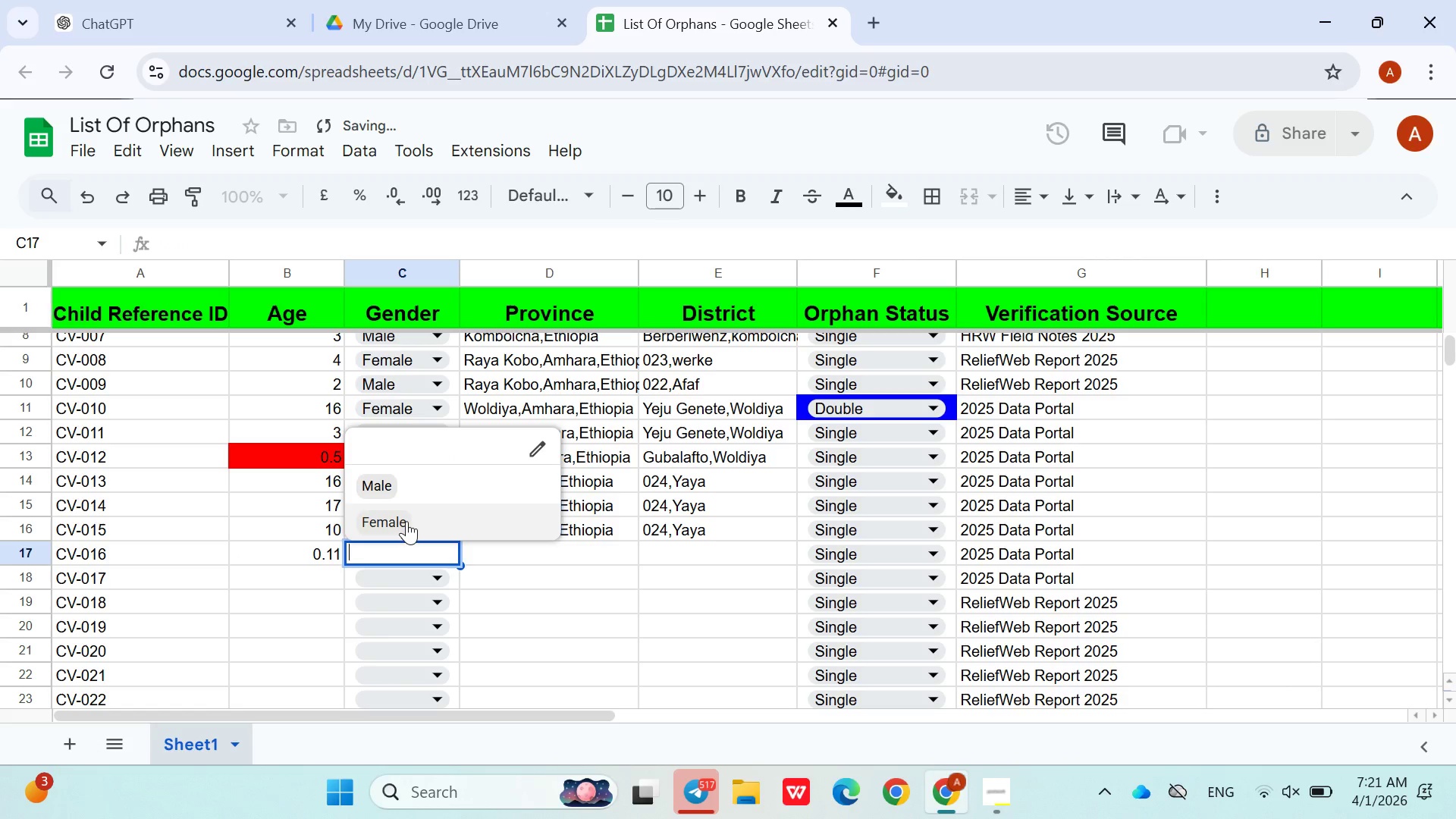 
left_click([406, 521])
 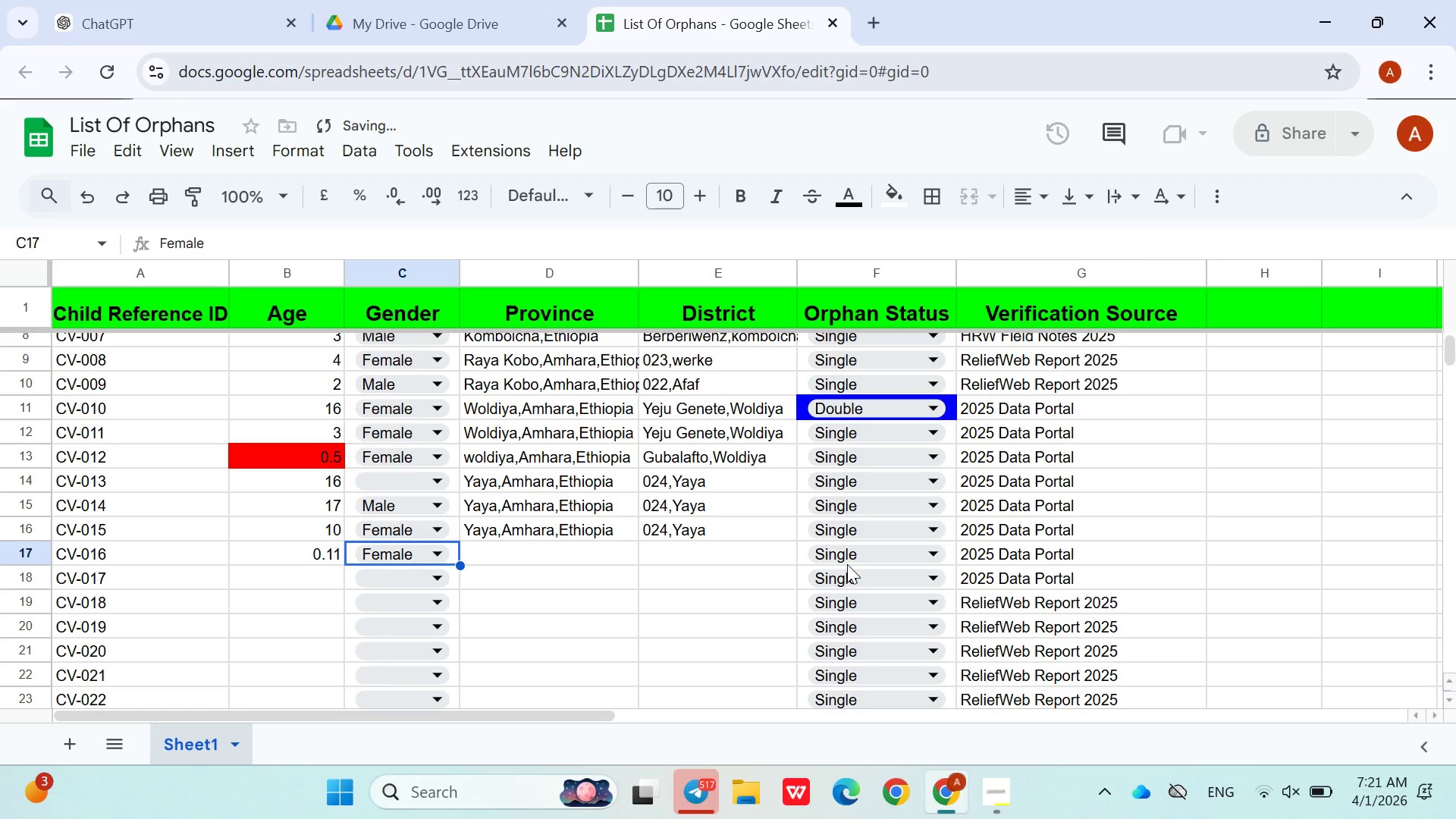 
left_click([848, 561])
 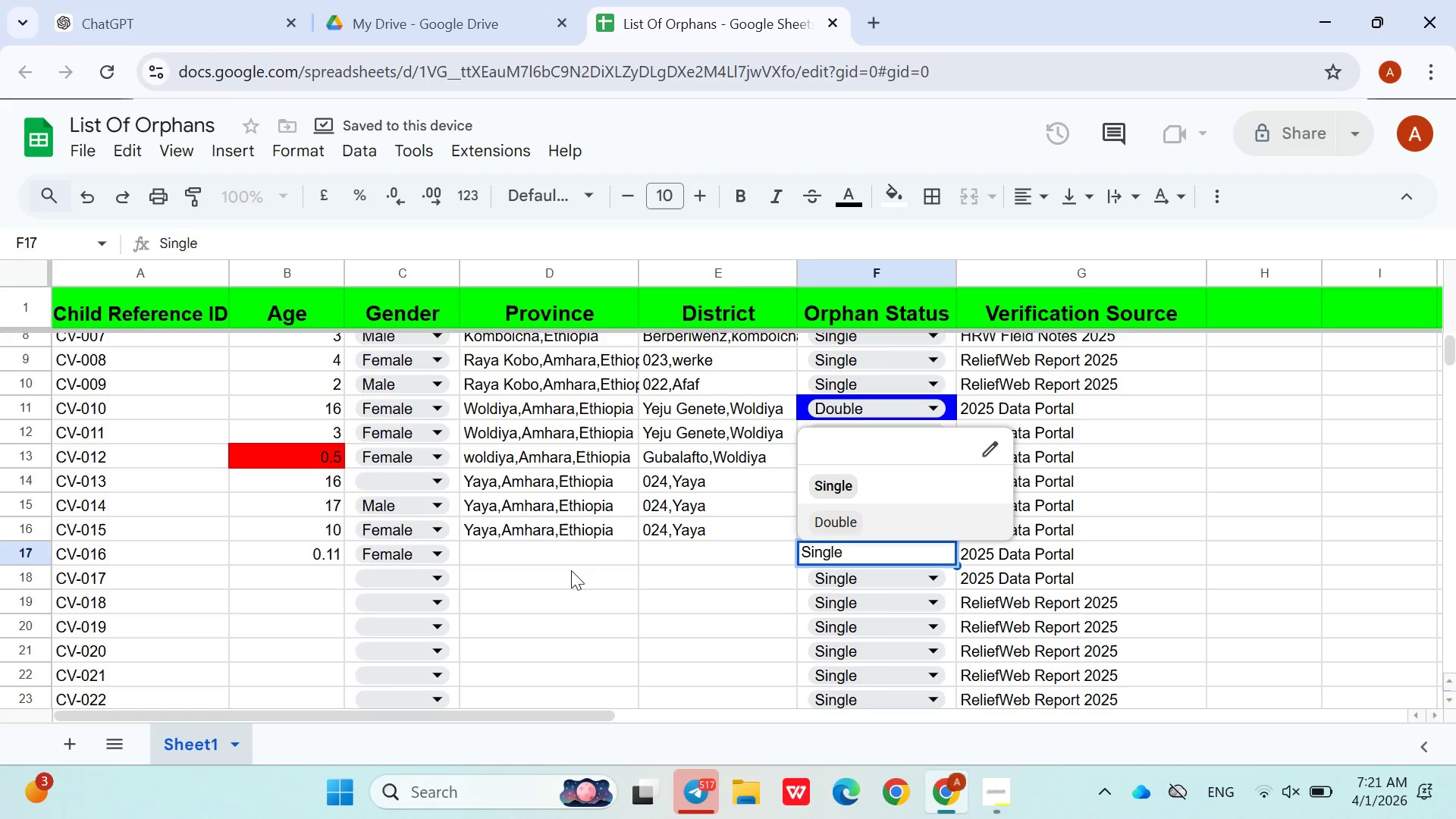 
left_click([592, 543])
 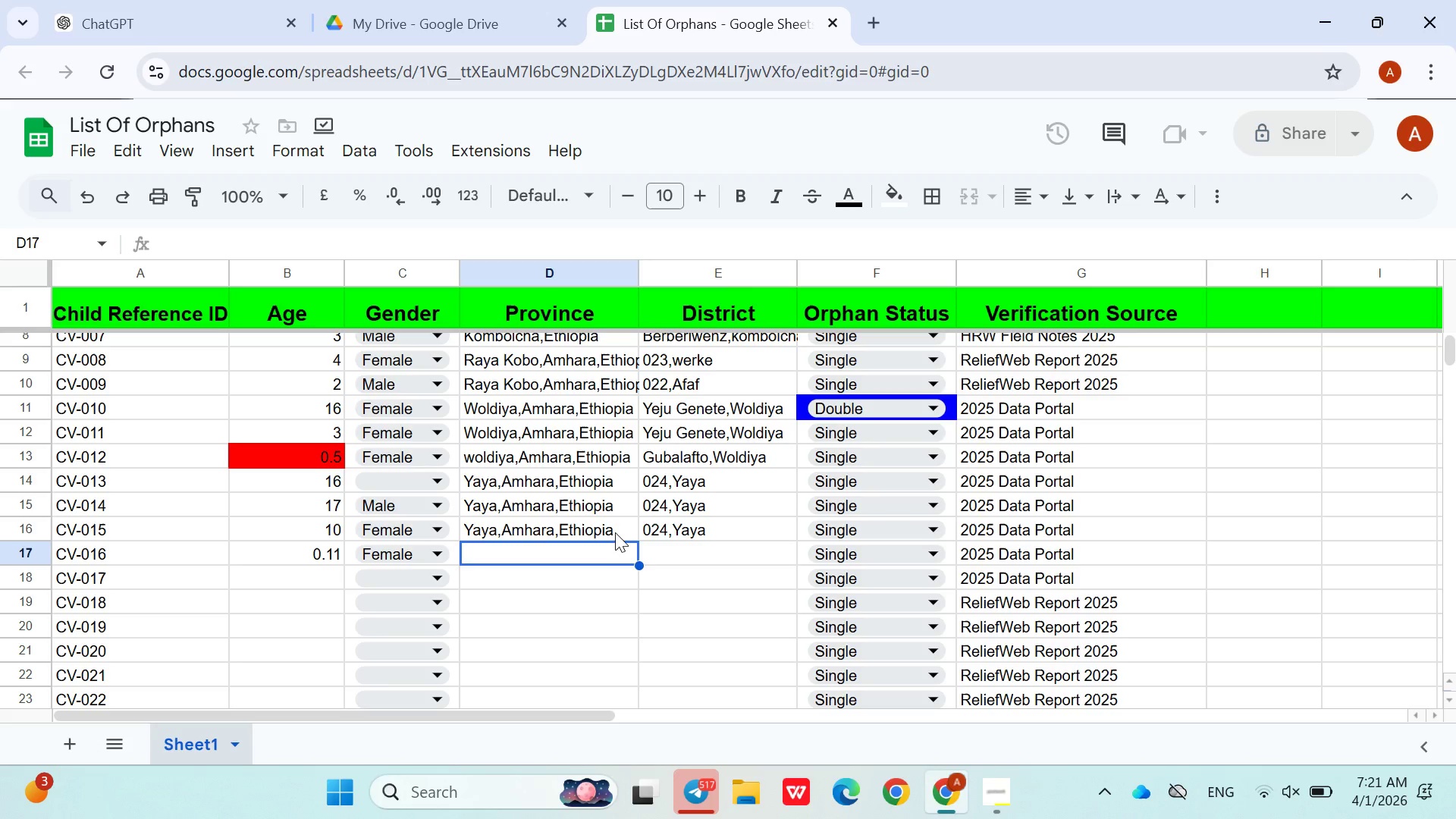 
left_click([615, 532])
 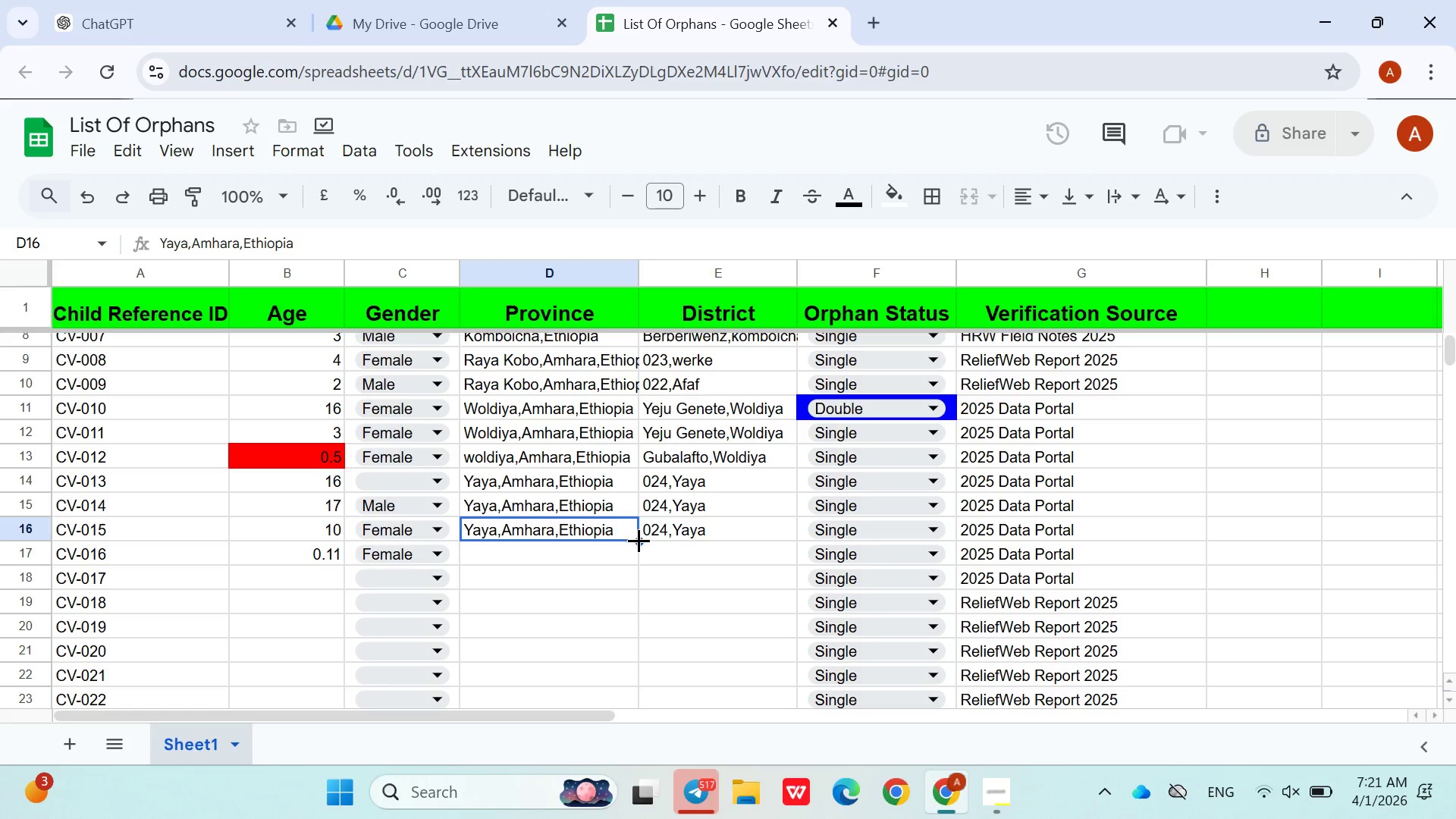 
left_click_drag(start_coordinate=[639, 540], to_coordinate=[639, 557])
 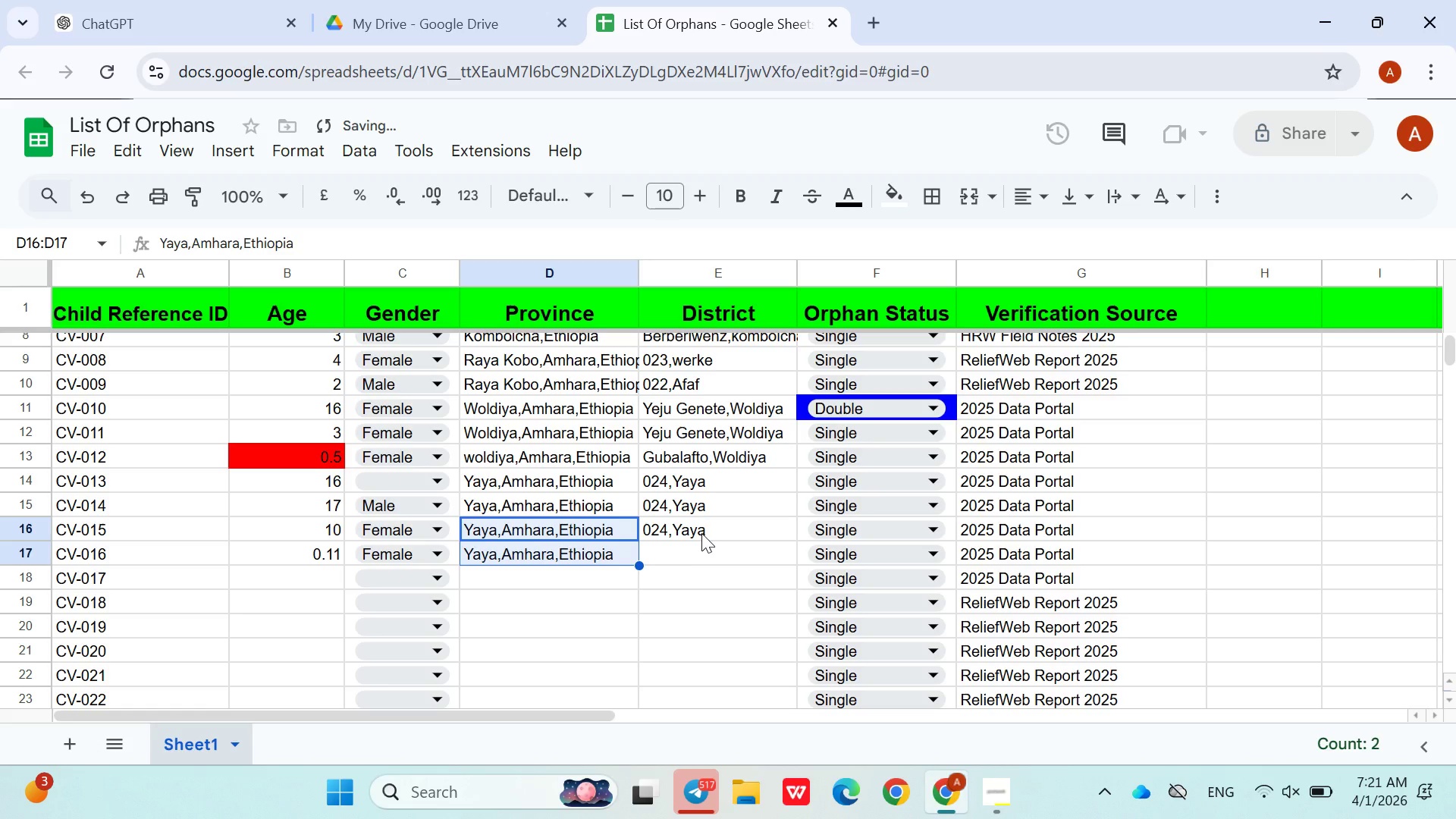 
left_click([707, 532])
 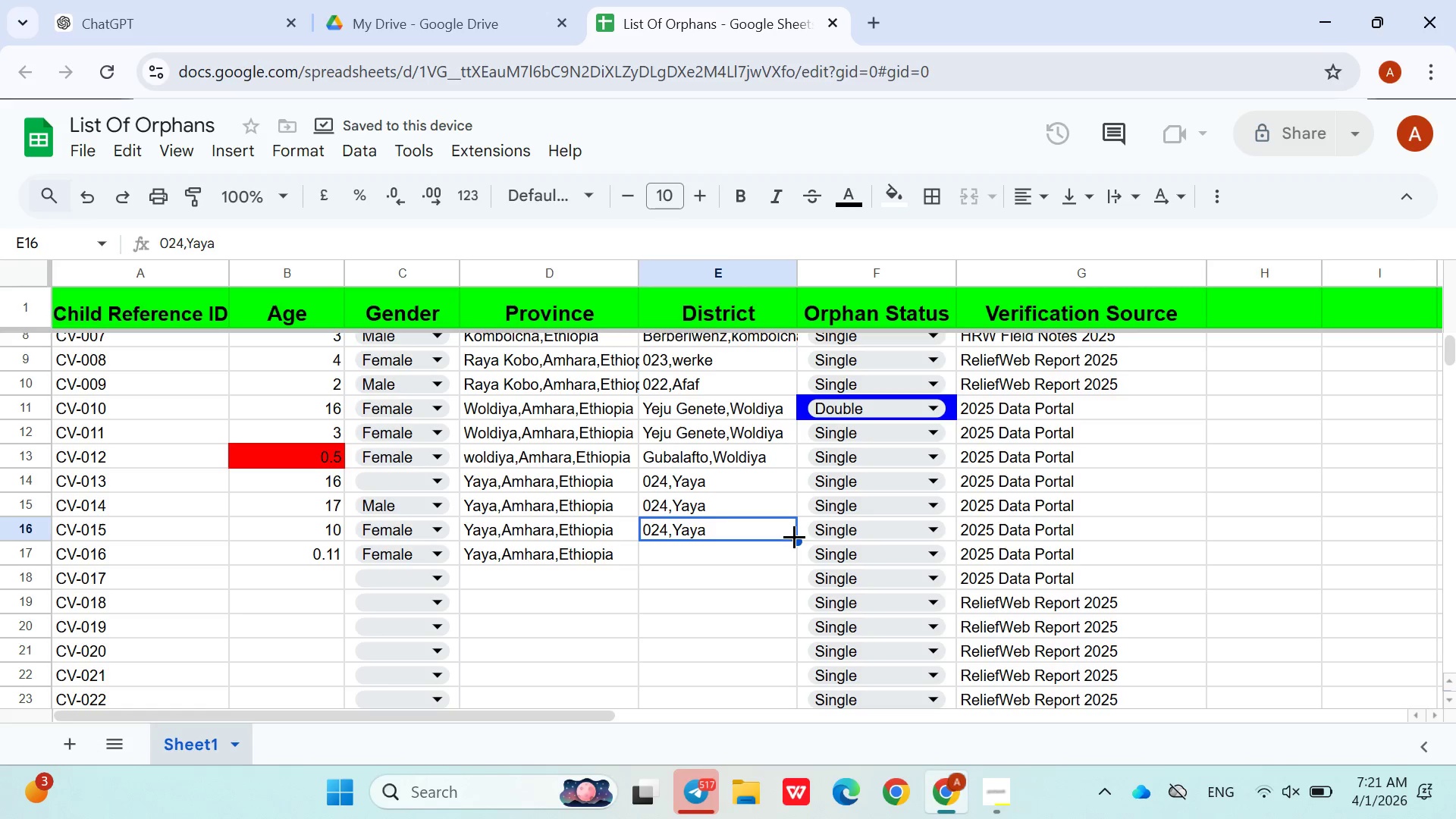 
left_click_drag(start_coordinate=[794, 536], to_coordinate=[794, 554])
 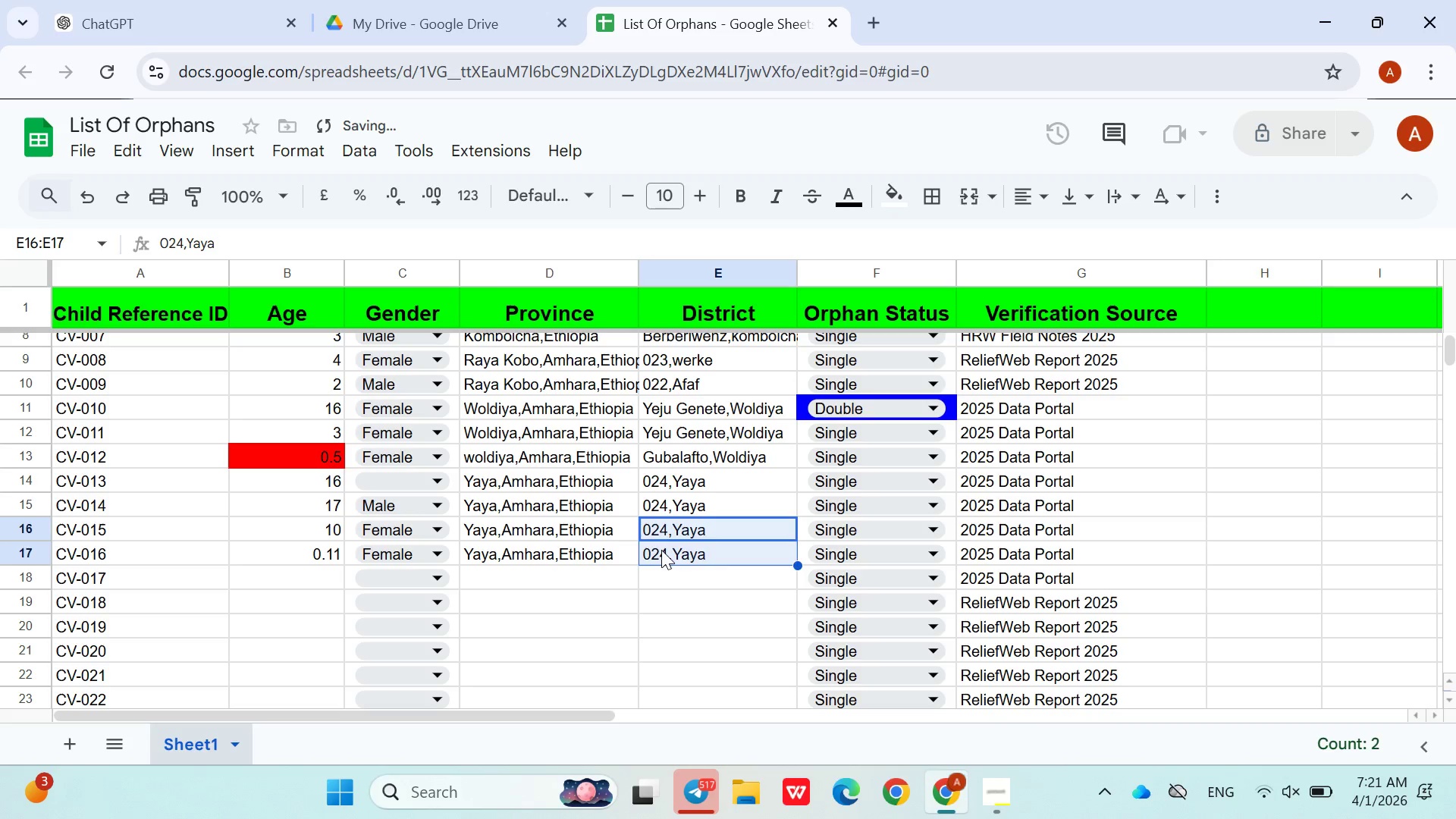 
double_click([661, 550])
 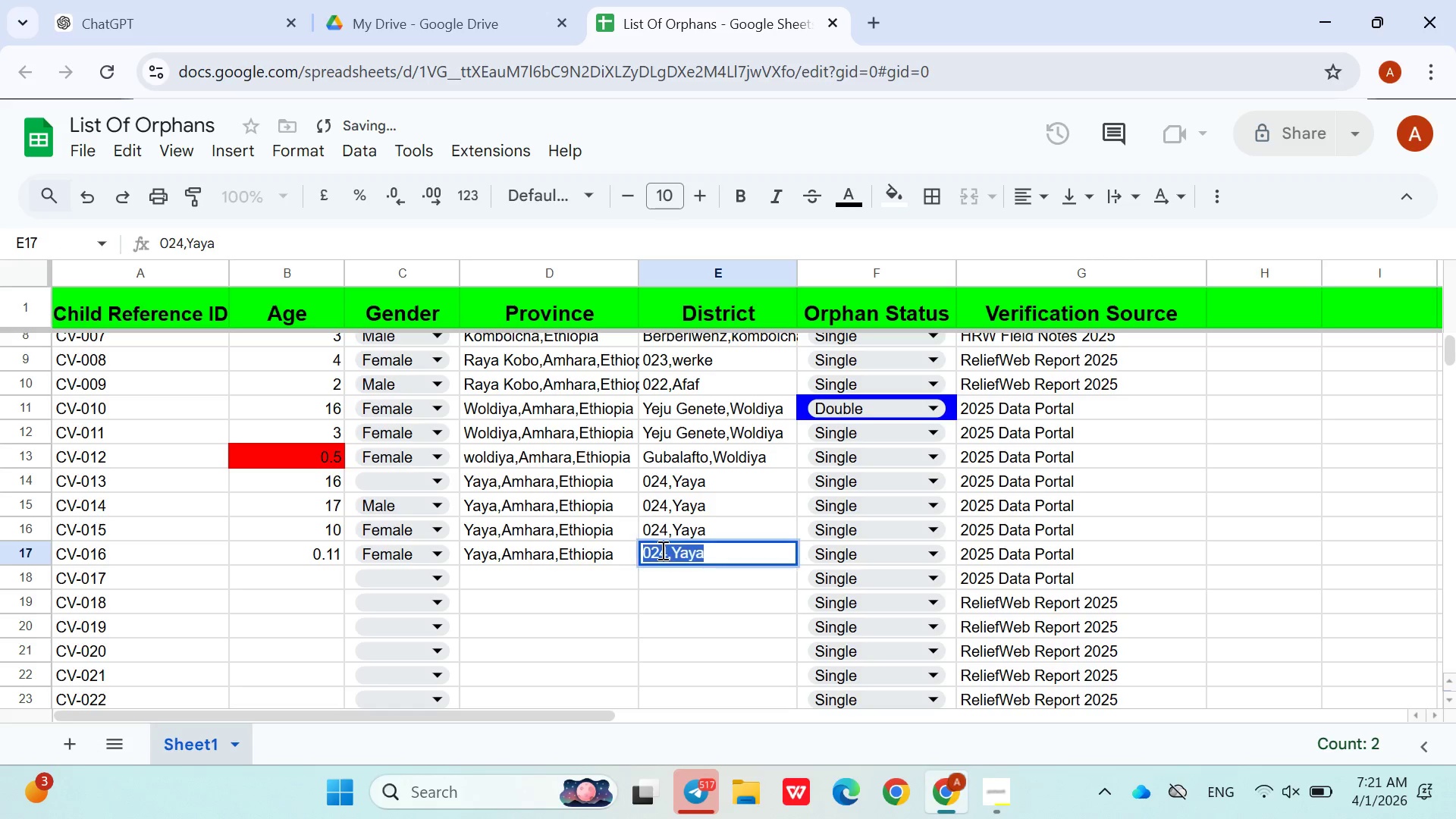 
triple_click([661, 550])
 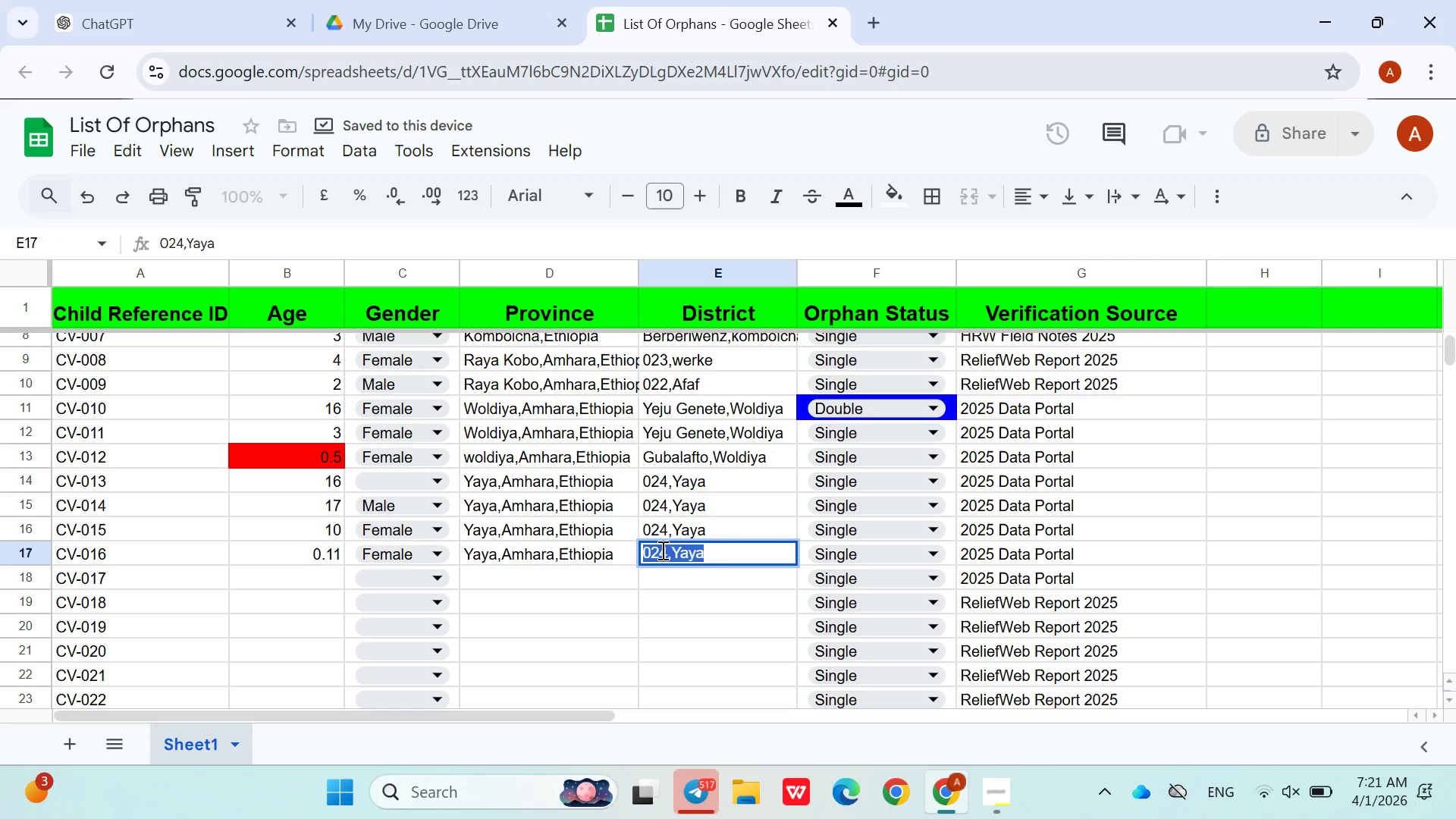 
key(ArrowRight)
 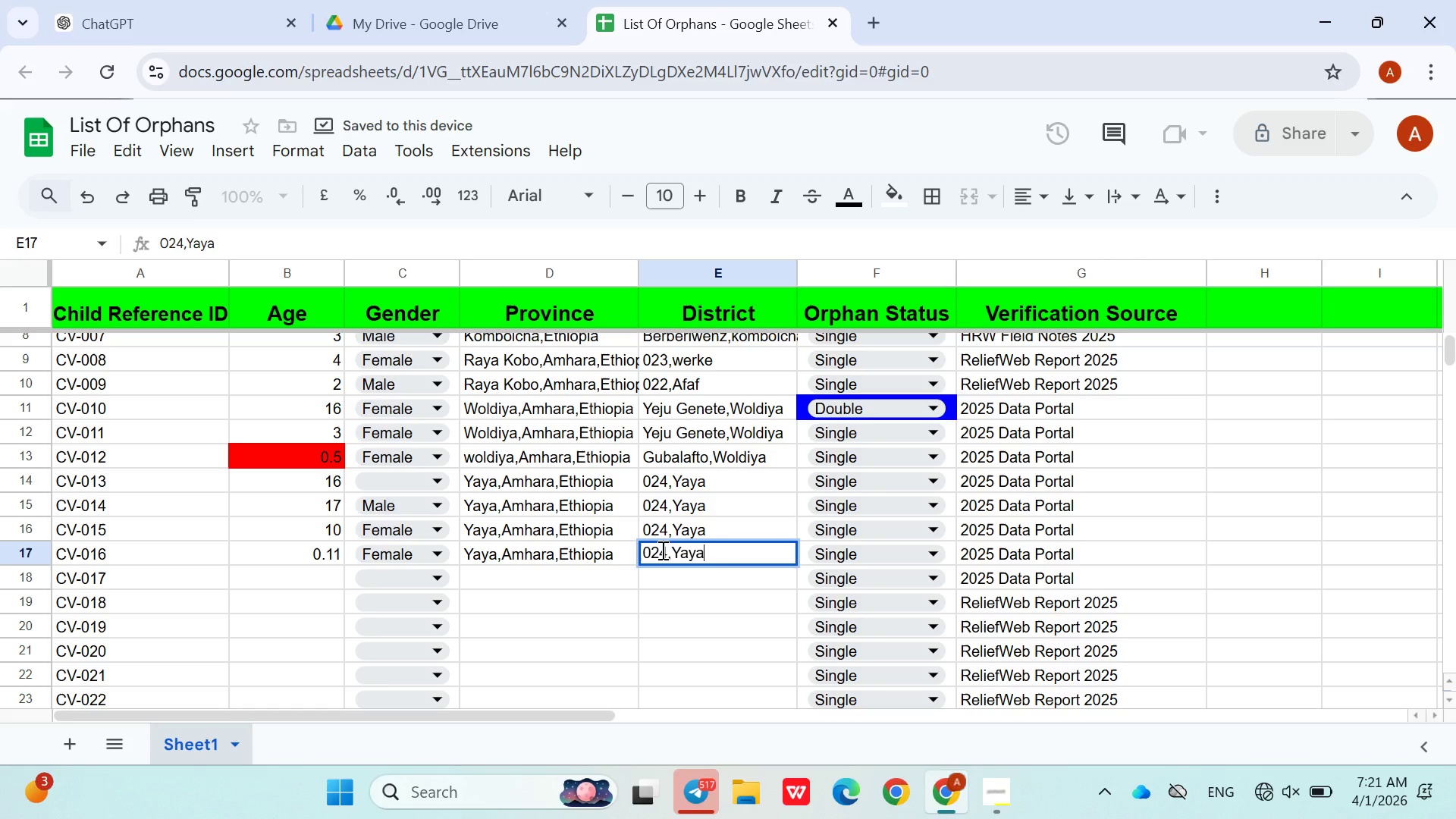 
hold_key(key=ArrowLeft, duration=0.61)
 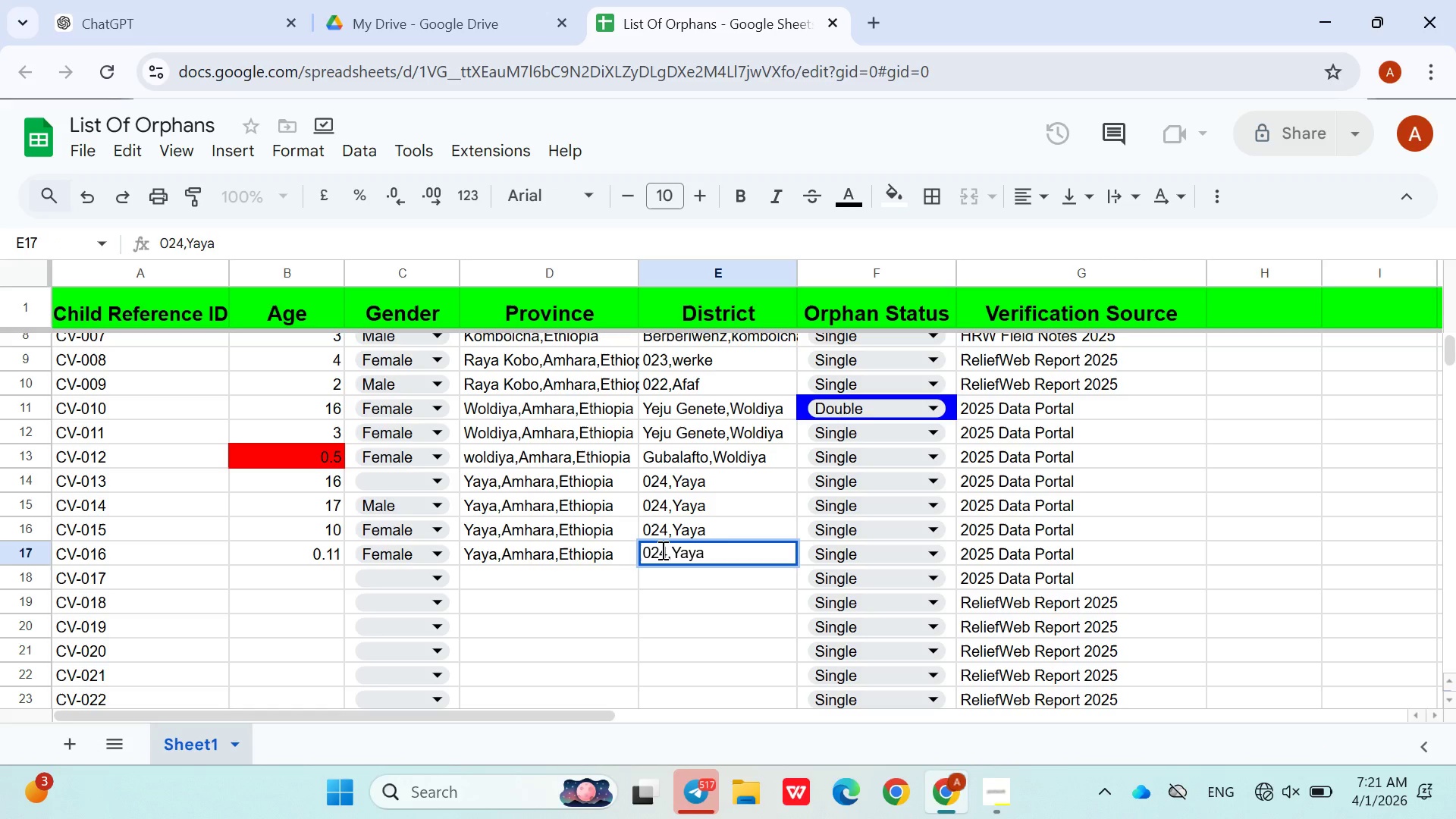 
key(Backspace)
 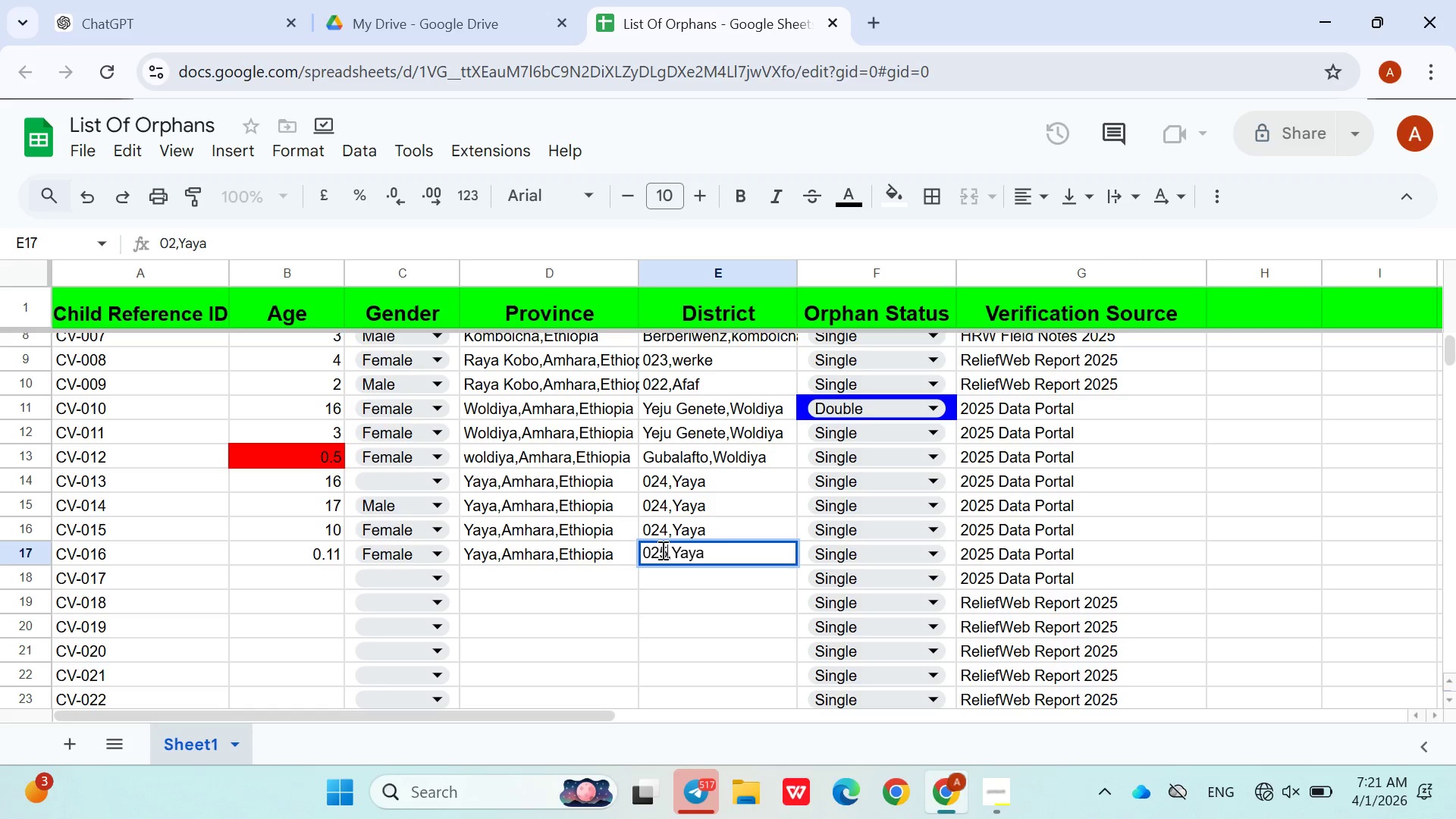 
key(5)
 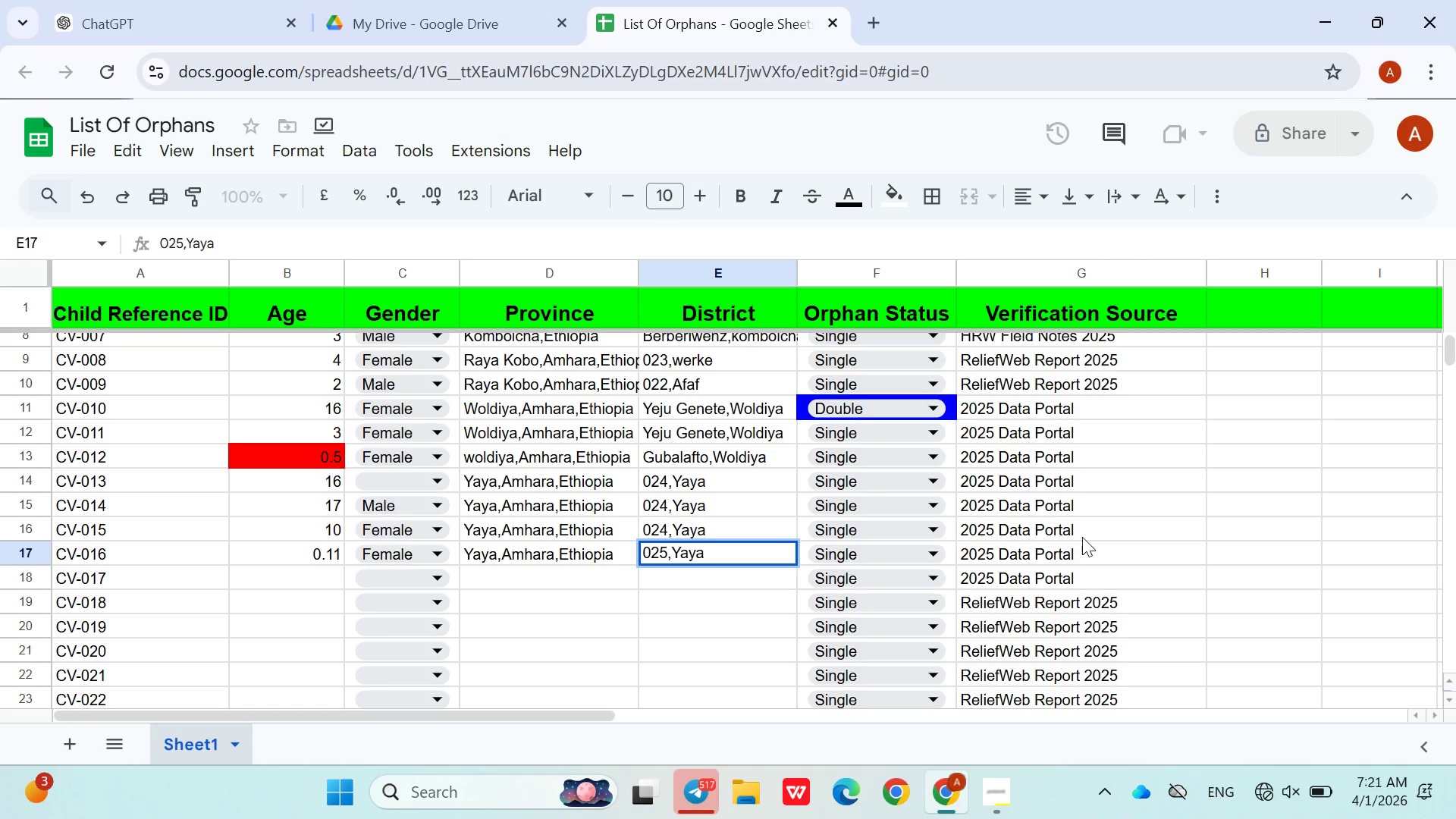 
wait(5.14)
 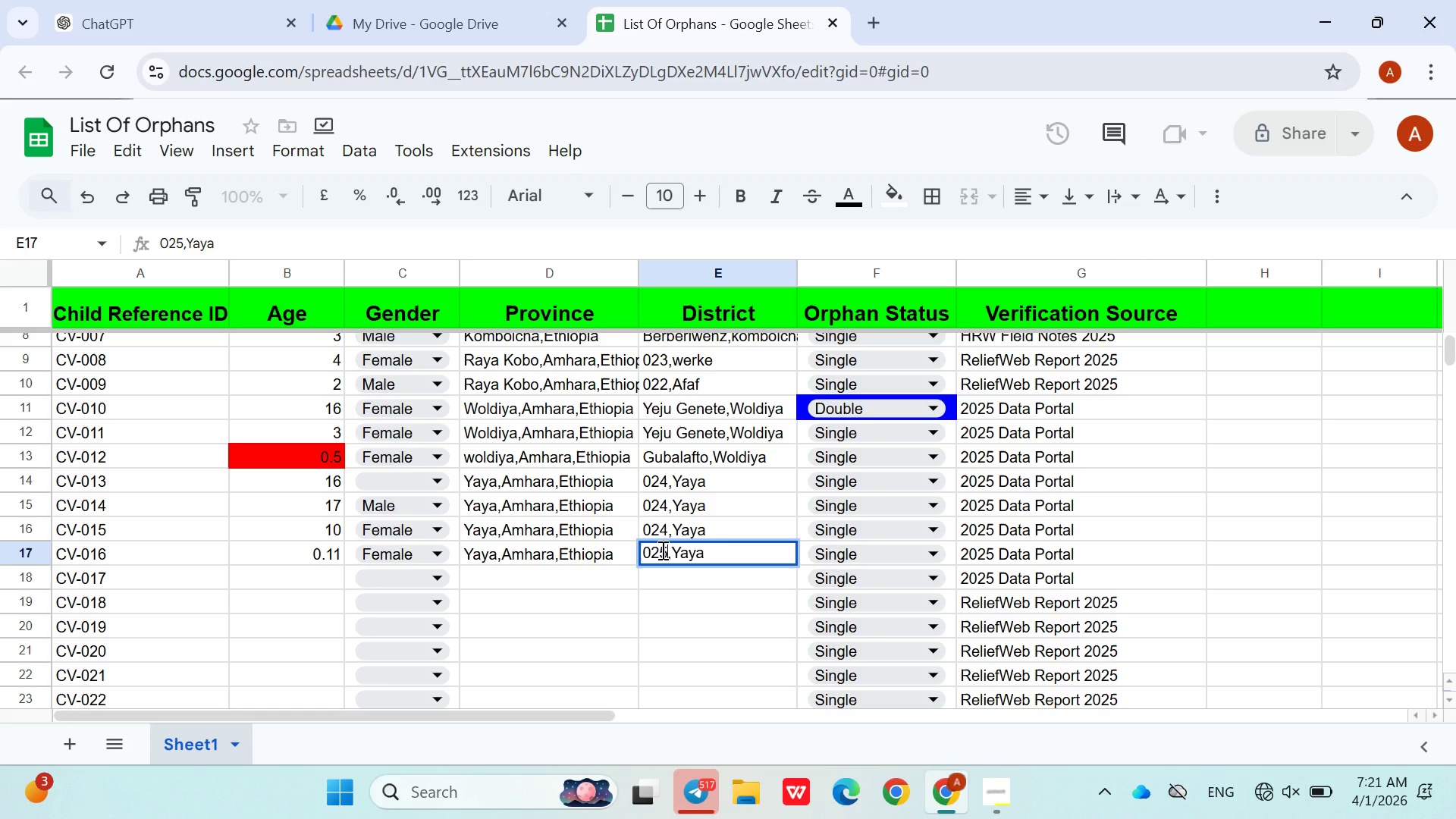 
left_click([743, 586])
 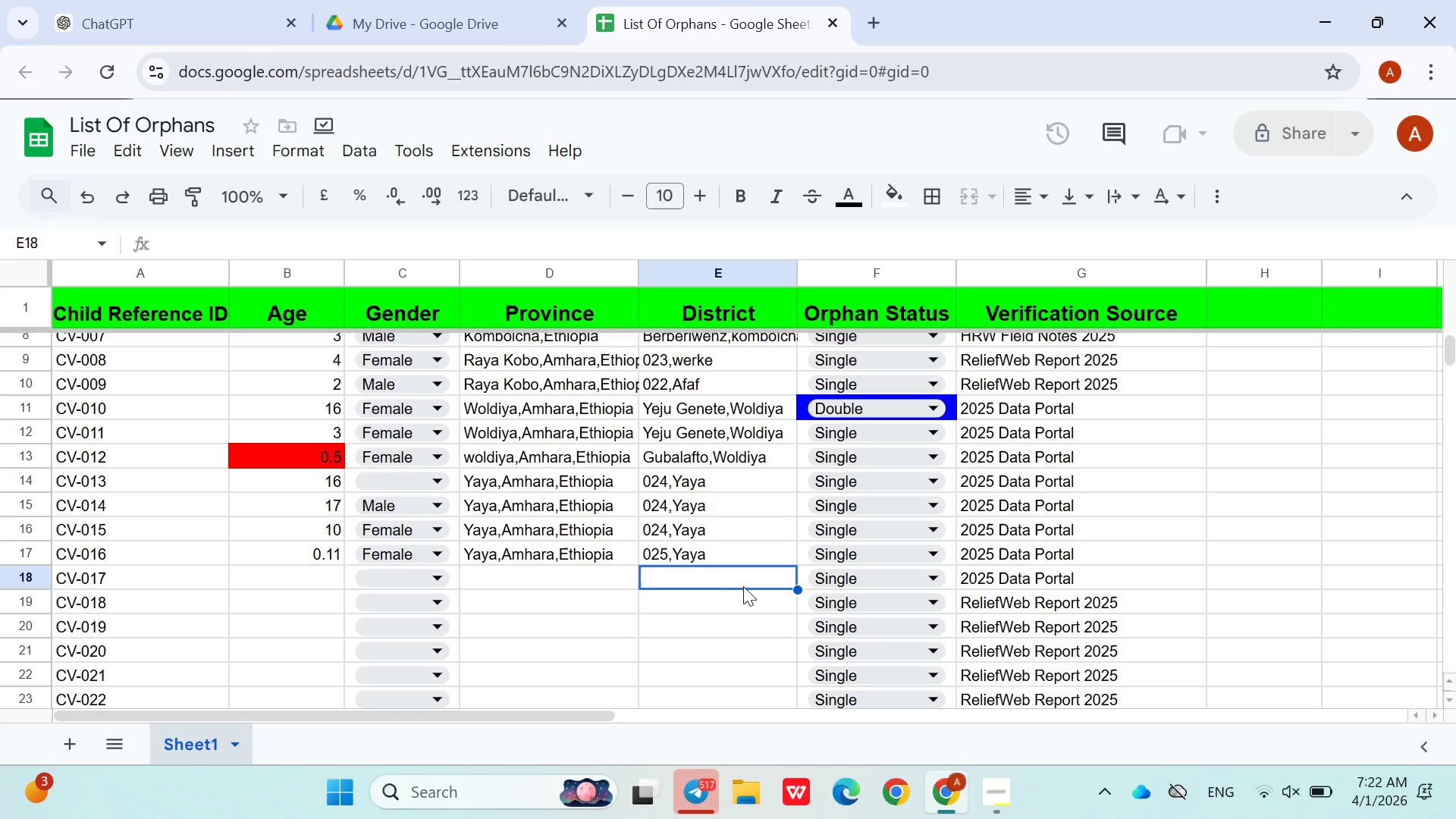 
wait(44.73)
 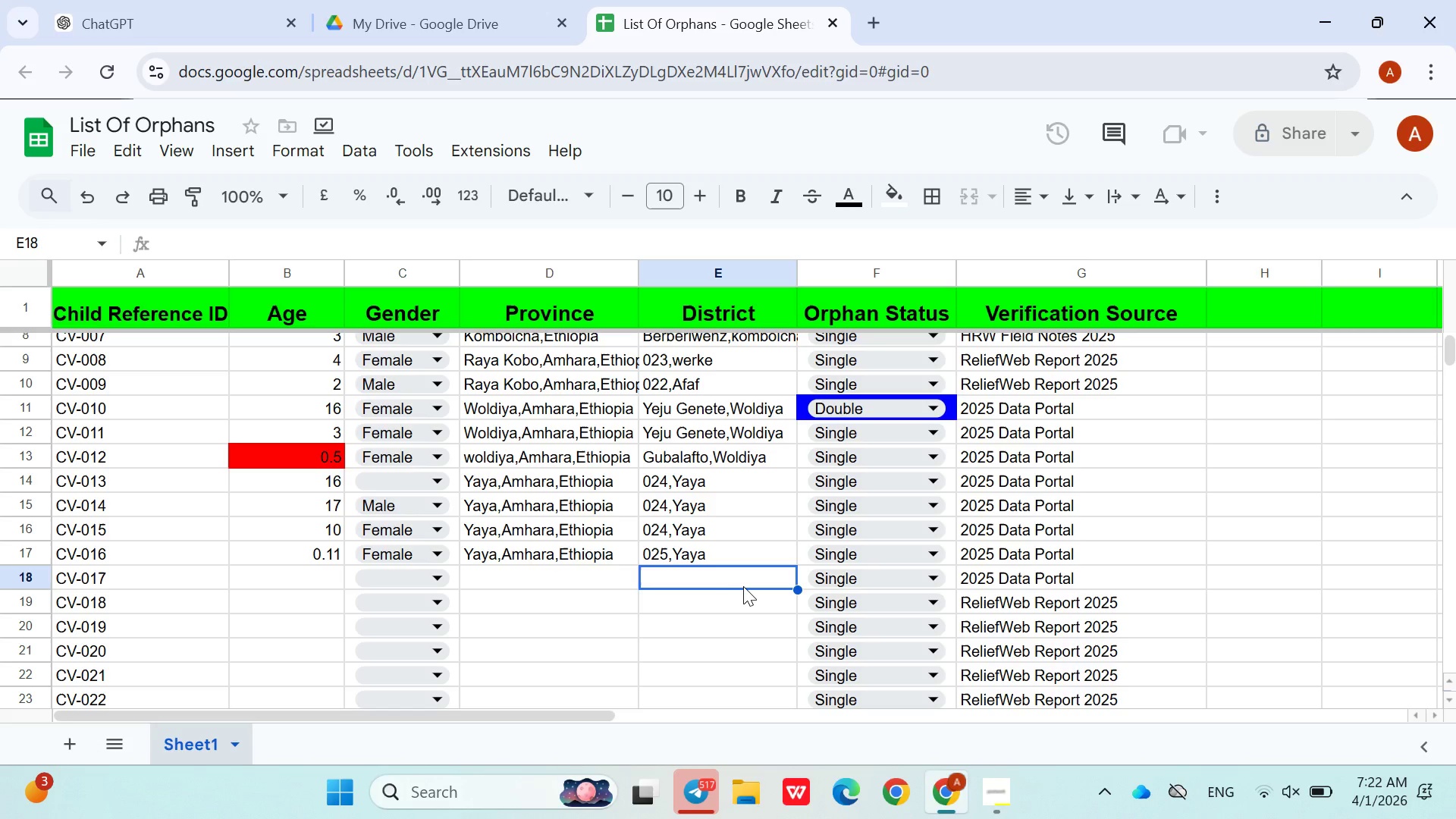 
left_click([763, 556])
 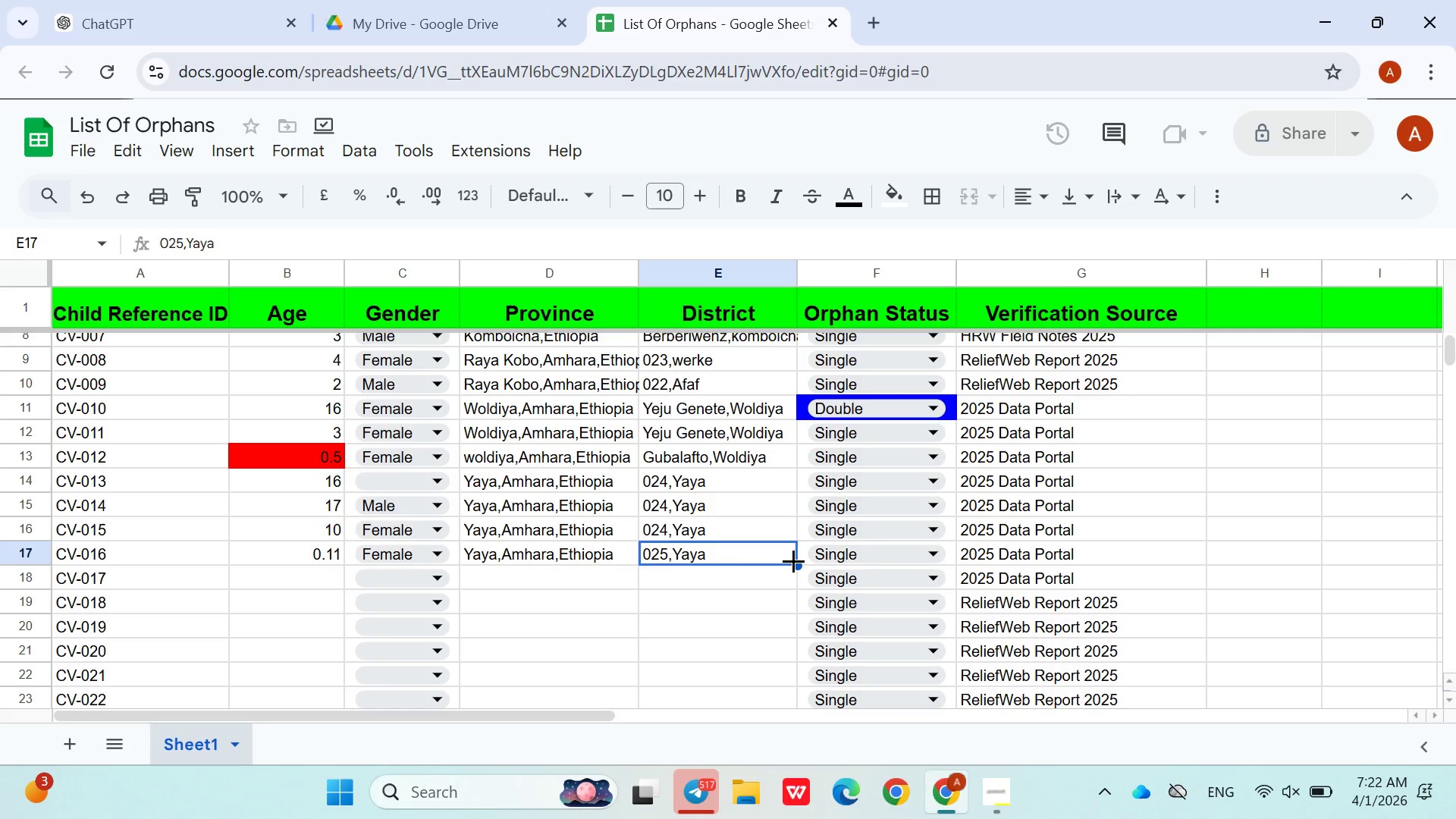 
left_click_drag(start_coordinate=[794, 560], to_coordinate=[794, 585])
 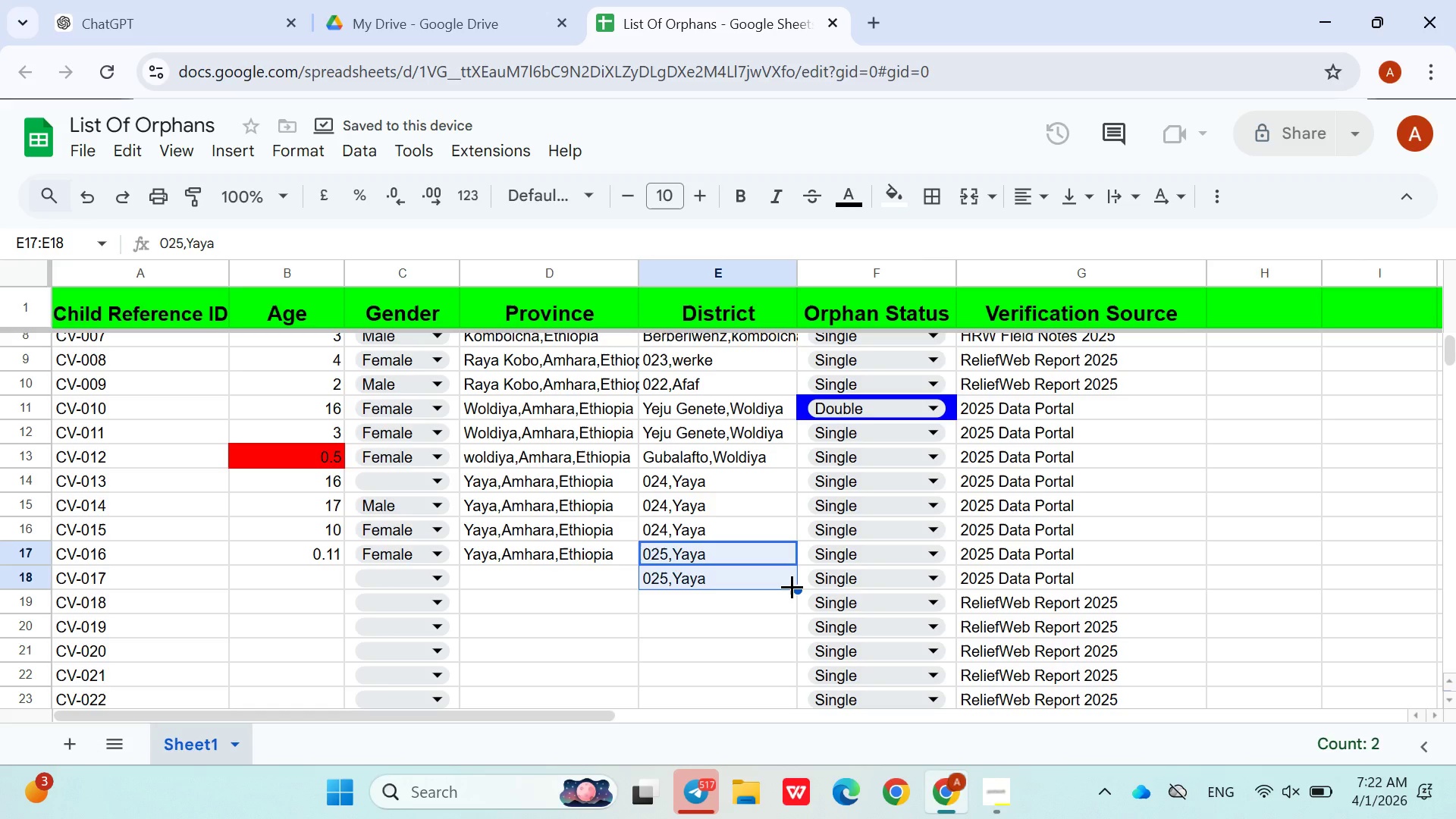 
left_click([557, 588])
 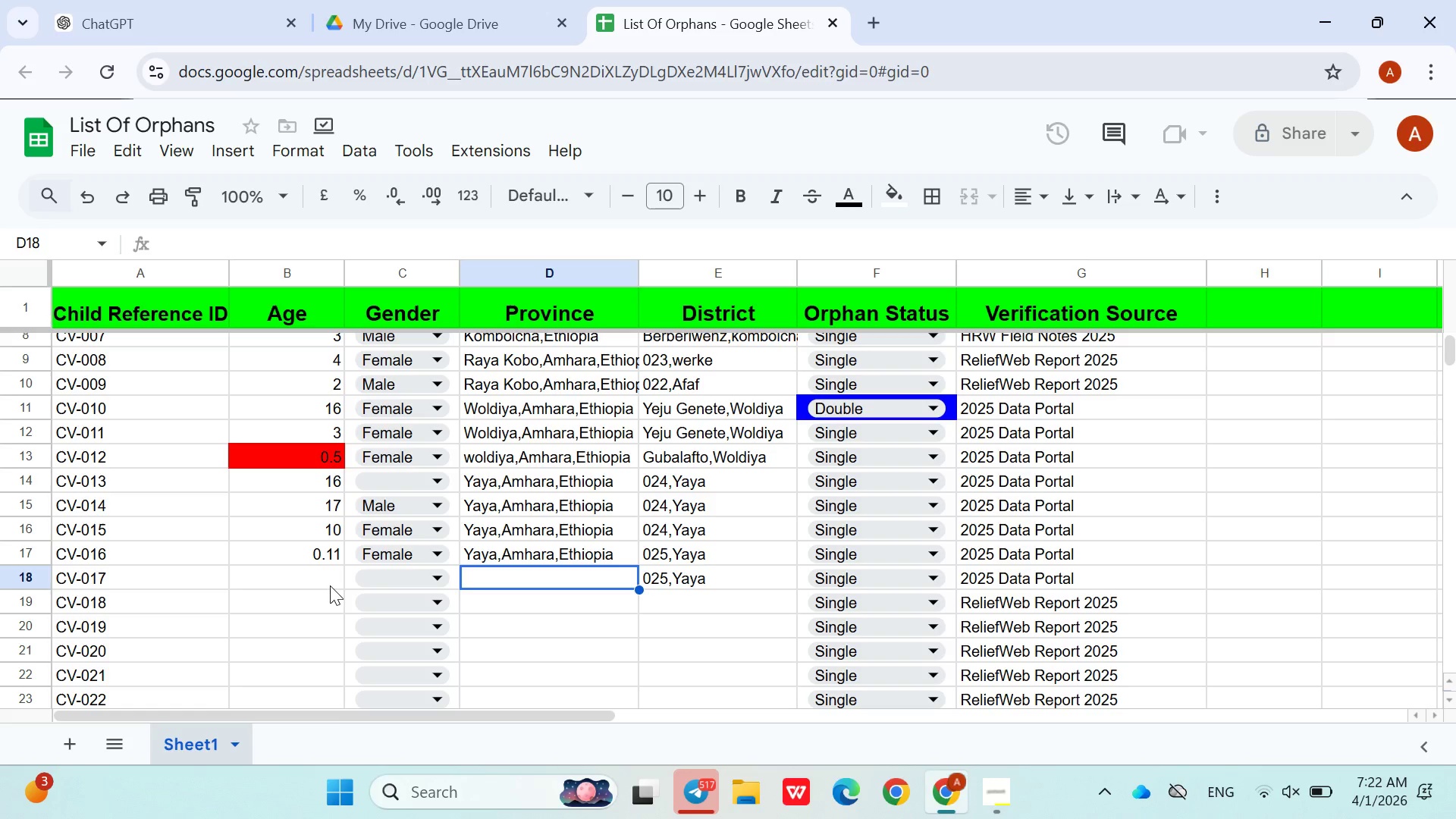 
left_click([318, 585])
 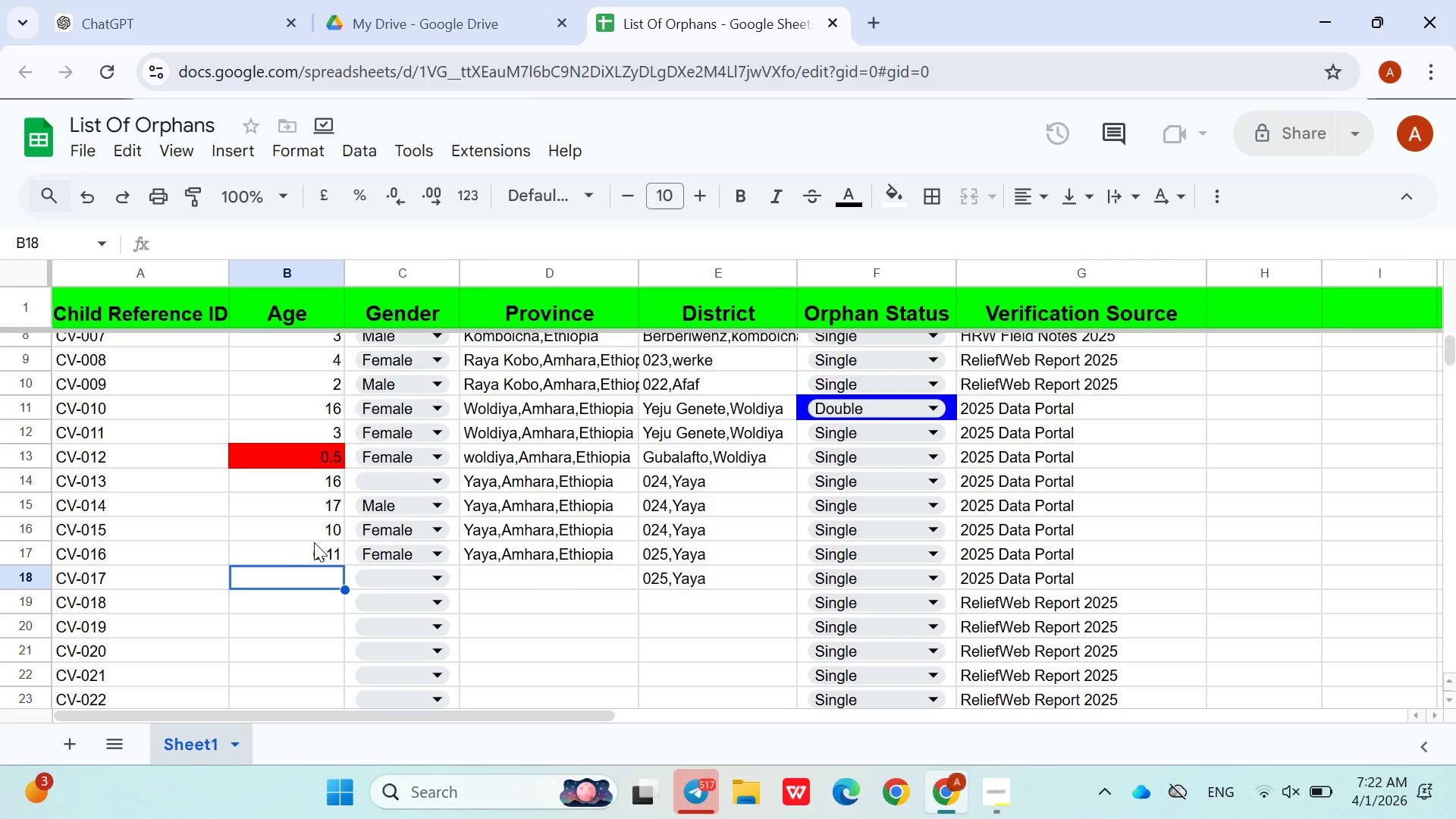 
left_click([314, 542])
 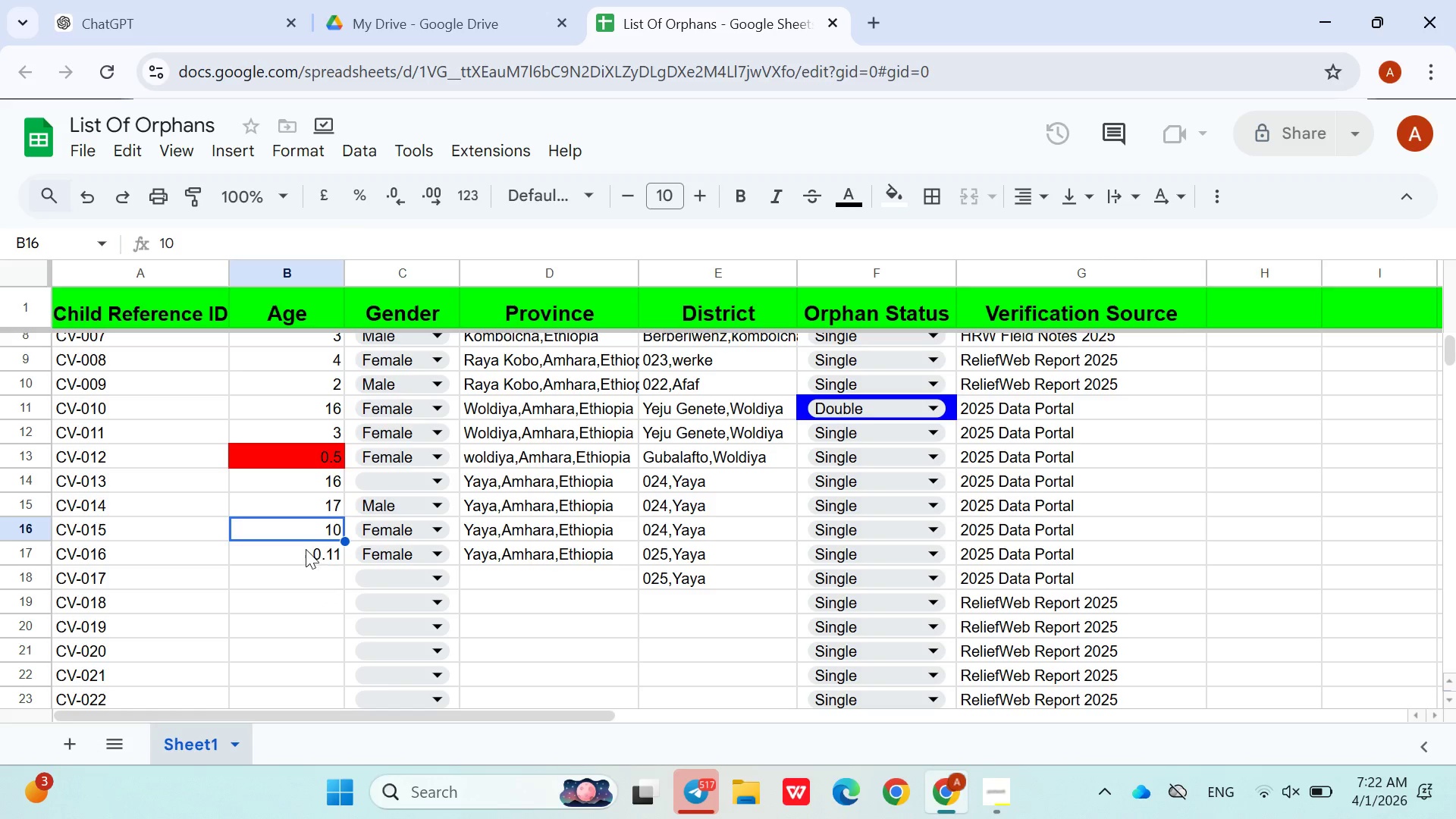 
left_click([305, 551])
 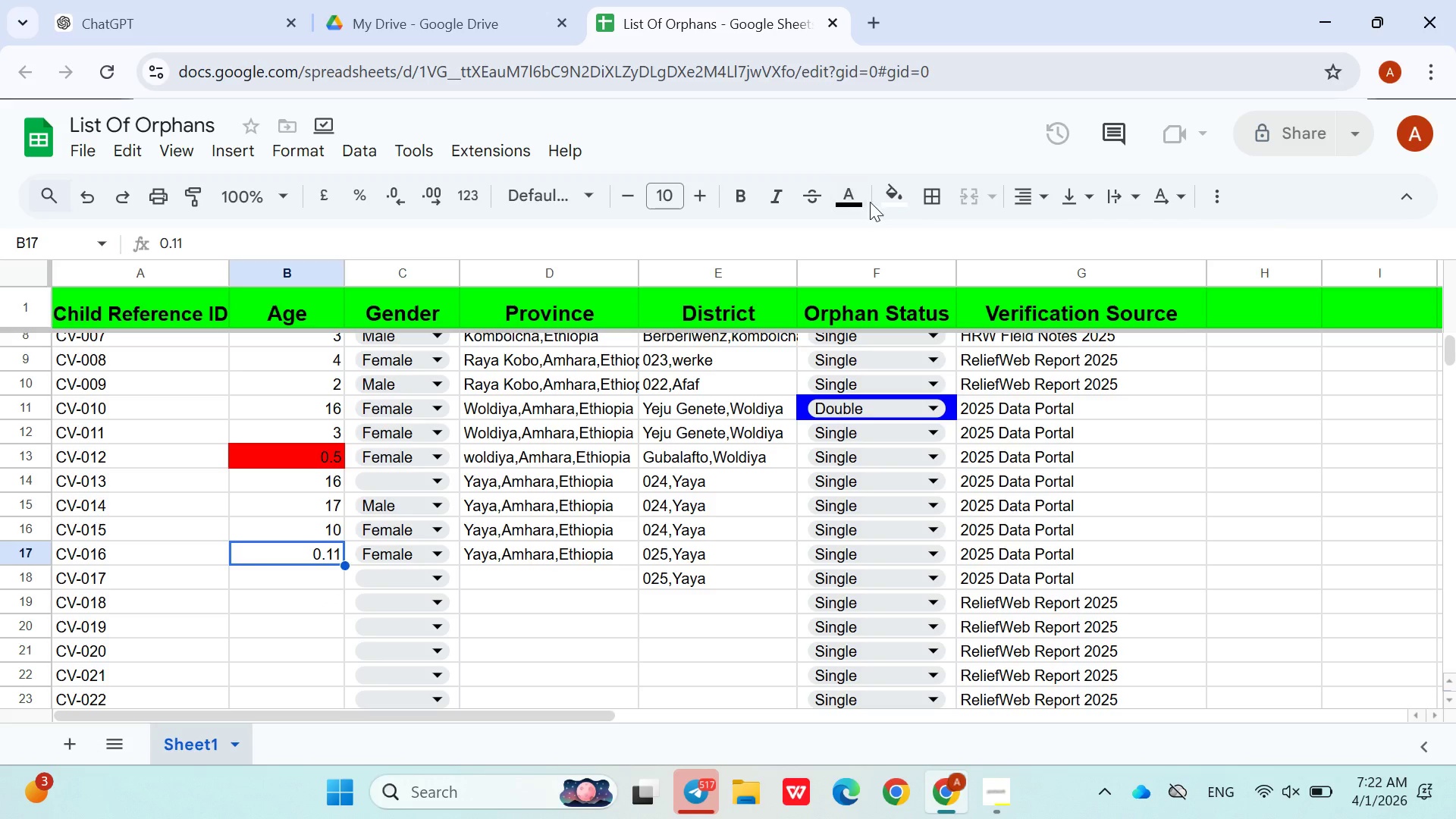 
left_click([871, 202])
 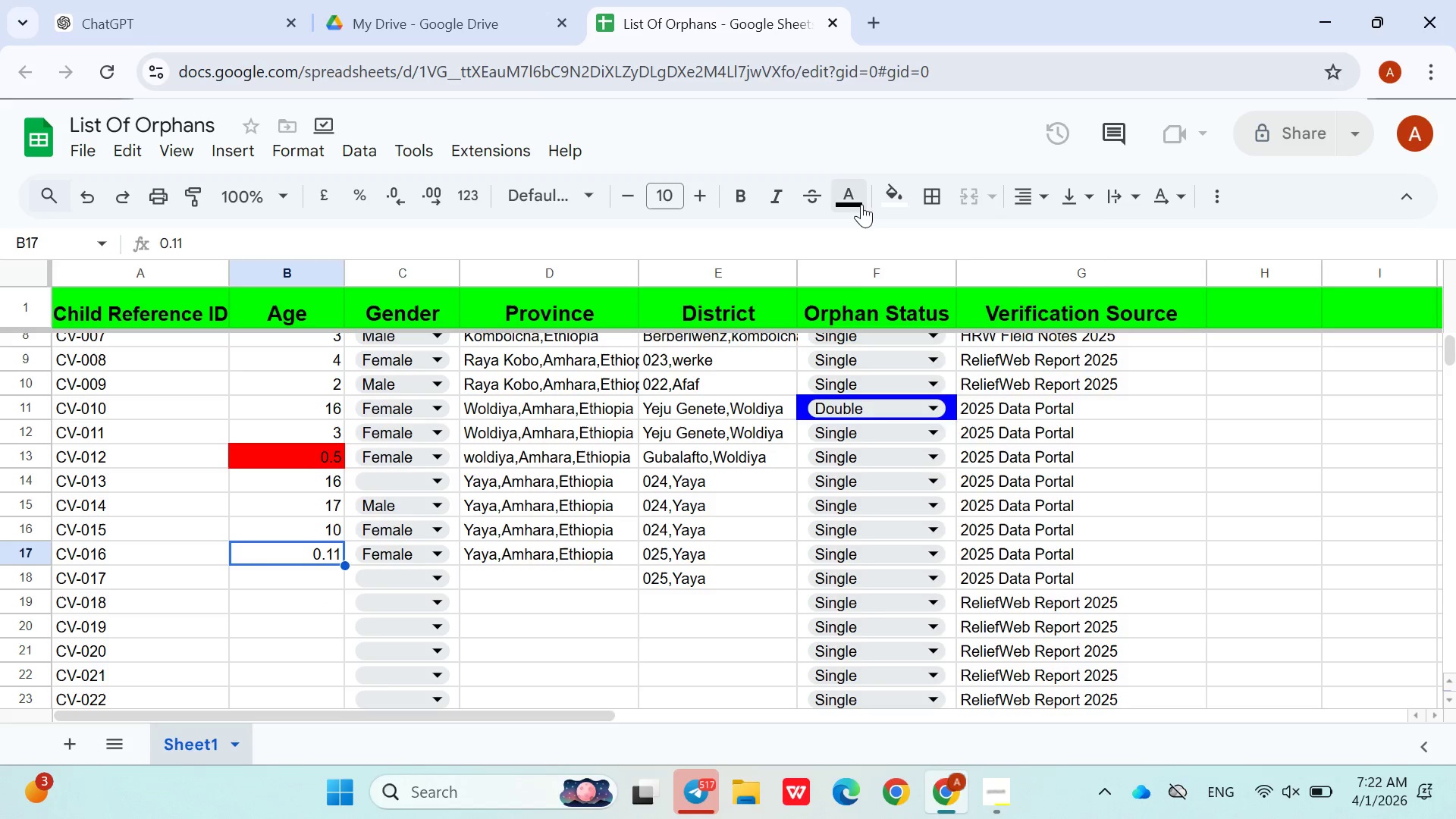 
left_click([861, 204])
 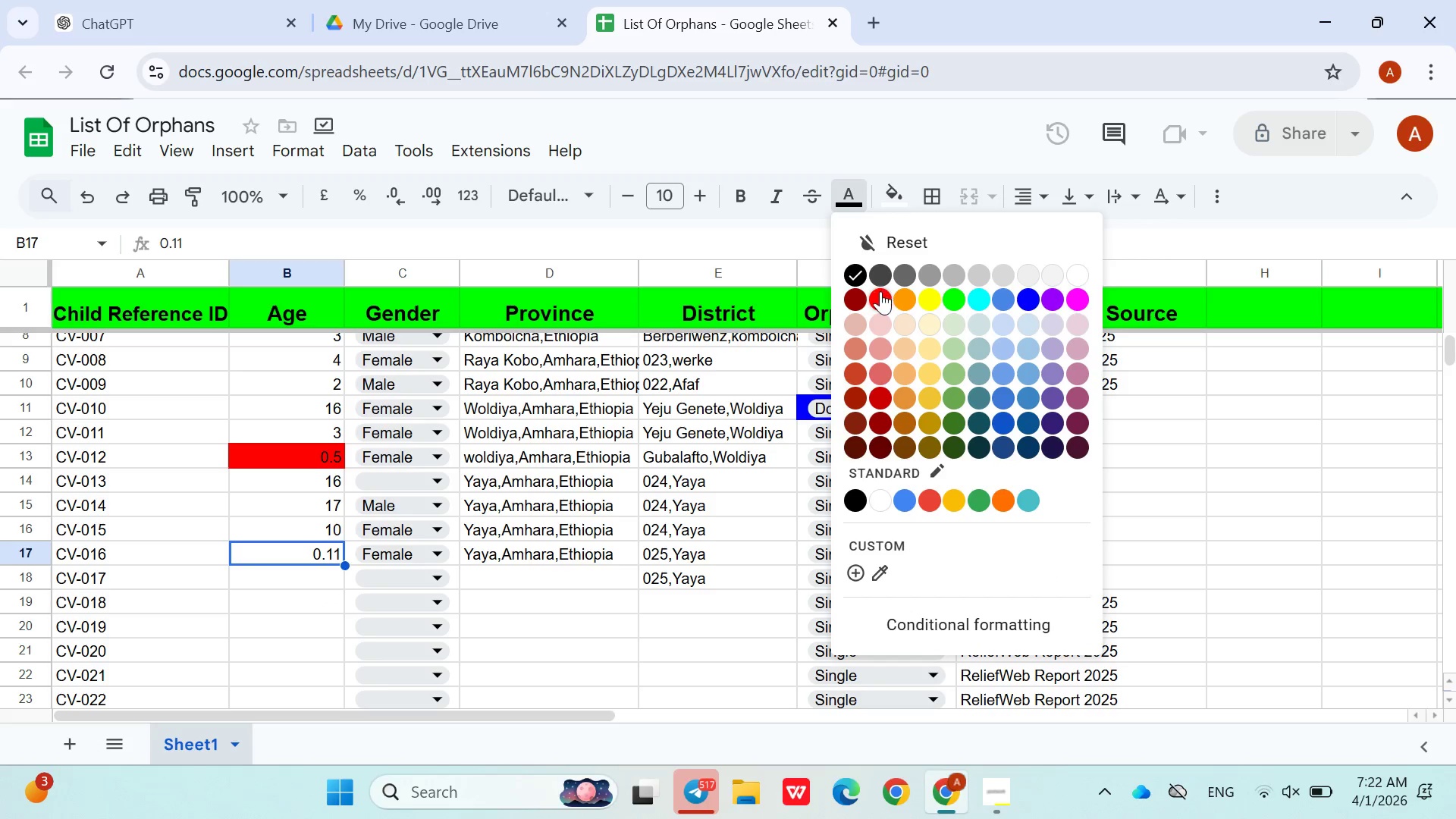 
left_click([880, 298])
 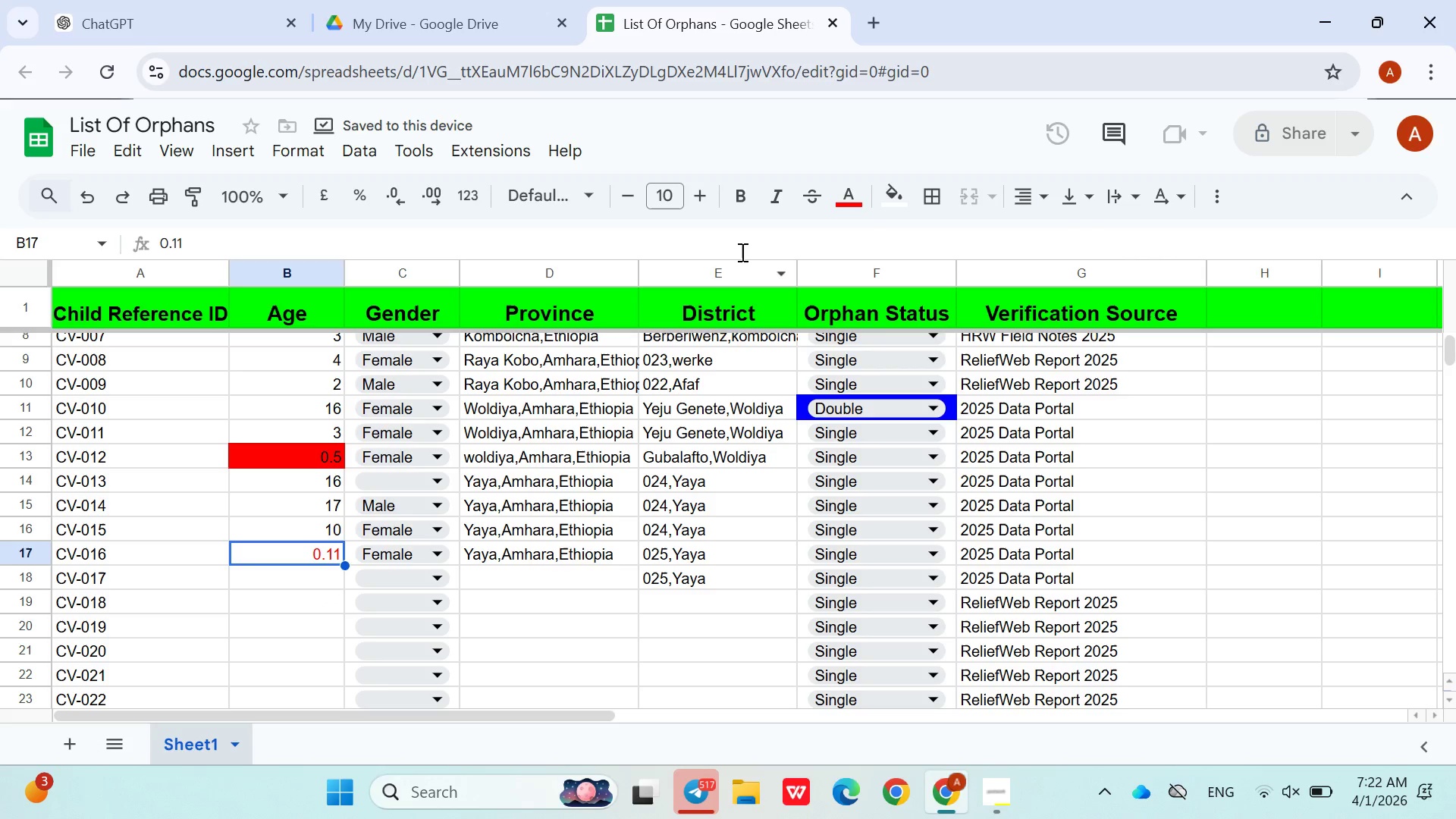 
left_click([847, 205])
 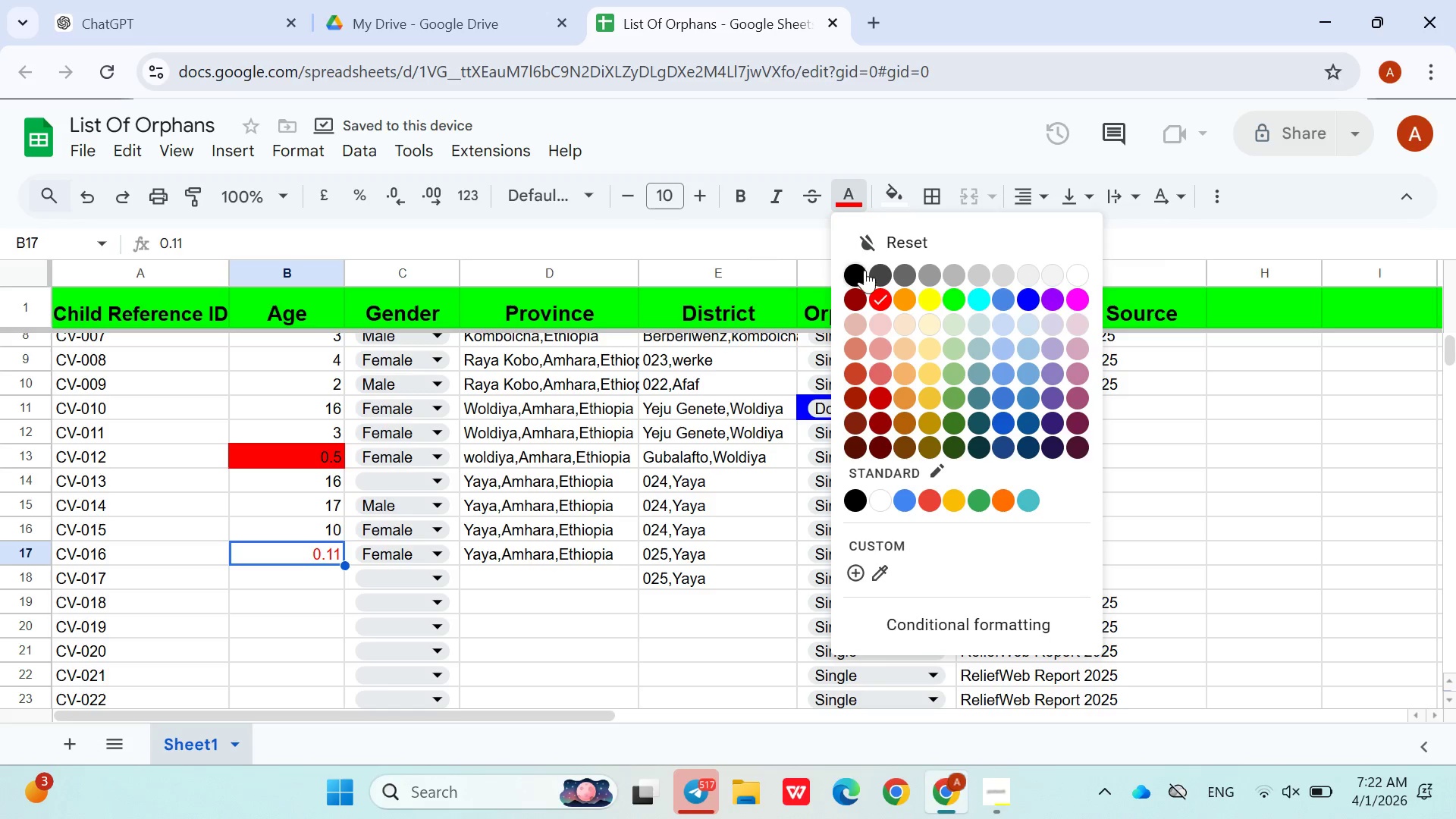 
left_click([864, 271])
 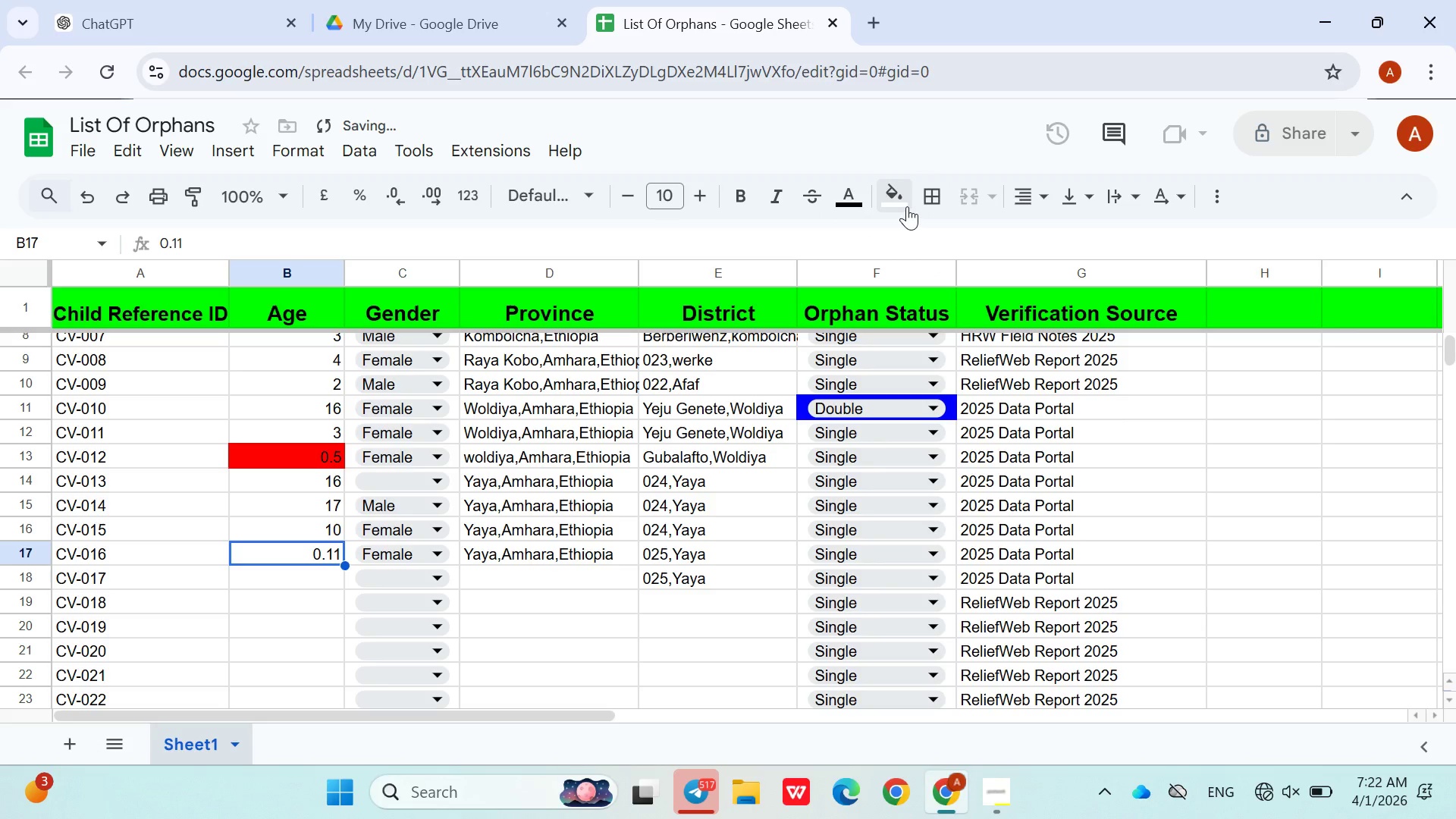 
left_click([906, 206])
 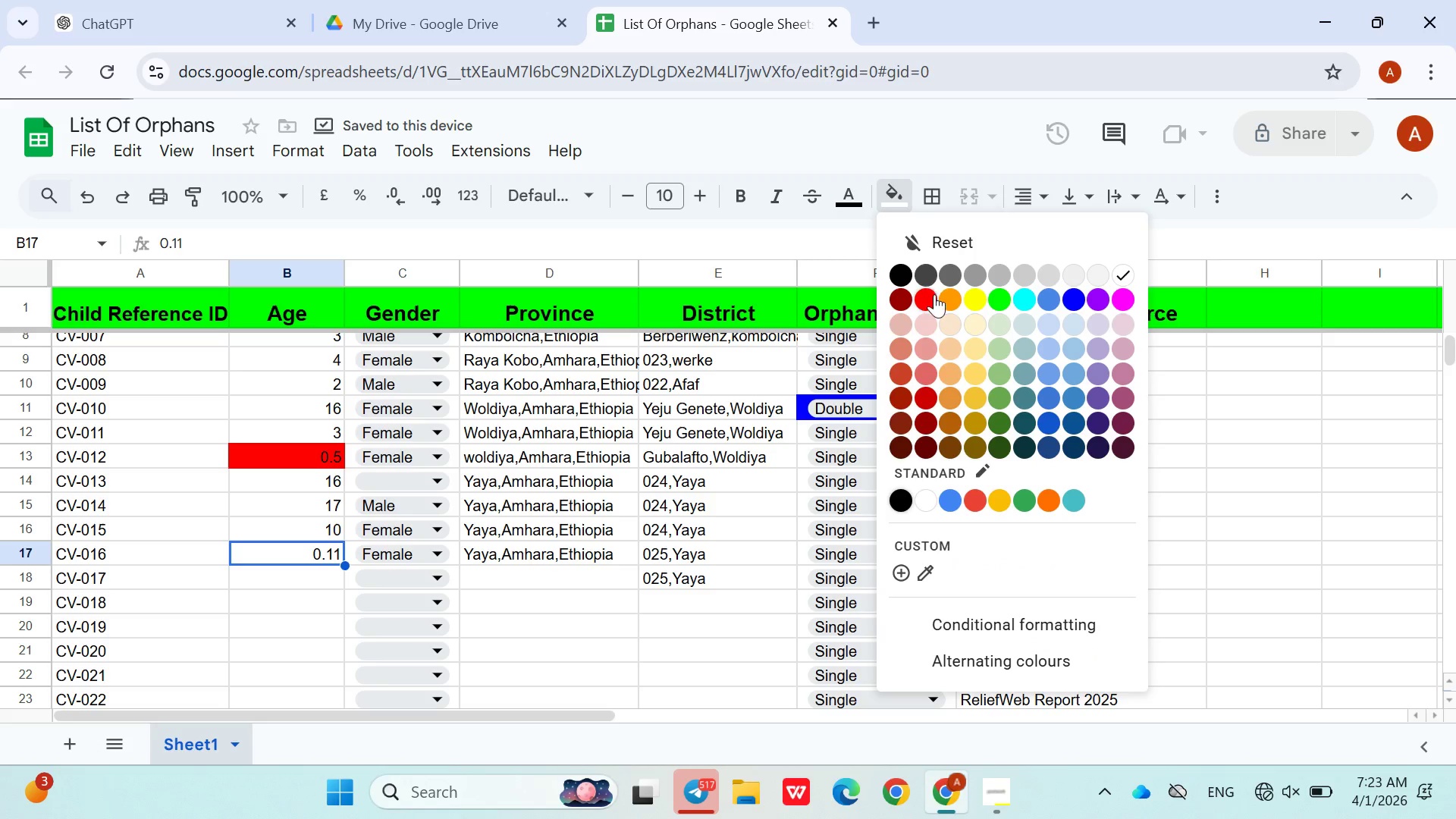 
left_click([935, 297])
 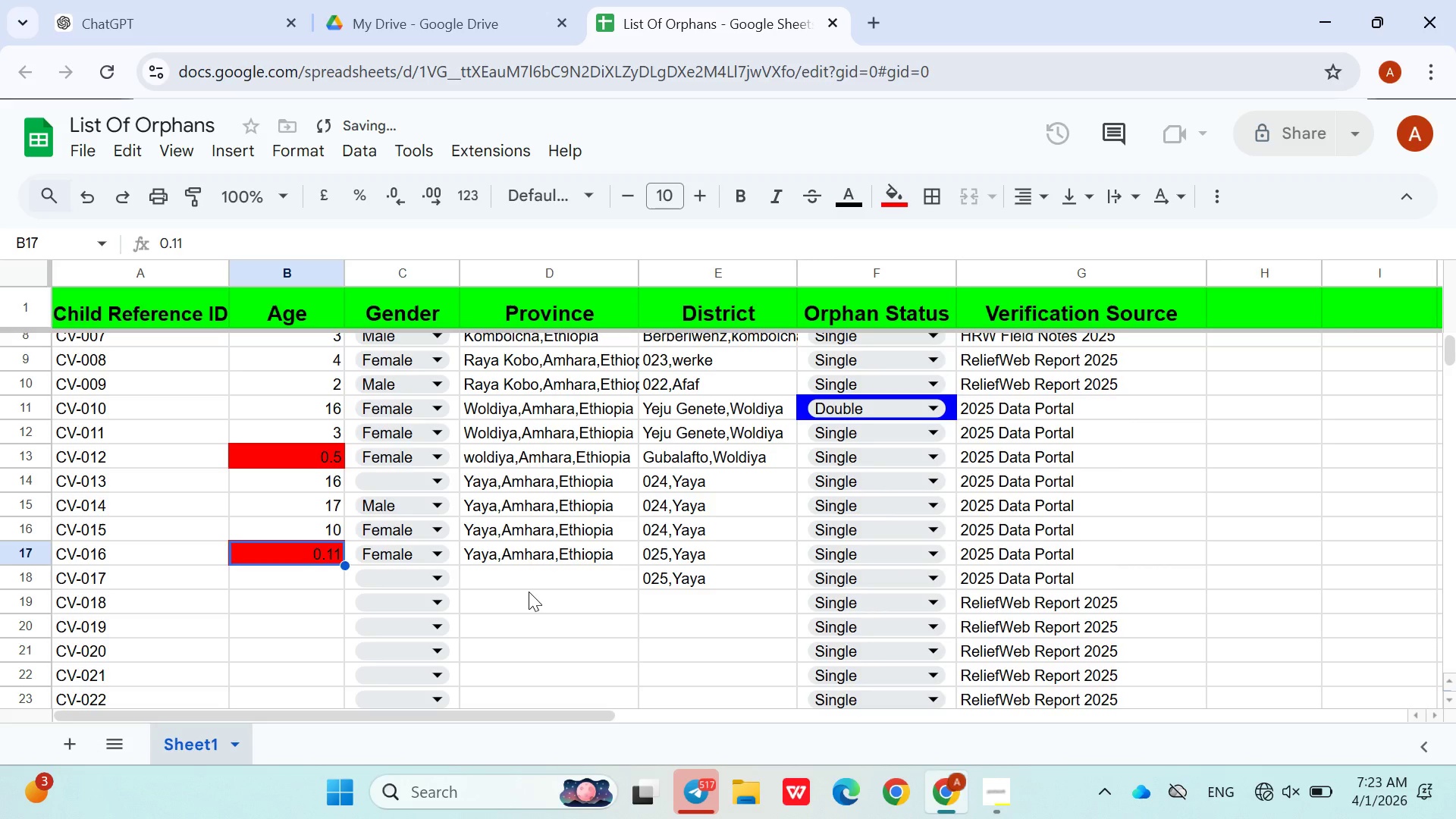 
left_click([529, 573])
 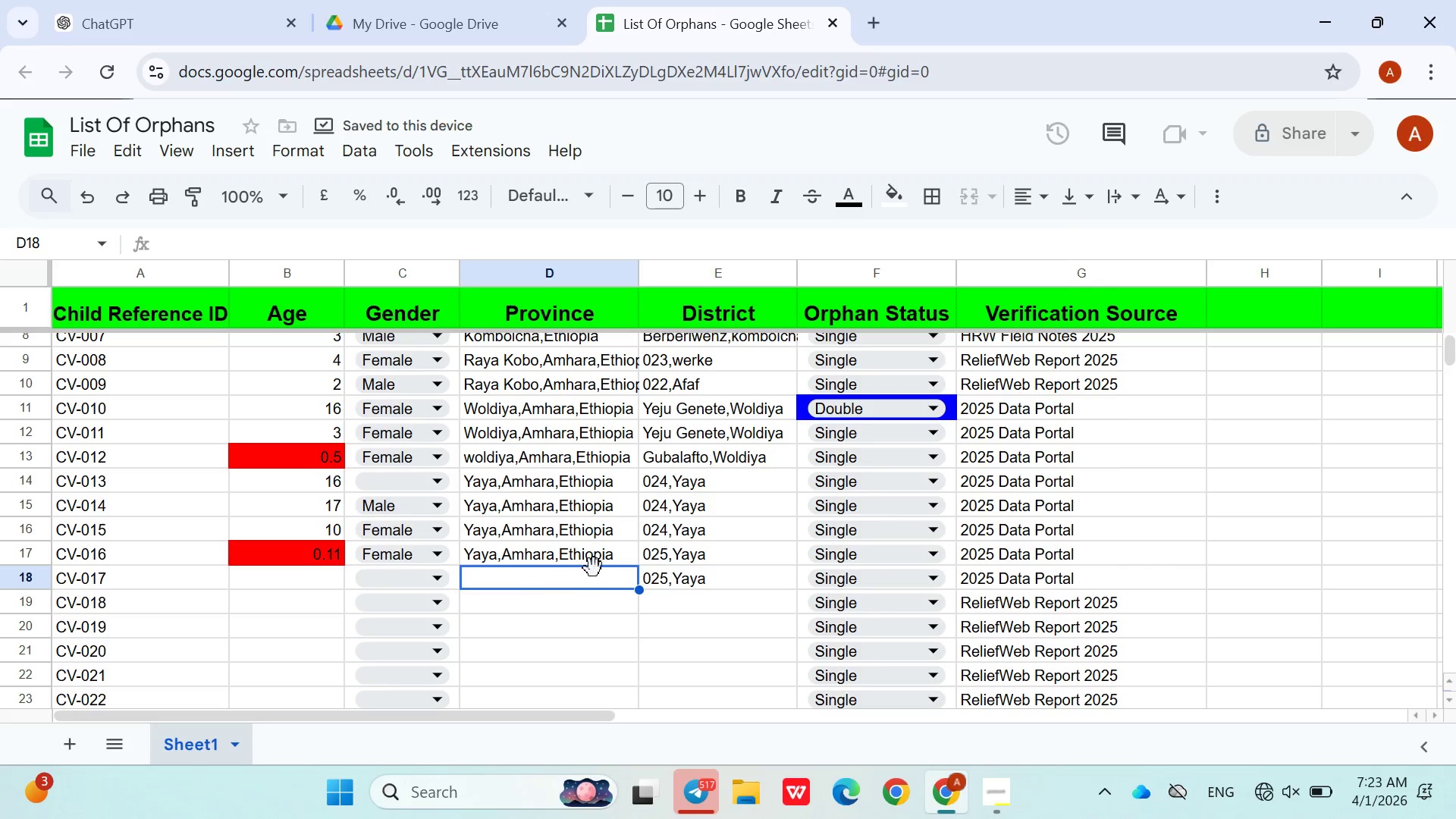 
left_click([623, 565])
 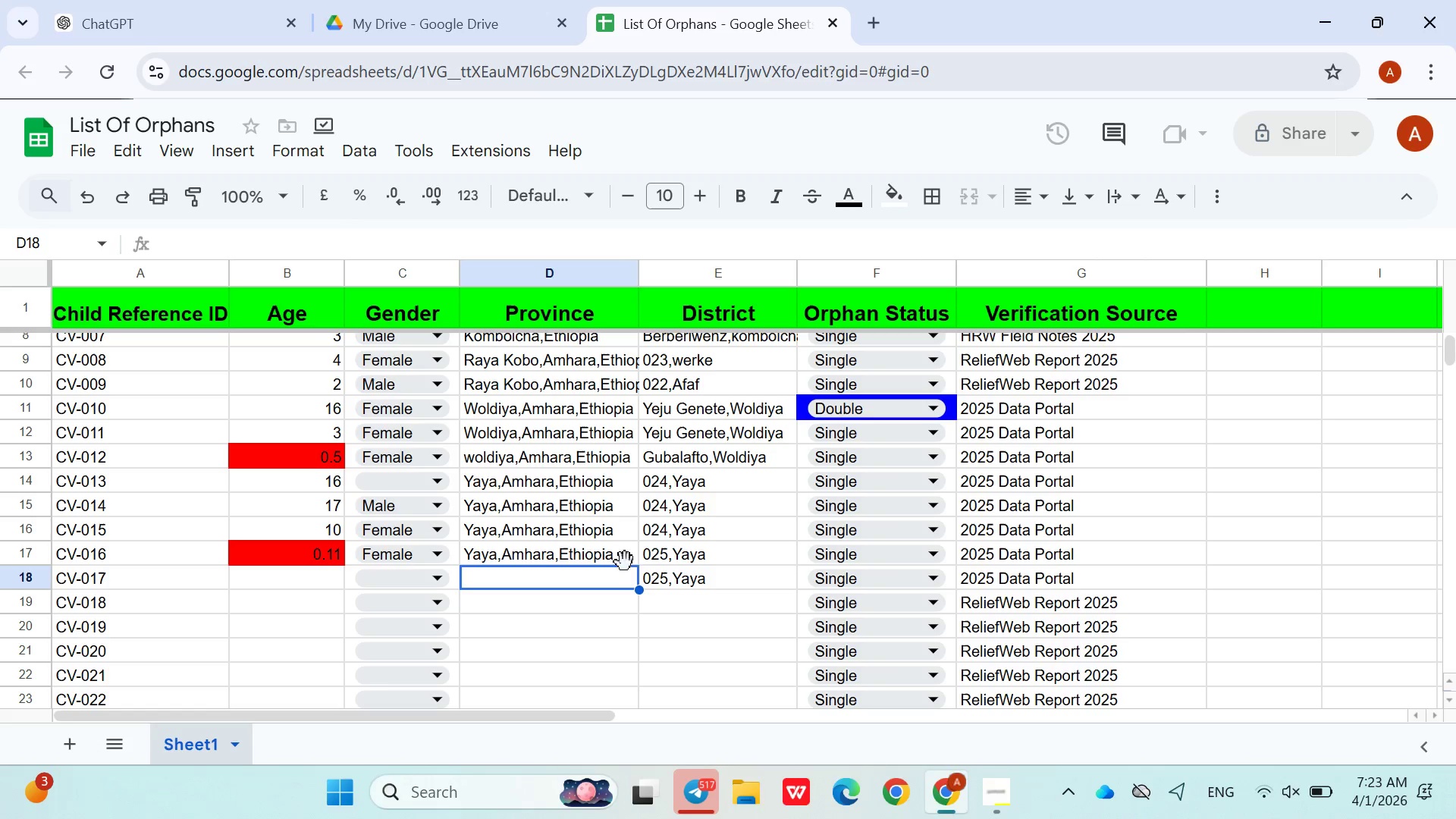 
left_click([625, 560])
 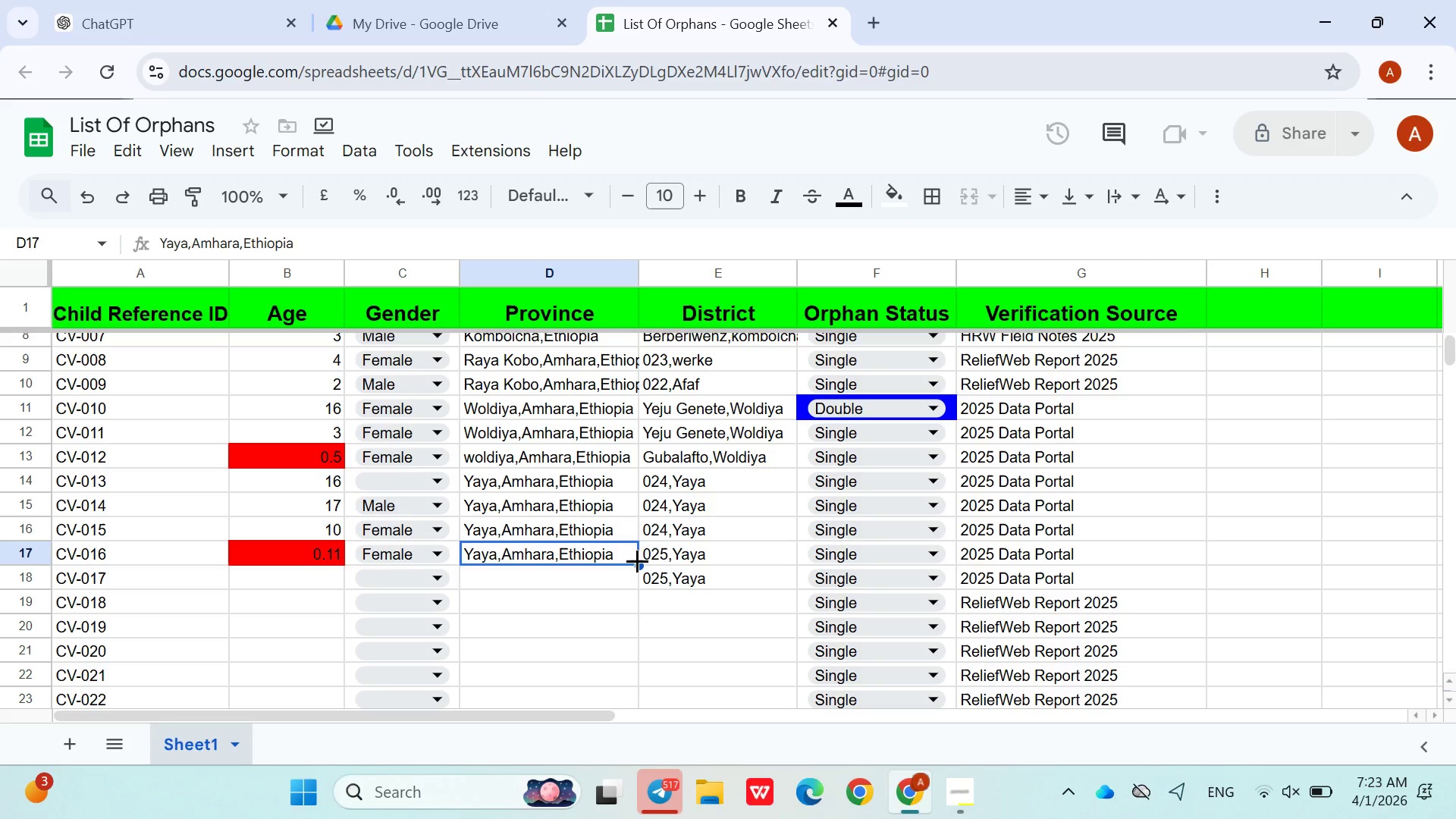 
left_click_drag(start_coordinate=[637, 560], to_coordinate=[637, 578])
 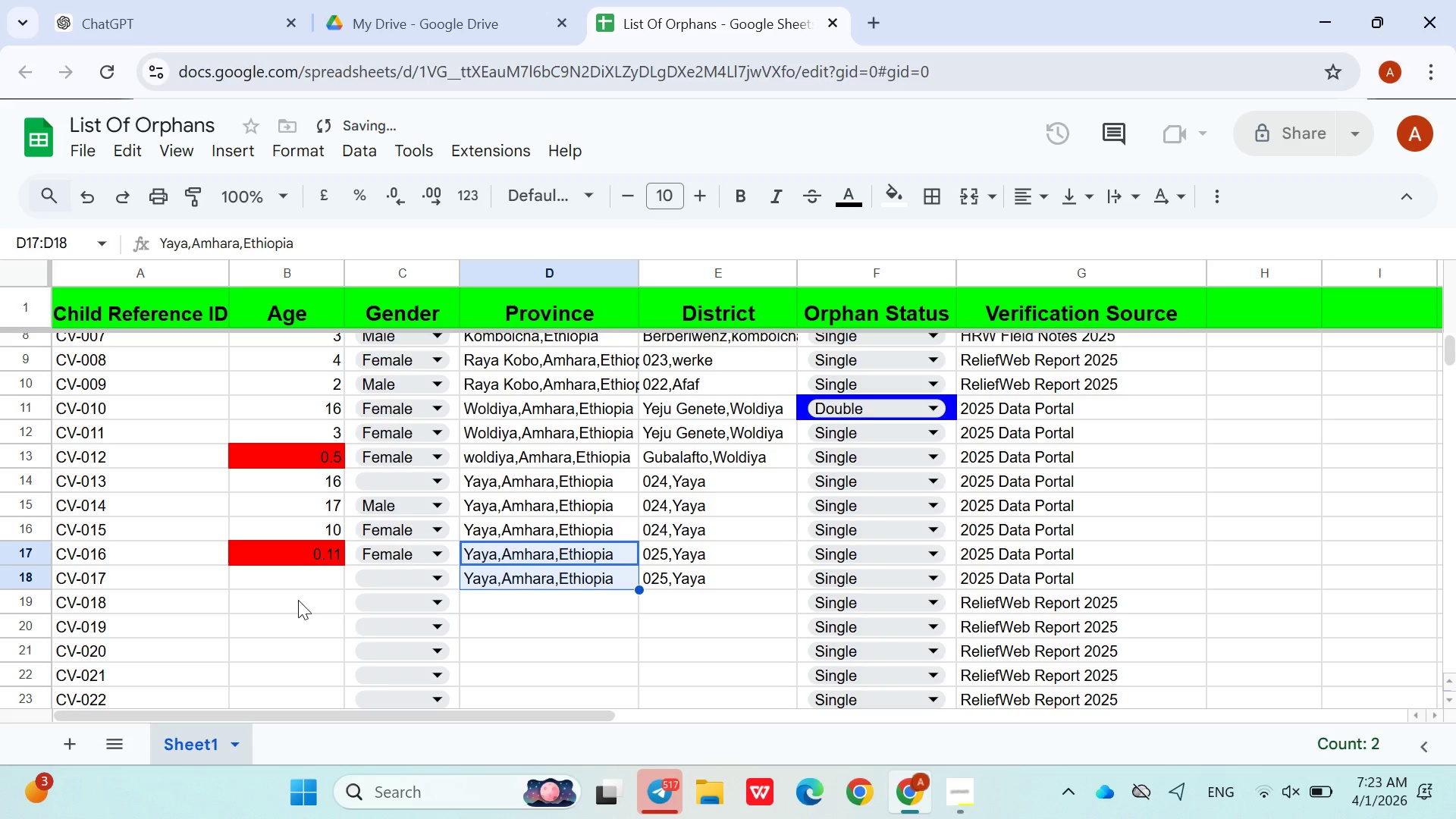 
left_click([271, 595])
 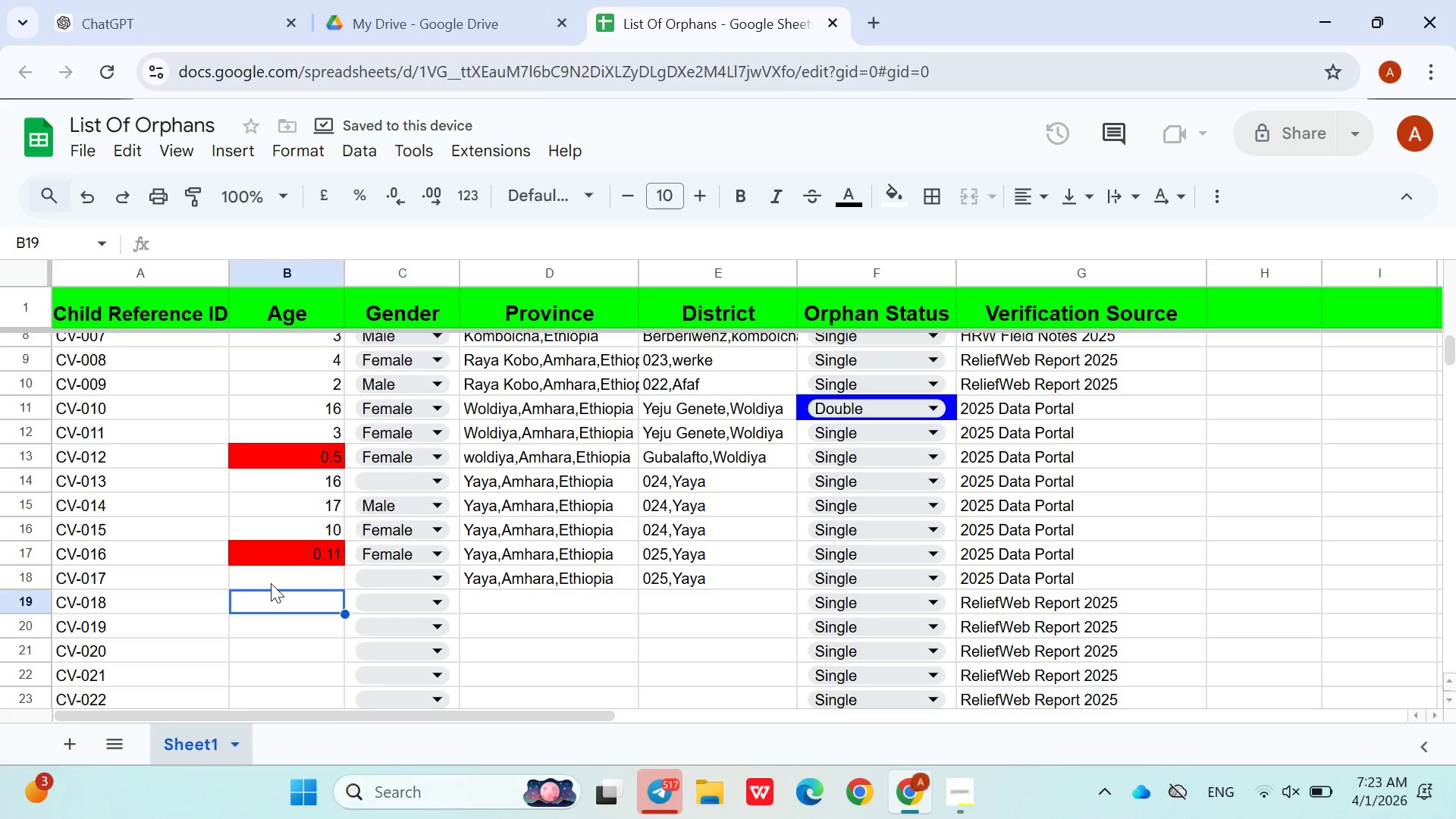 
left_click([271, 583])
 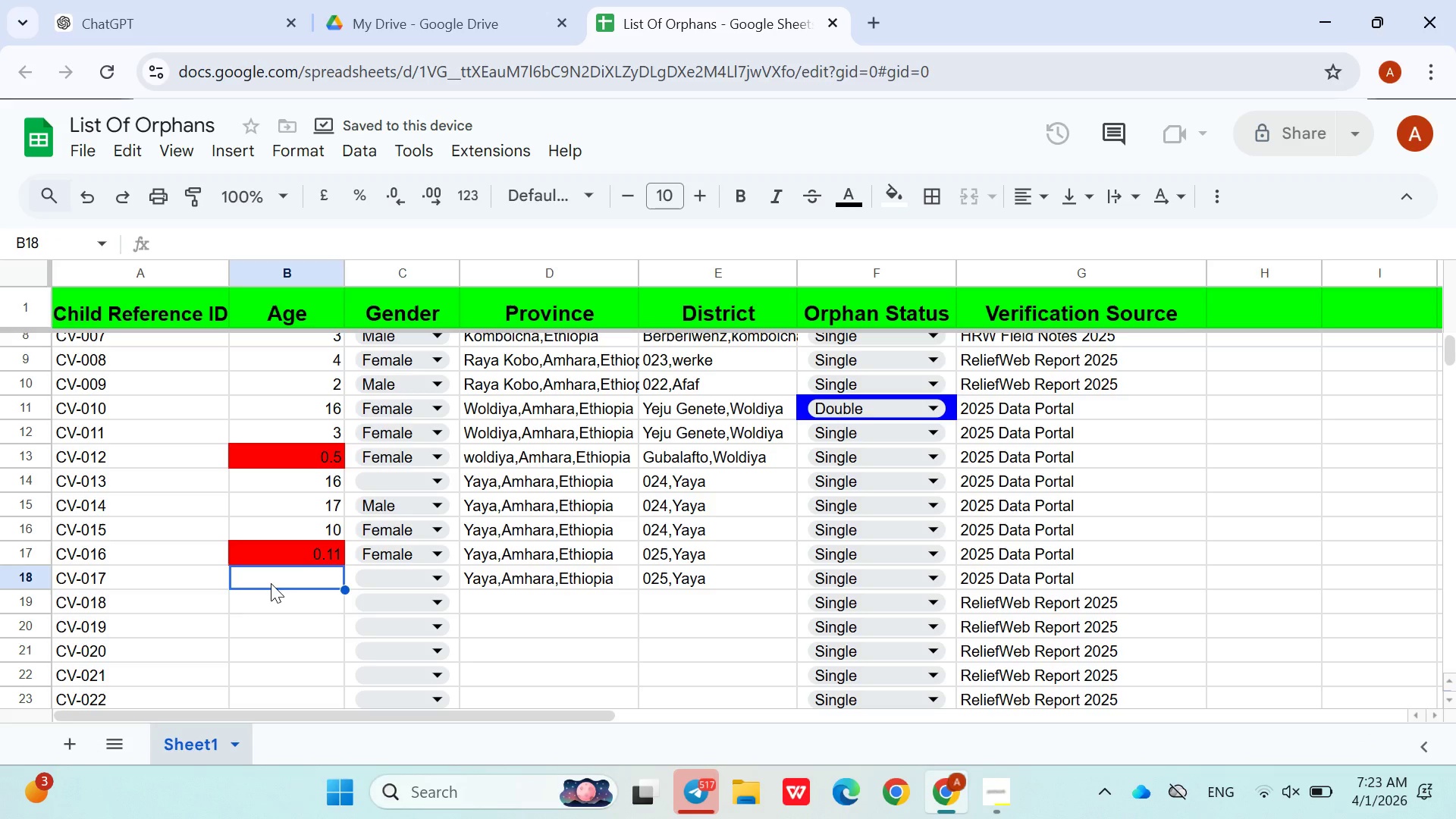 
key(7)
 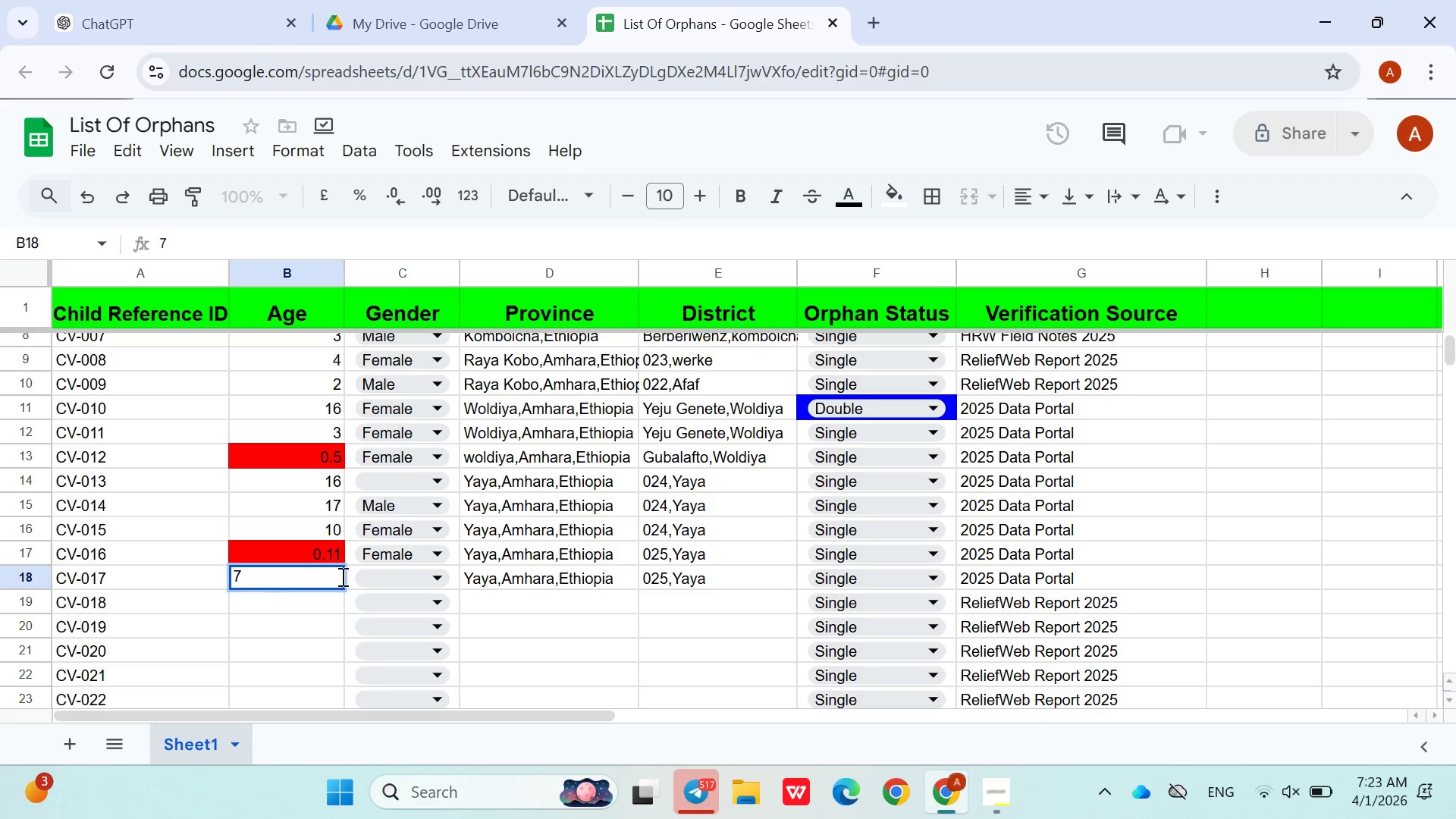 
left_click([375, 592])
 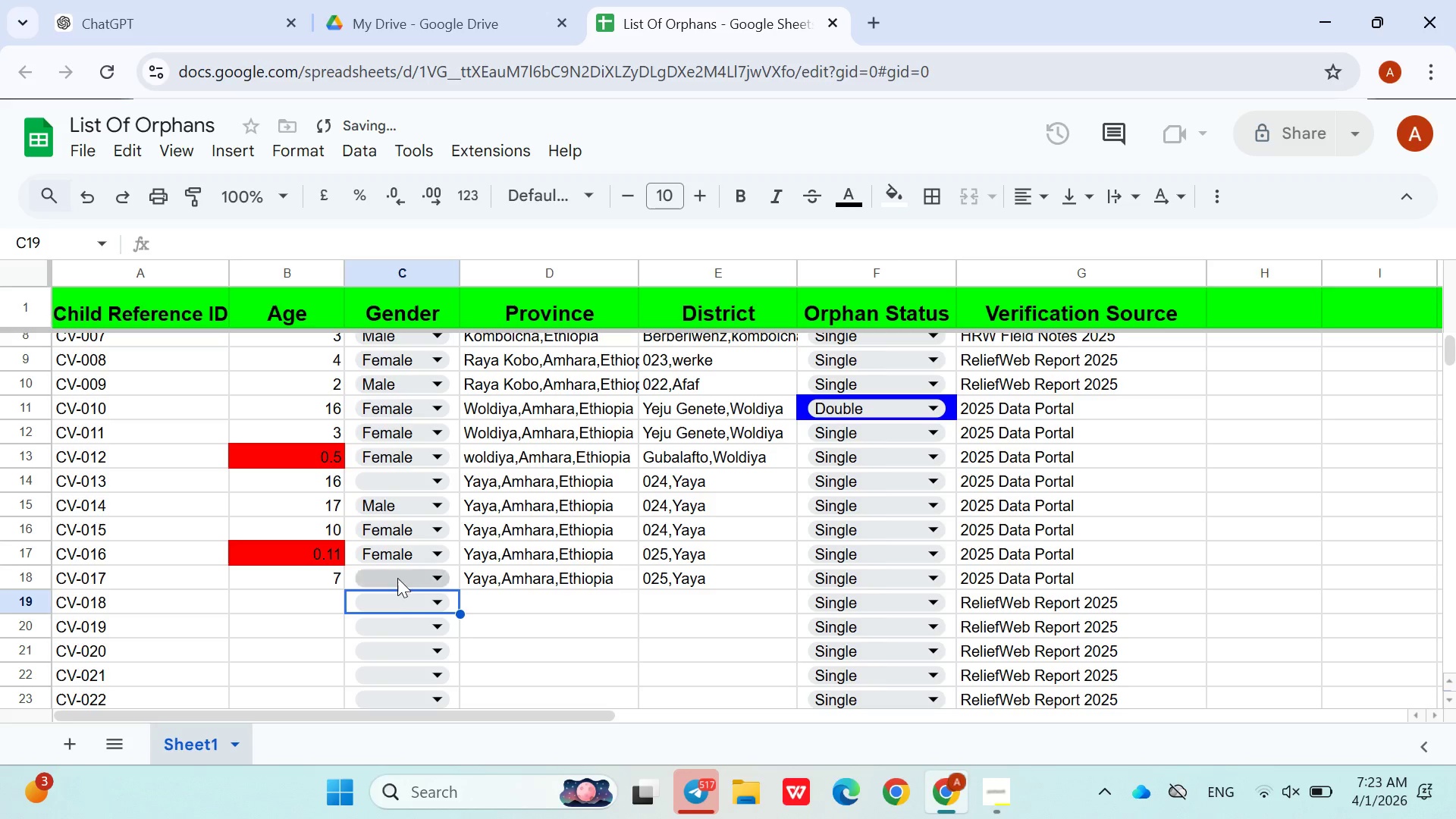 
left_click([397, 577])
 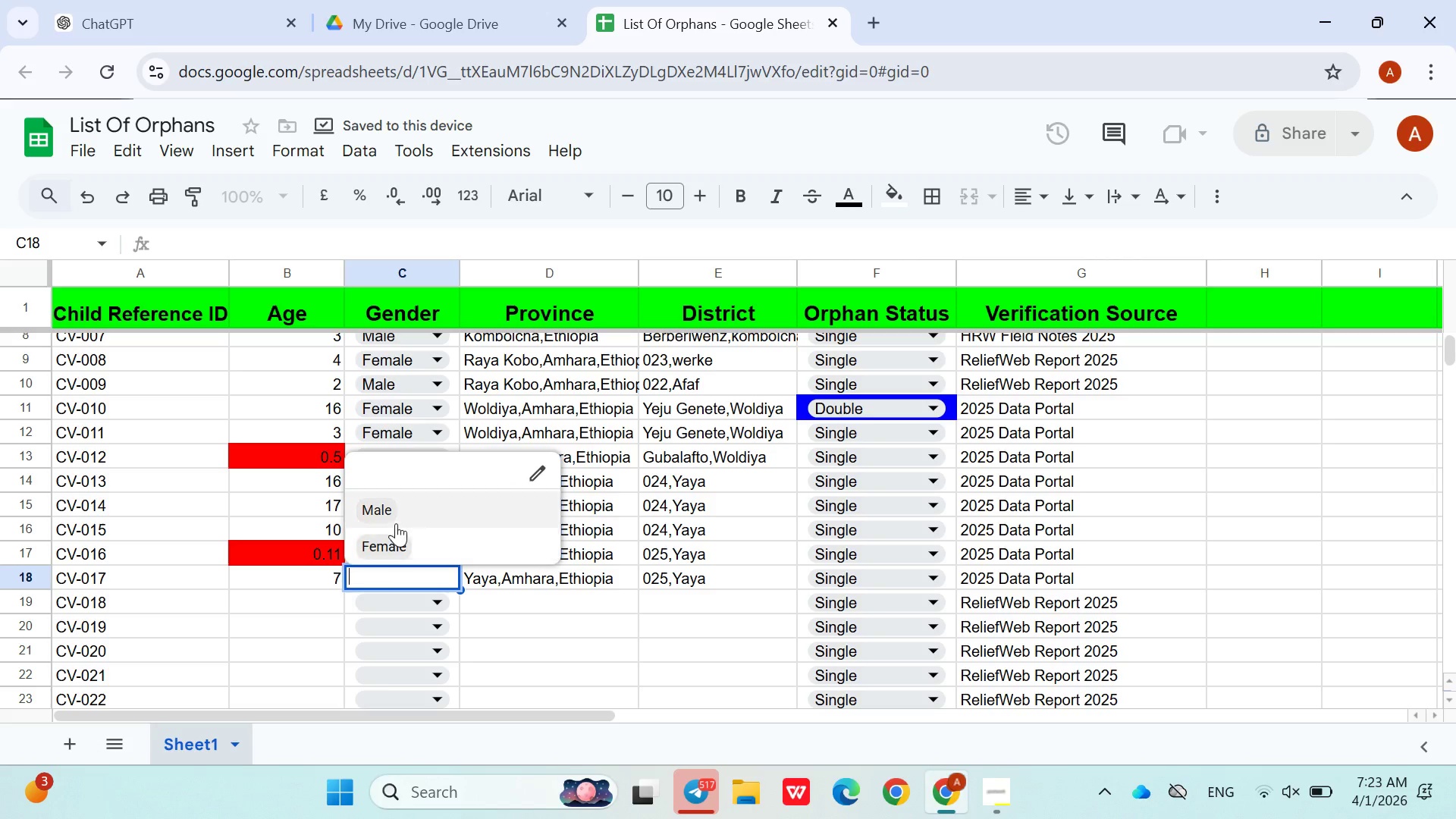 
left_click([396, 519])
 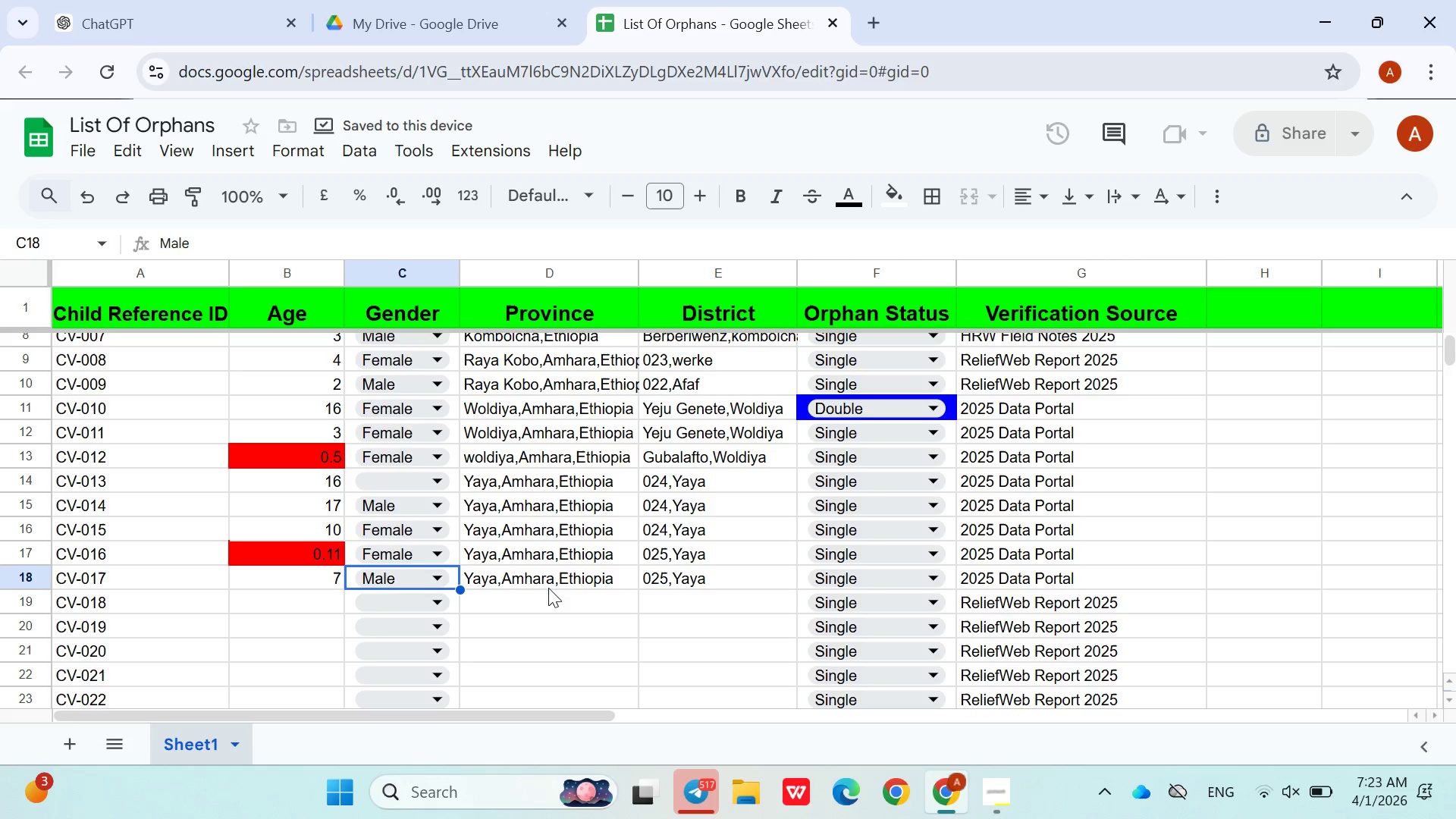 
wait(9.59)
 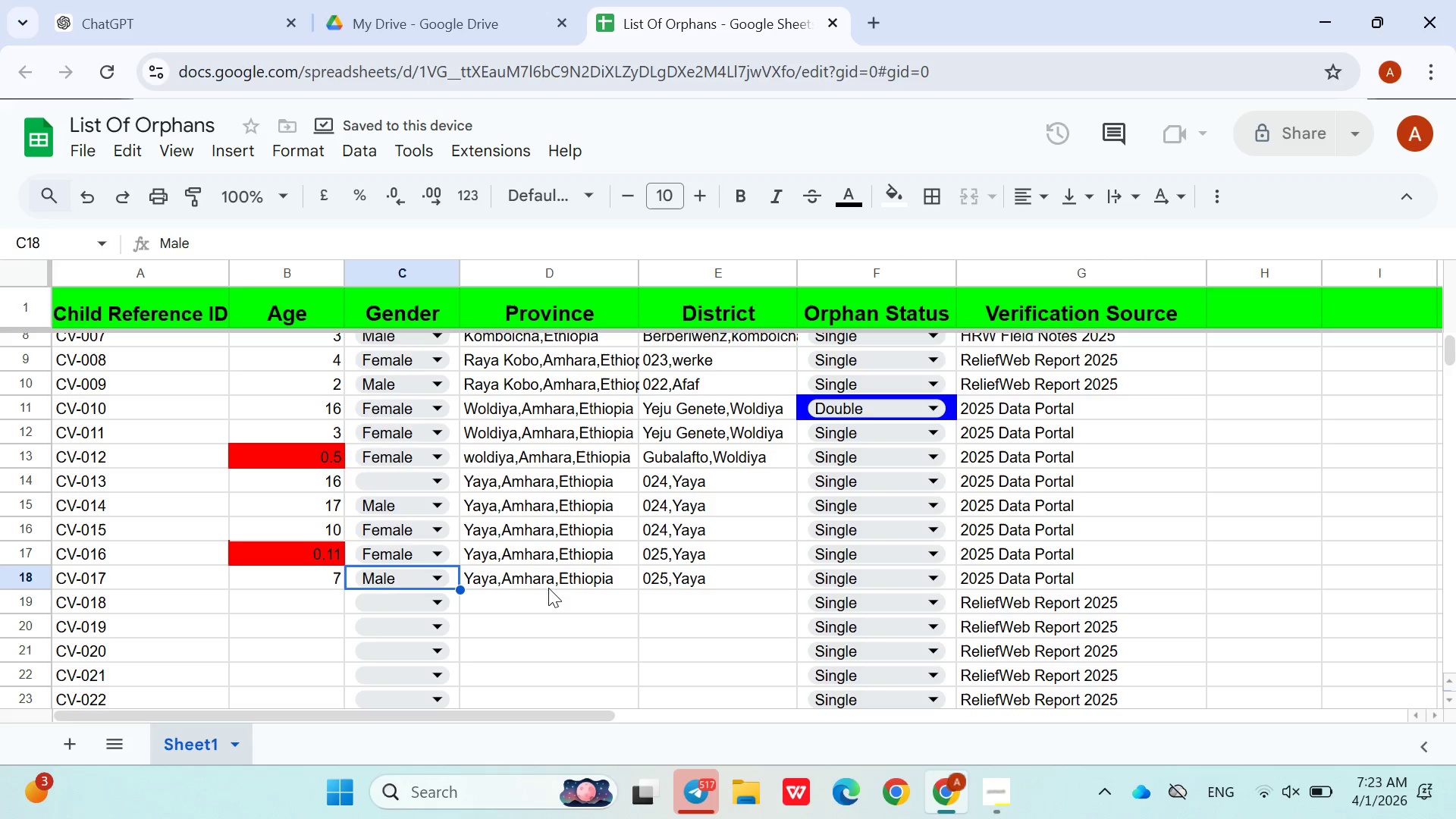 
left_click([321, 610])
 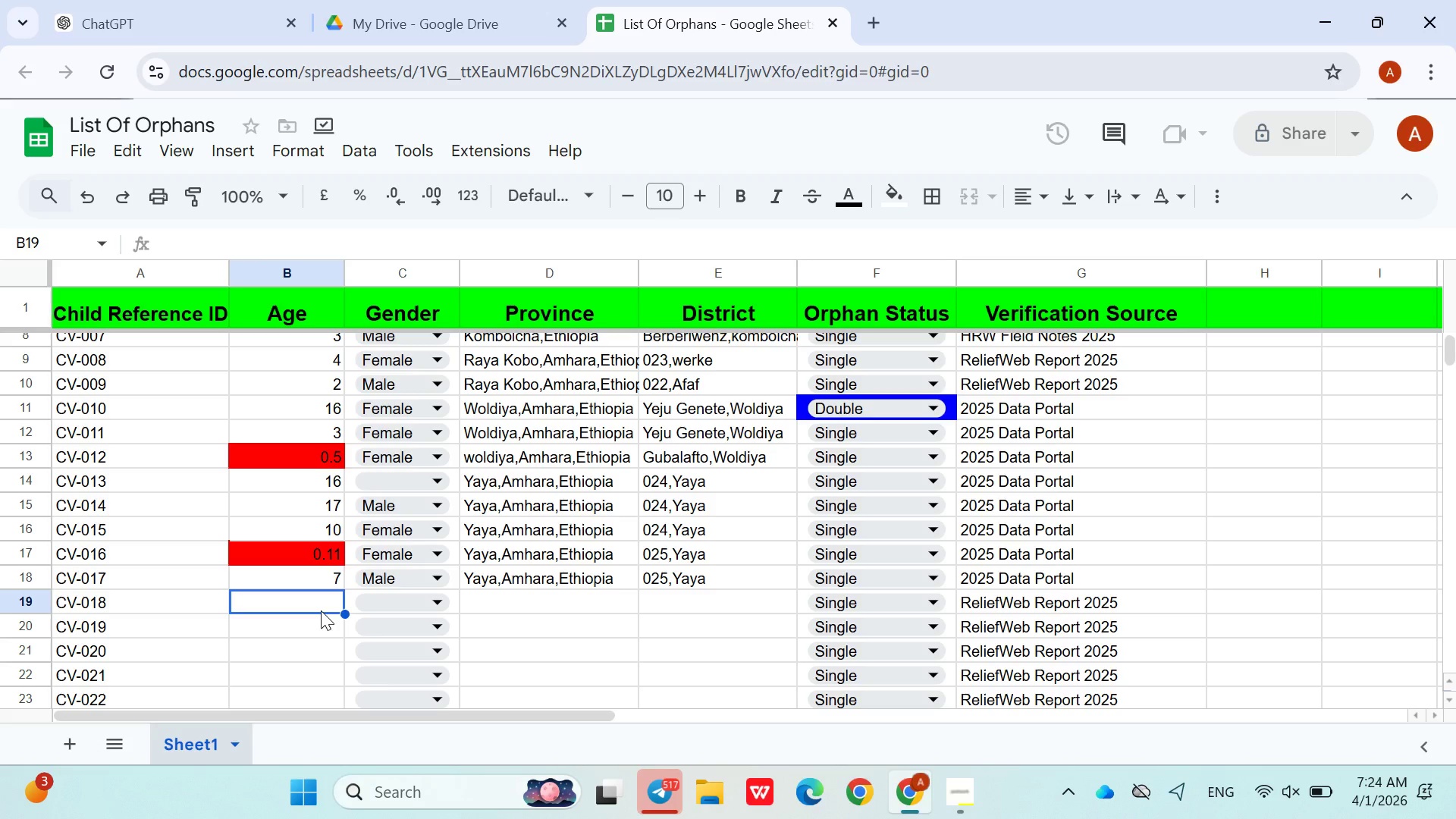 
wait(55.95)
 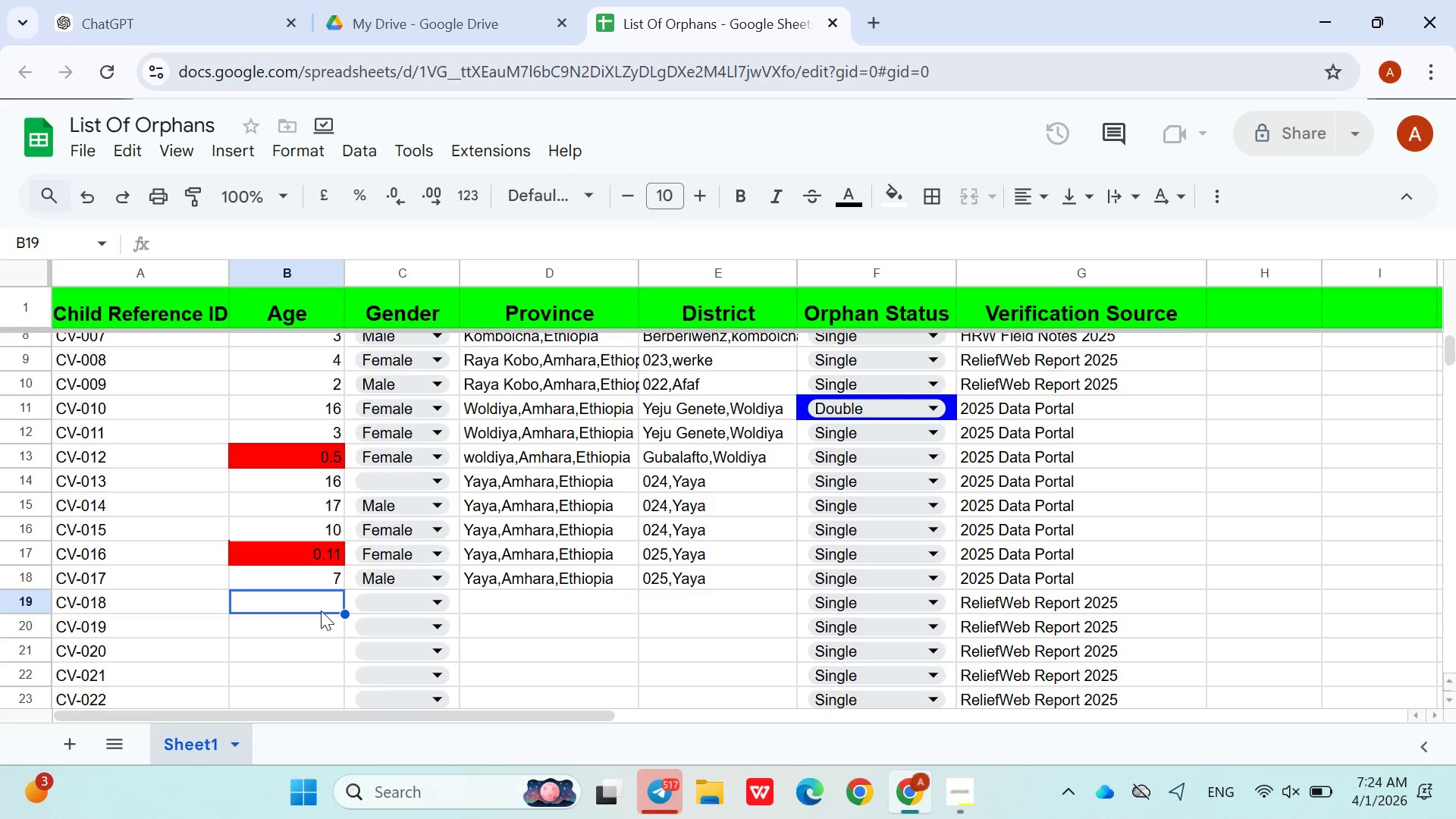 
left_click([256, 593])
 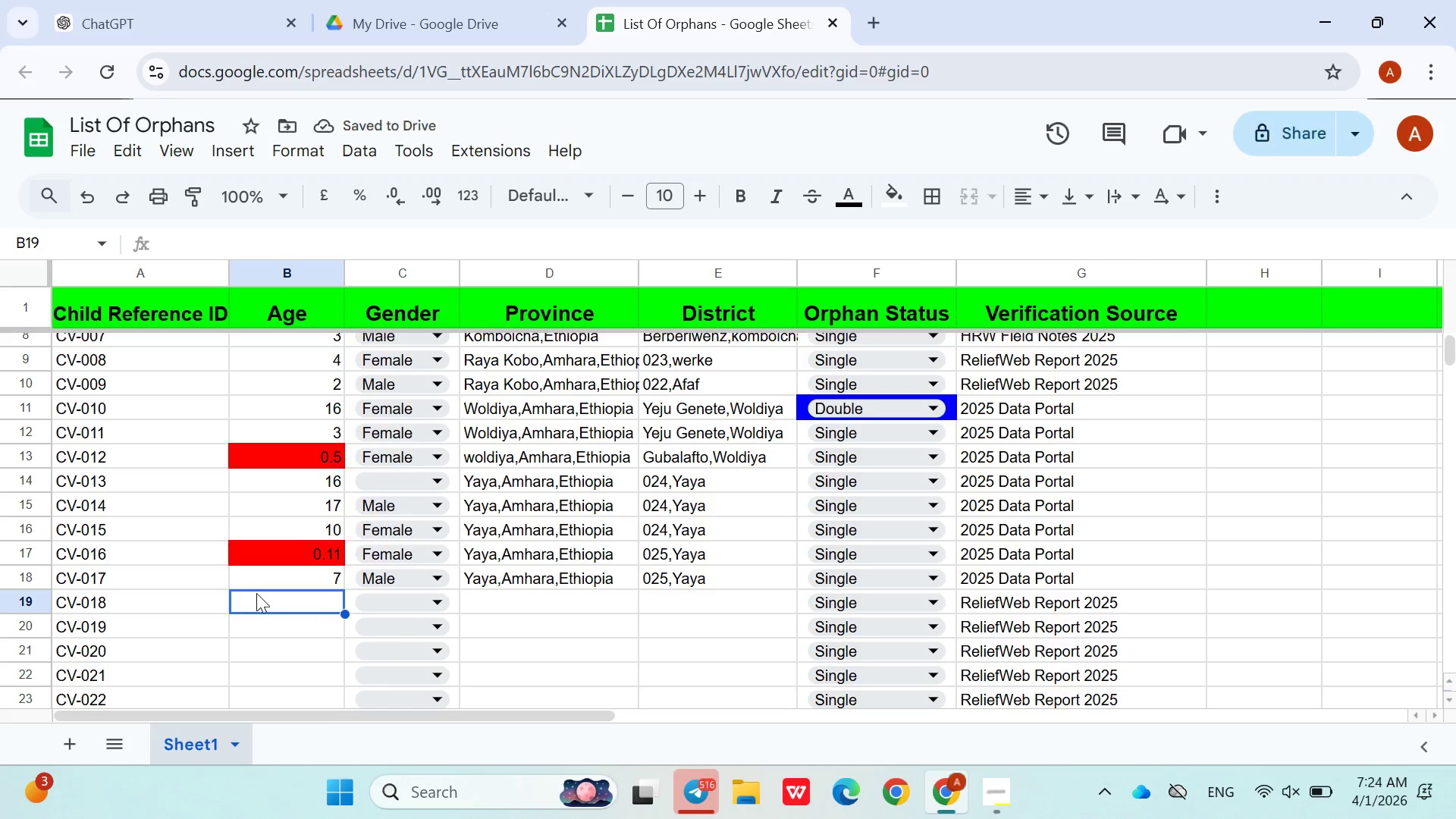 
key(8)
 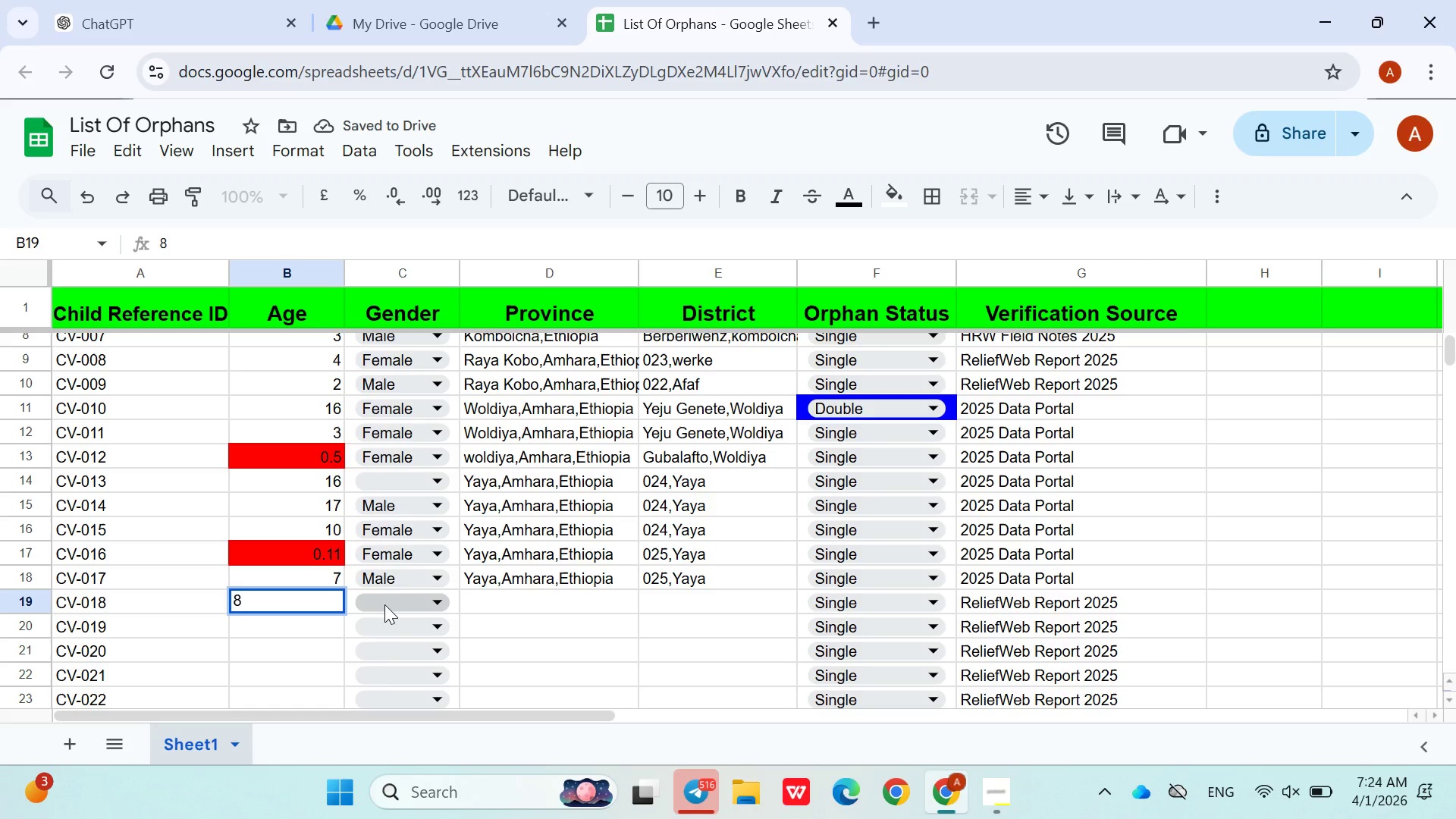 
left_click([384, 604])
 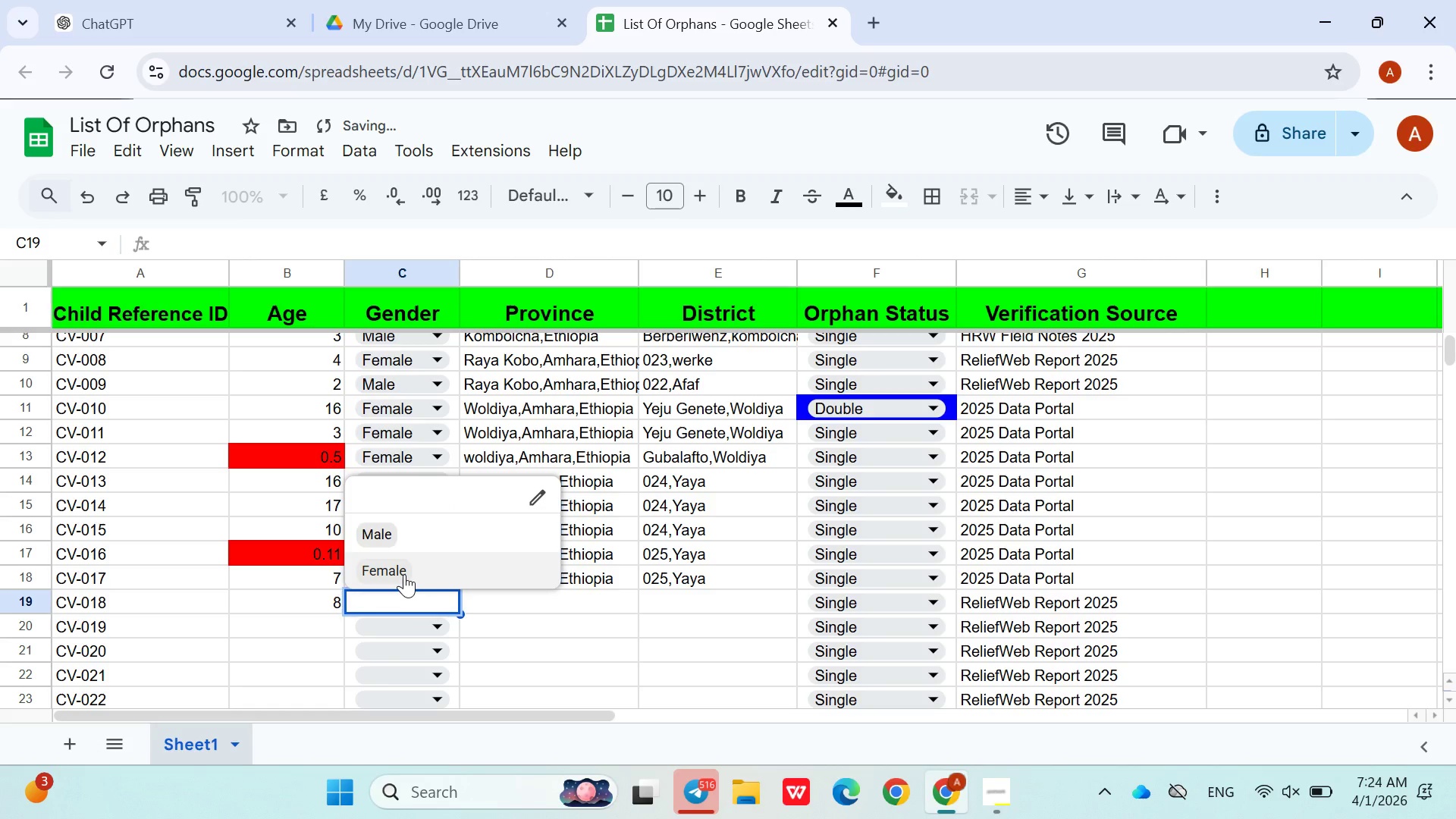 
left_click([404, 573])
 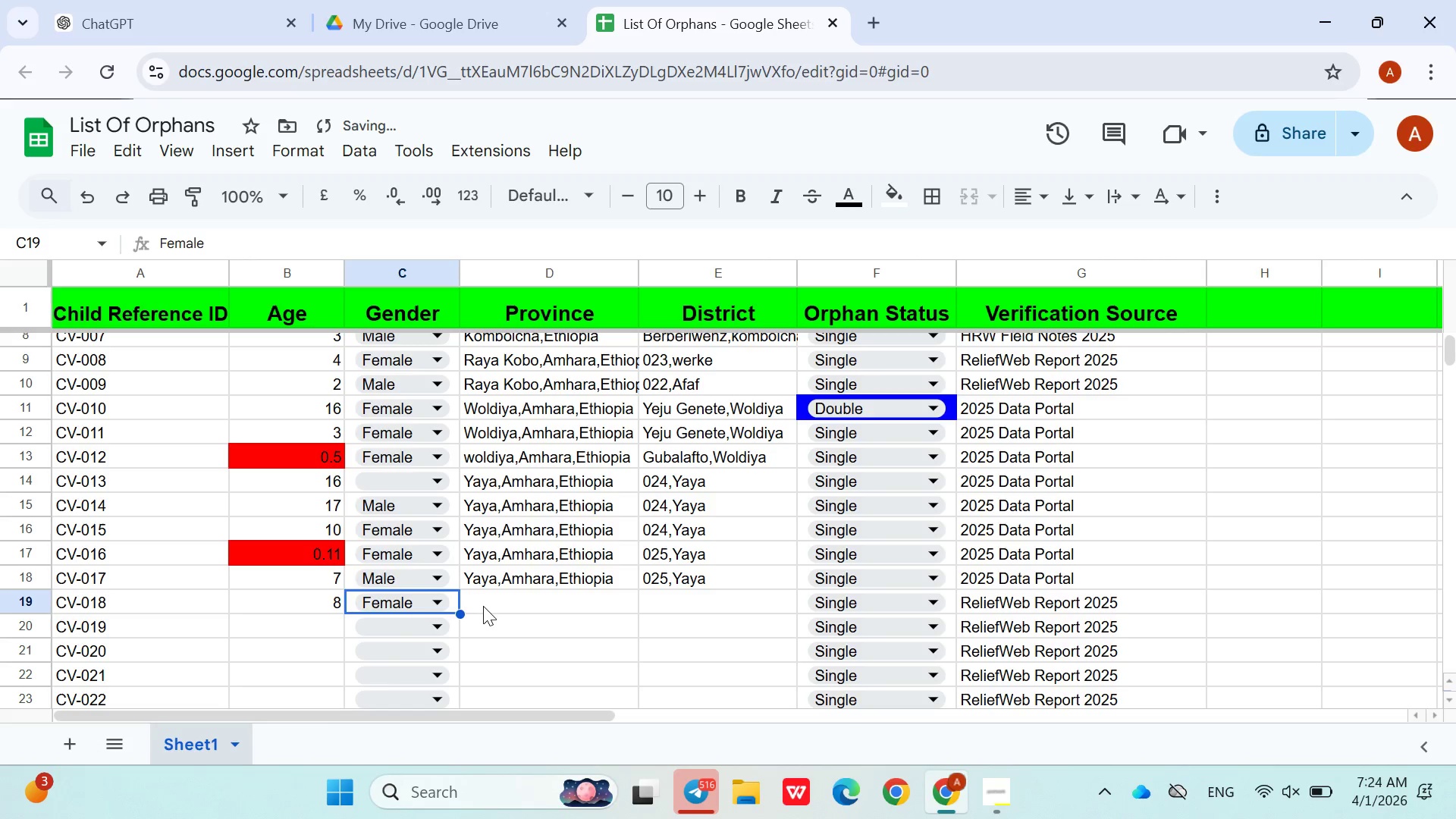 
left_click([485, 606])
 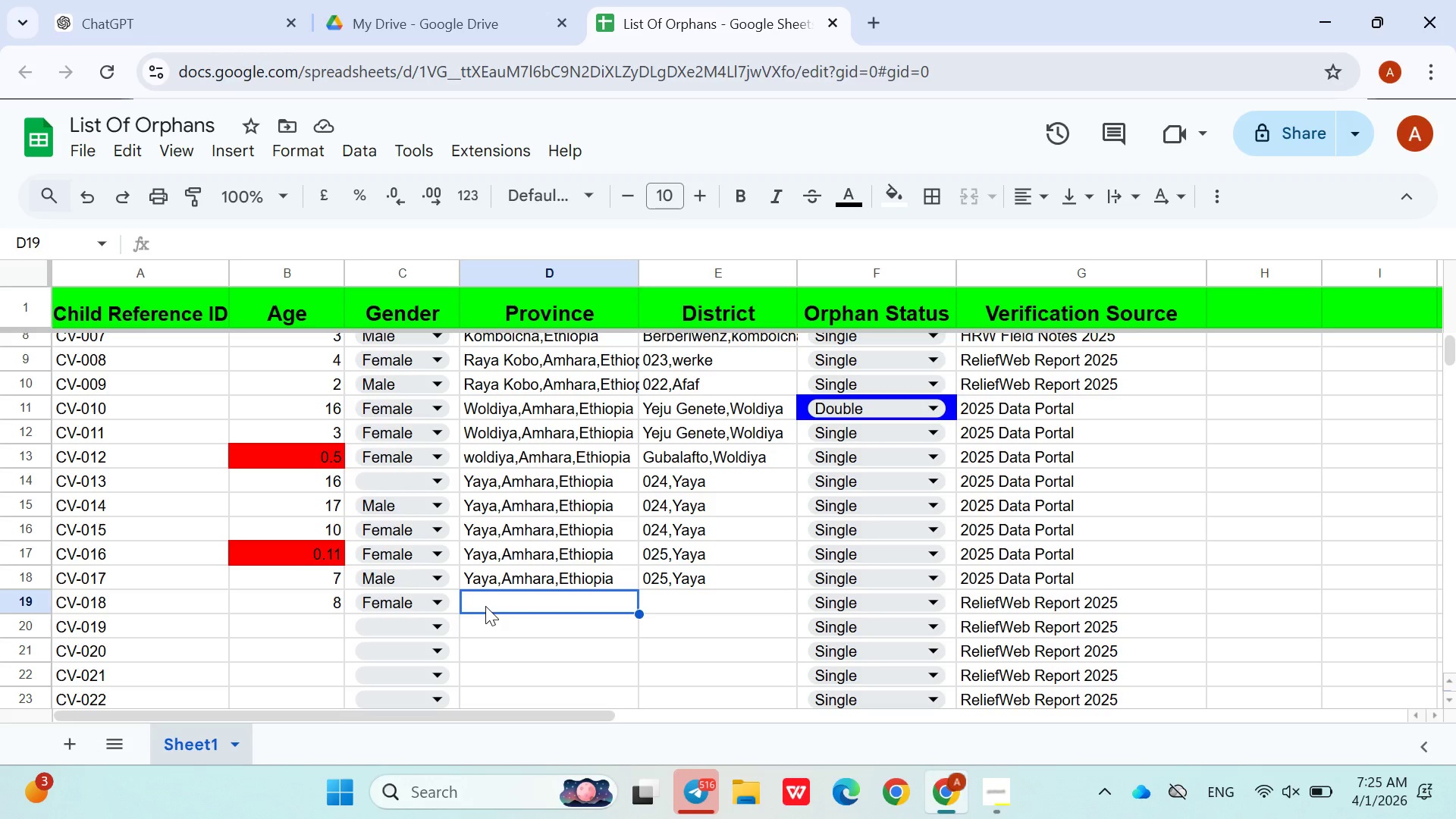 
wait(59.0)
 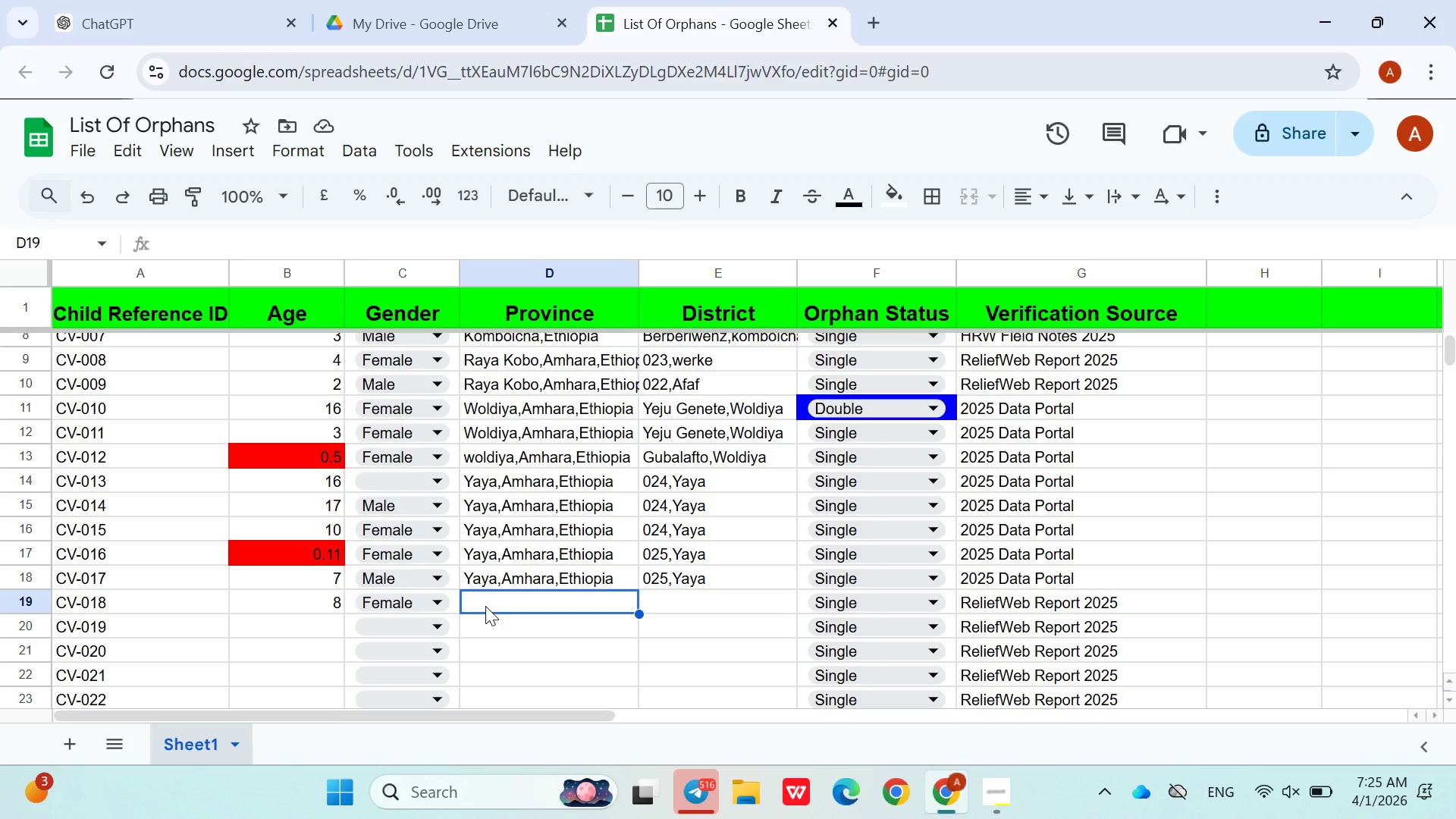 
left_click([492, 598])
 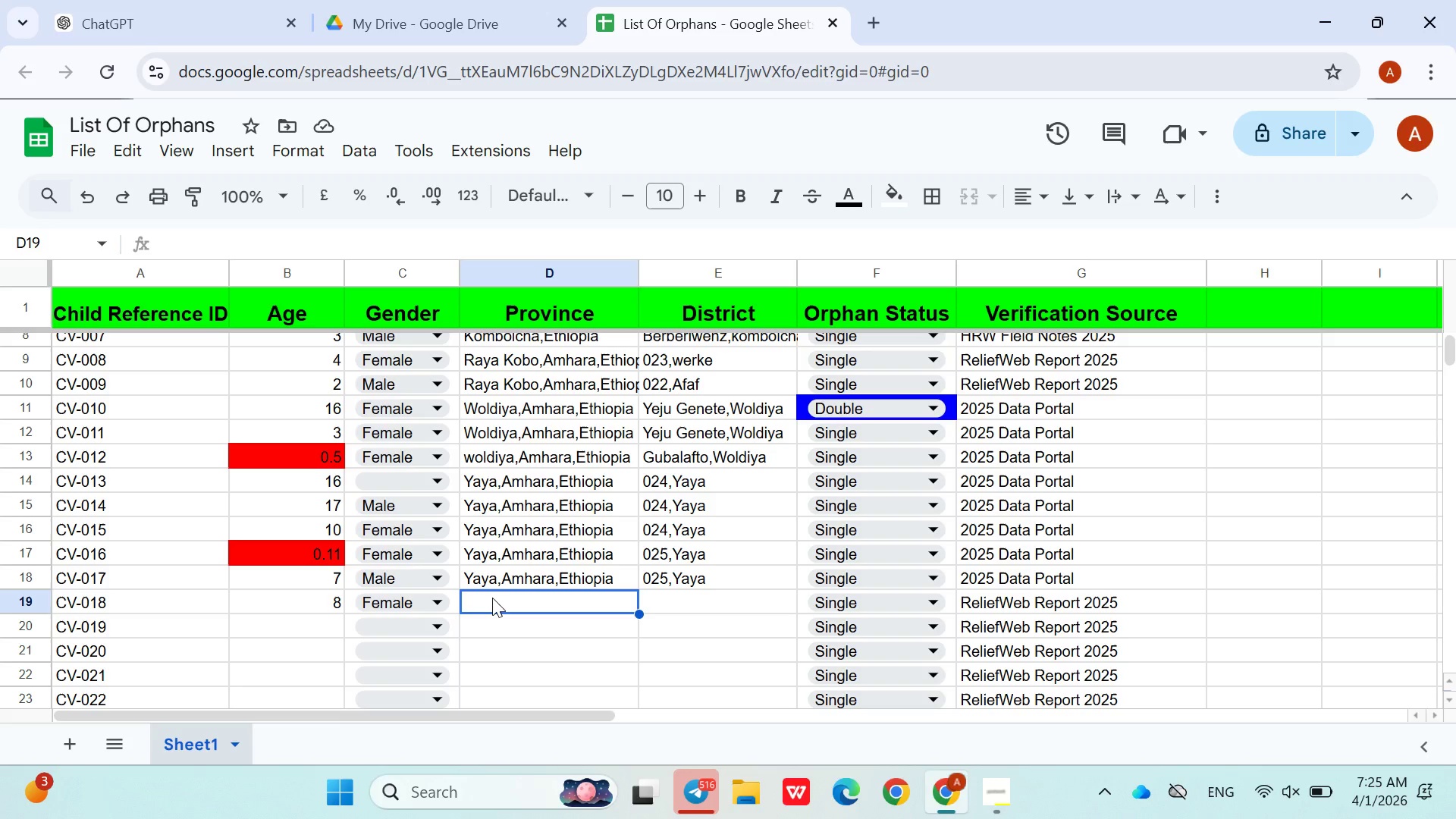 
type(g)
key(Backspace)
type(Gonder,Amhara,Ethiopia)
 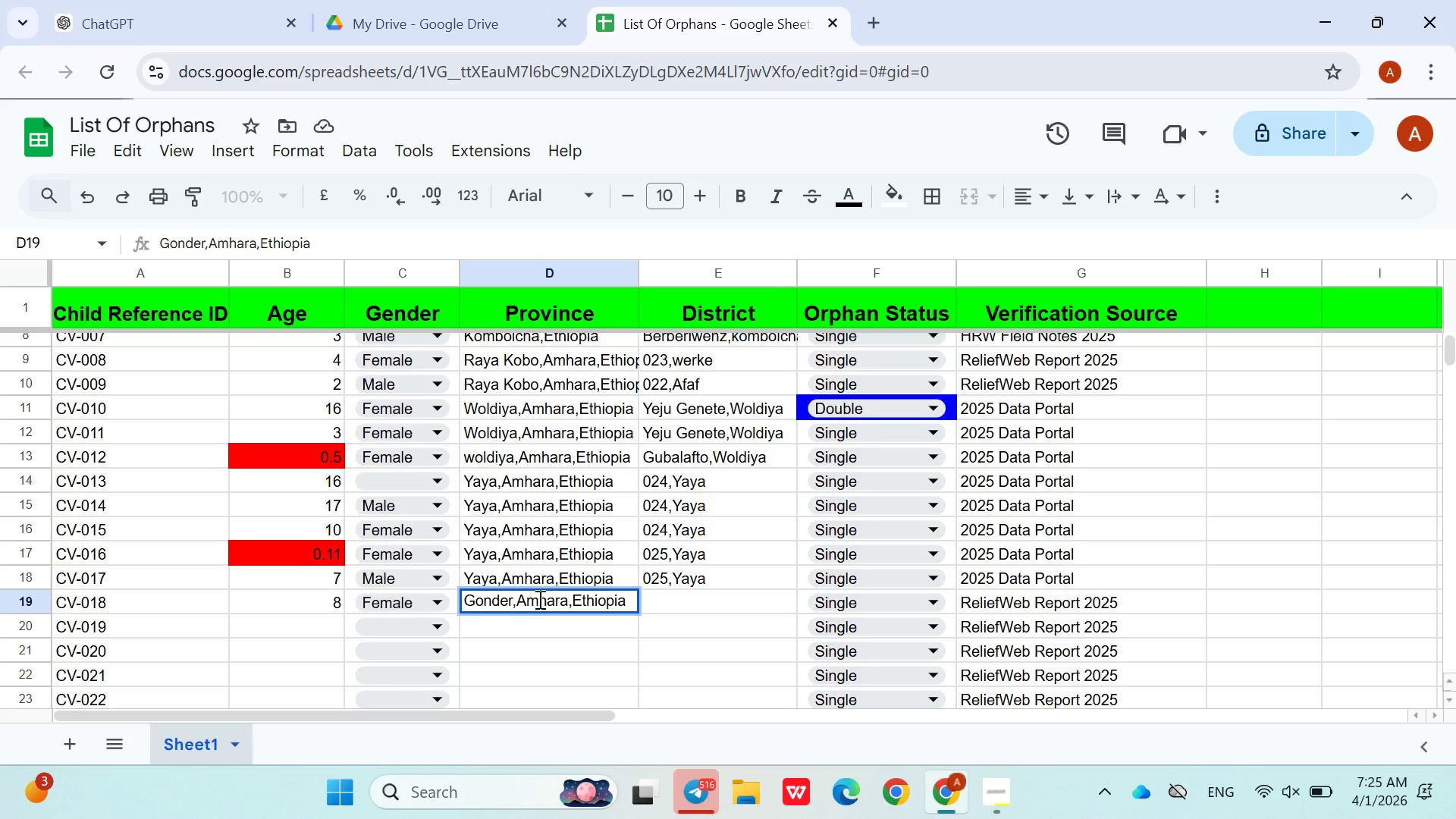 
left_click_drag(start_coordinate=[667, 607], to_coordinate=[1012, 597])
 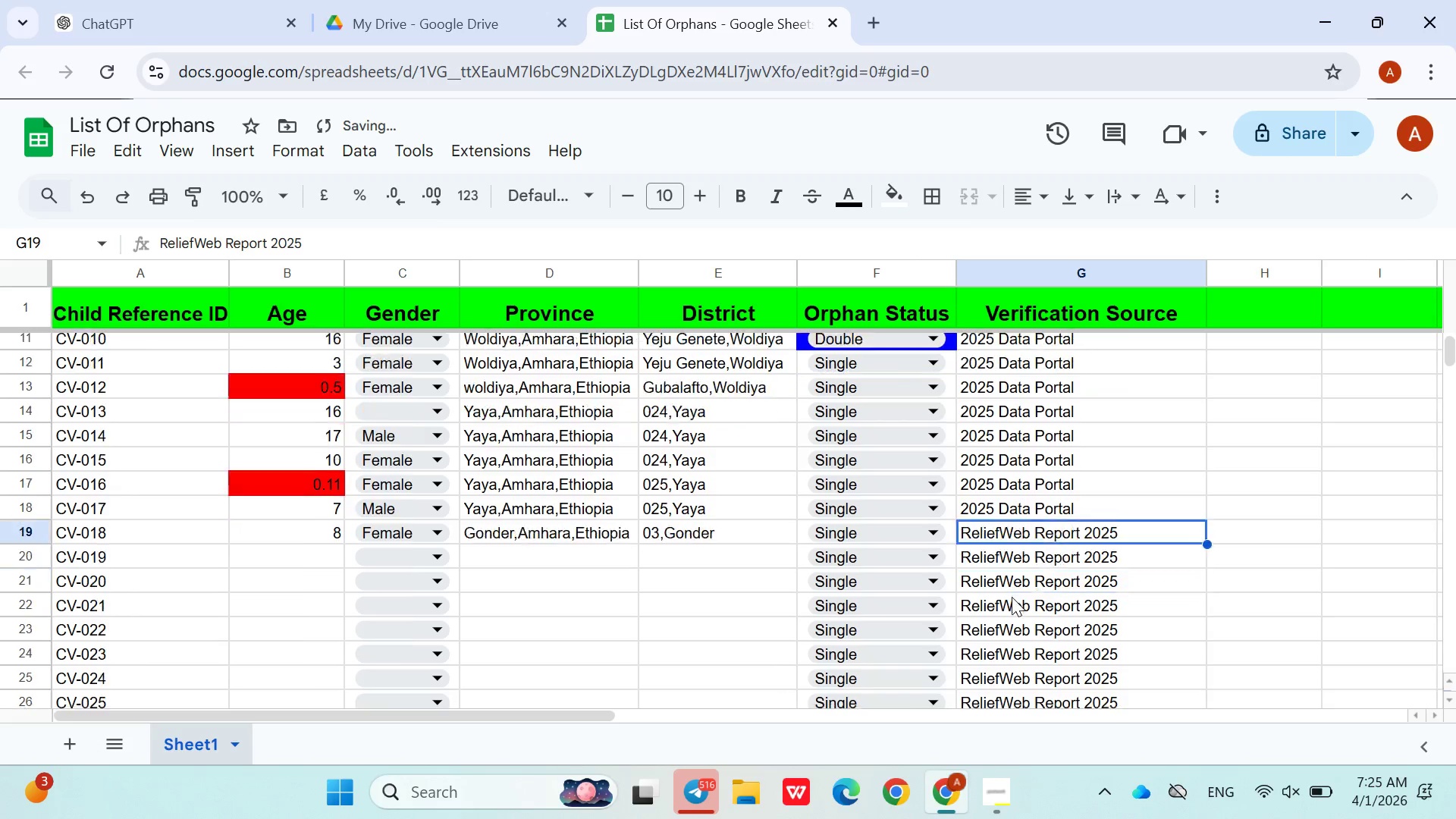 
type(03,Gonder)
 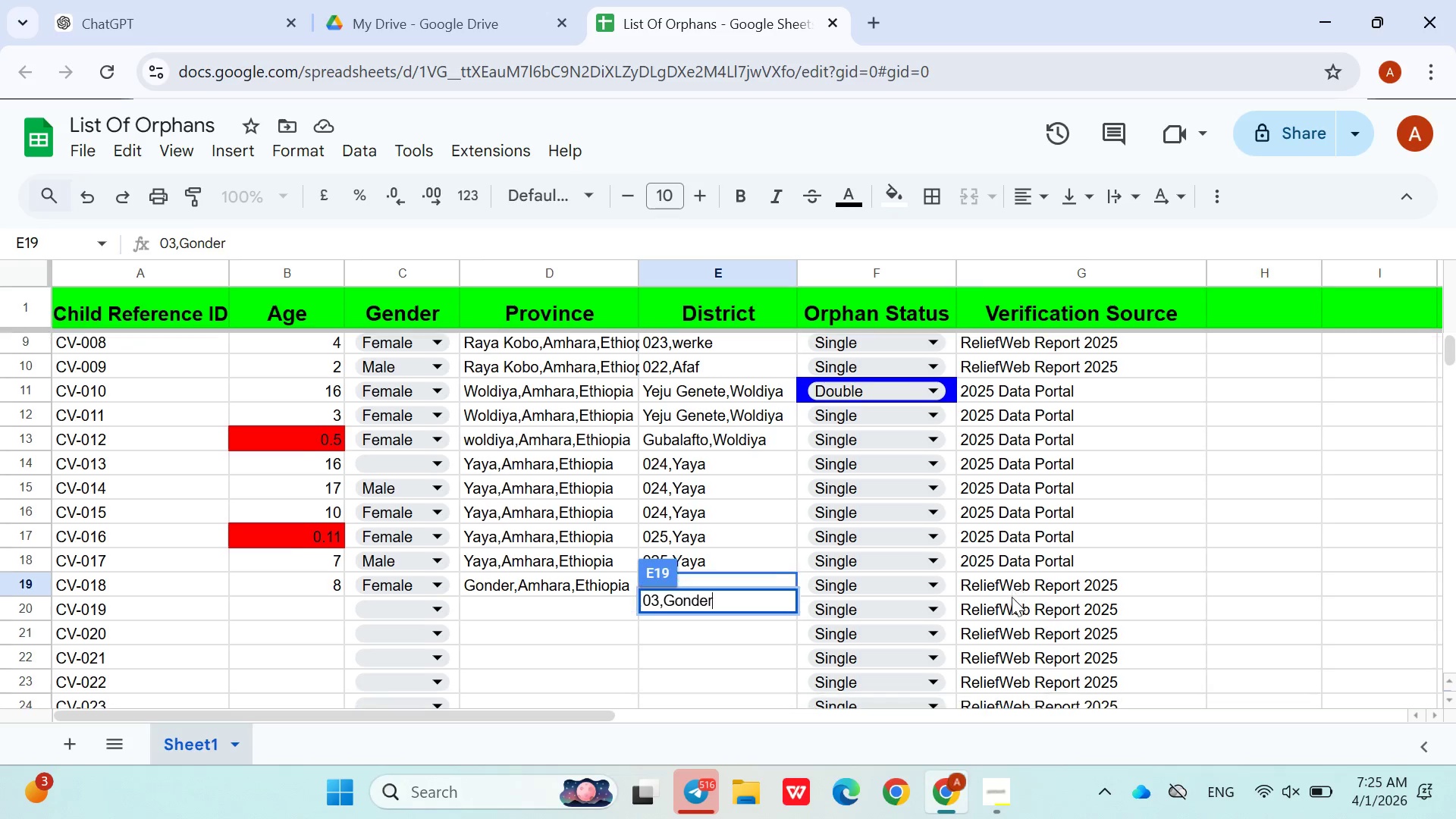 
left_click([1012, 597])
 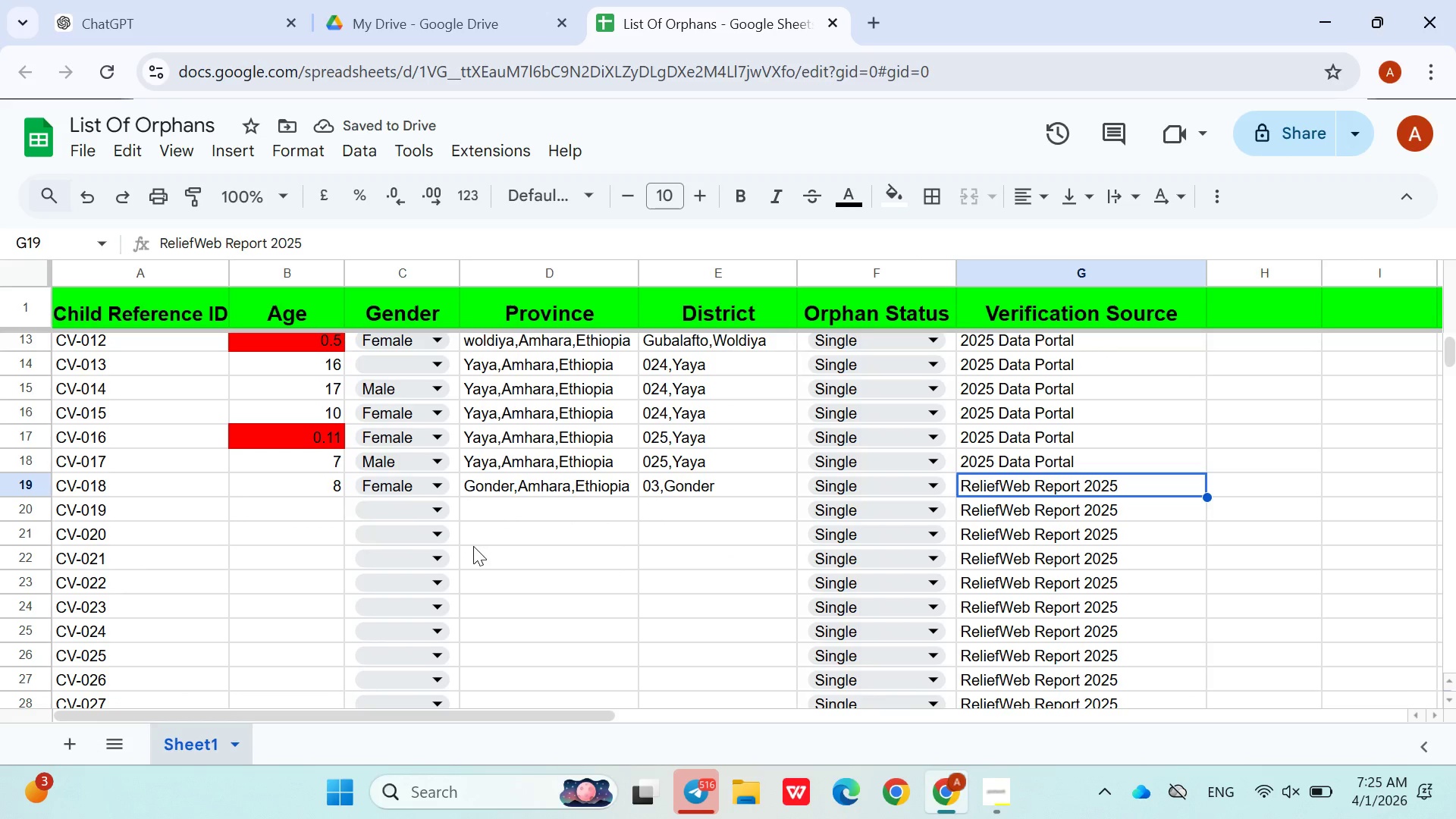 
left_click([328, 514])
 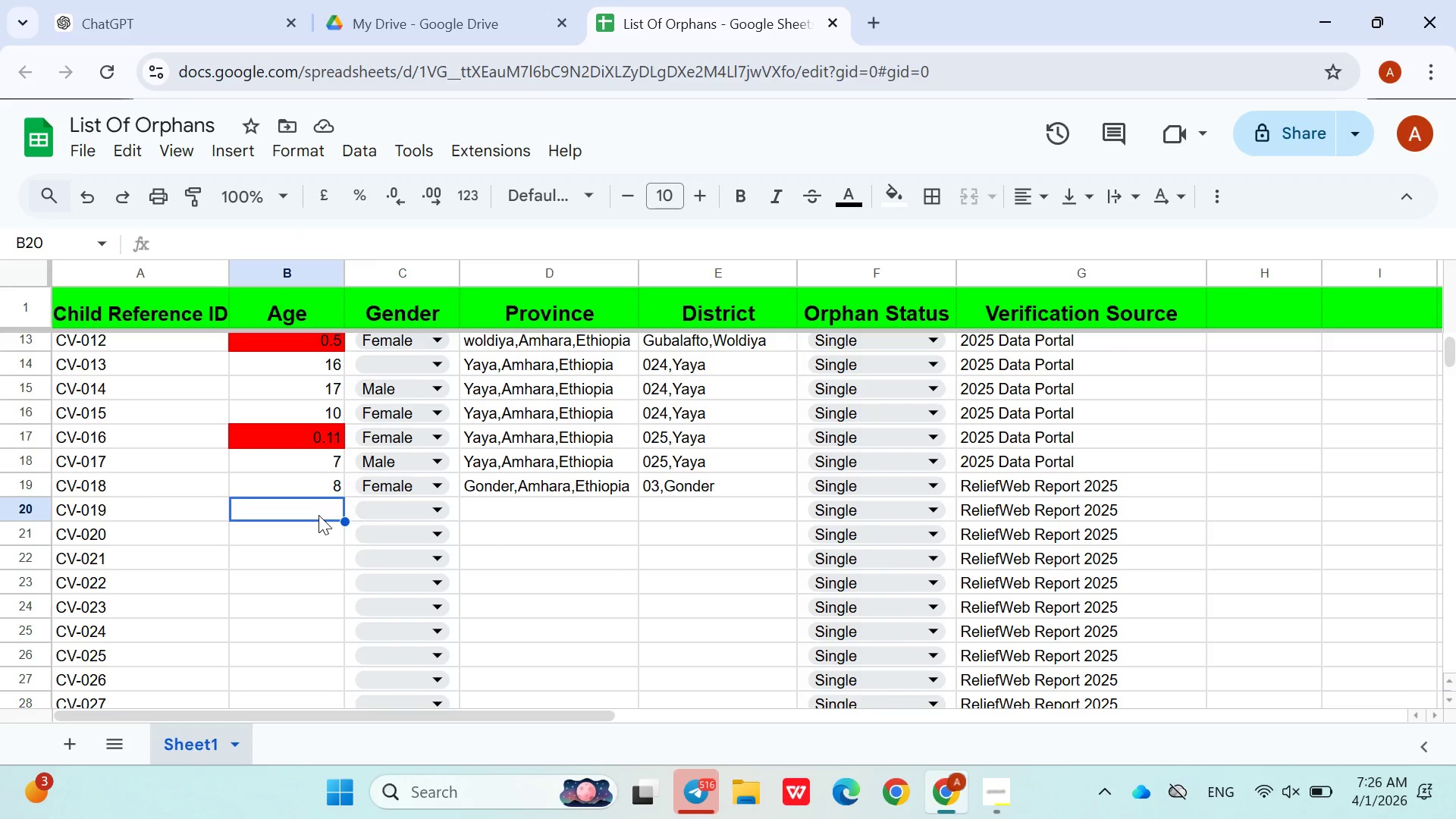 
key(5)
 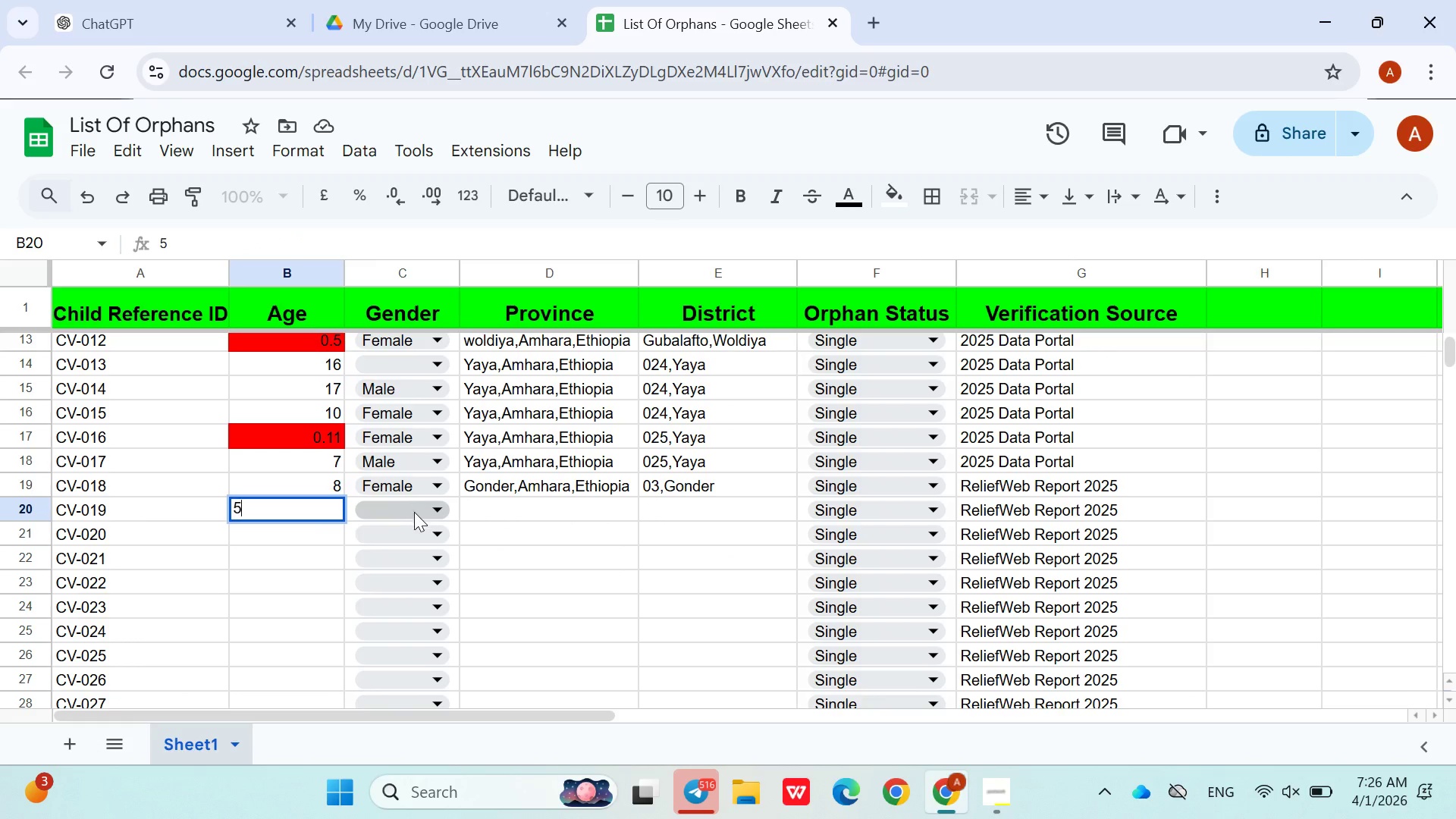 
left_click([413, 516])
 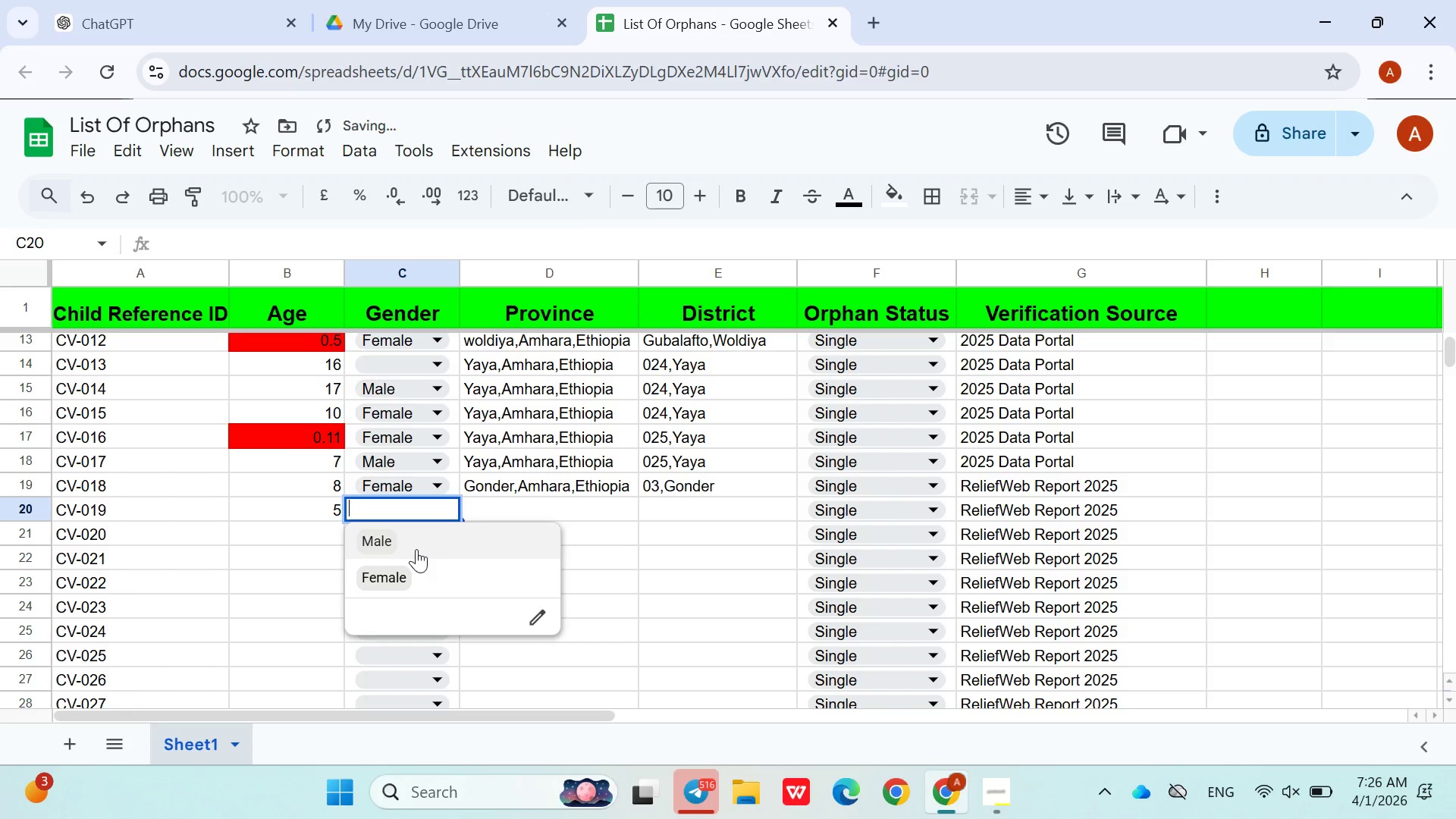 
left_click([416, 549])
 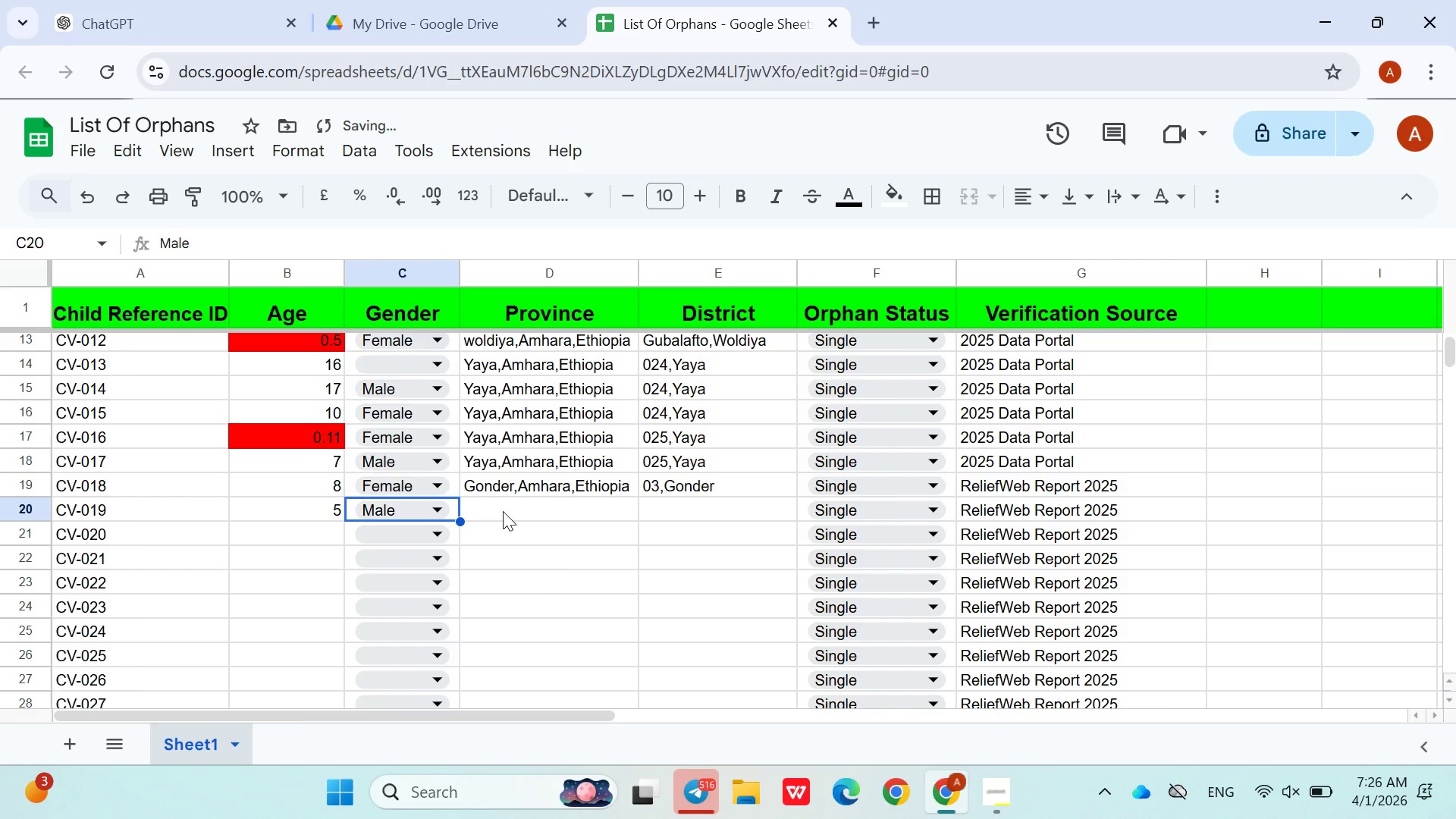 
left_click([504, 510])
 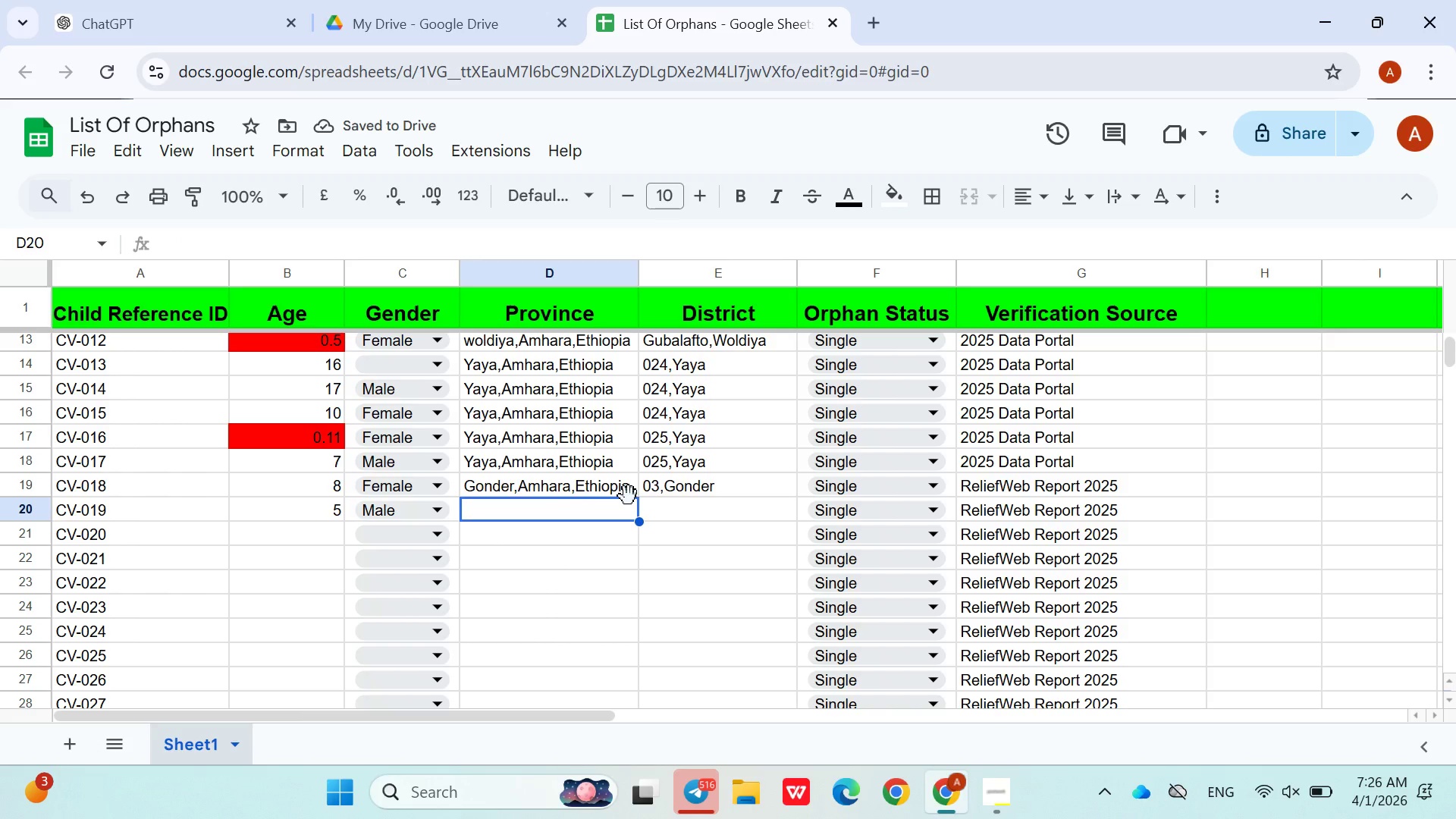 
left_click([629, 494])
 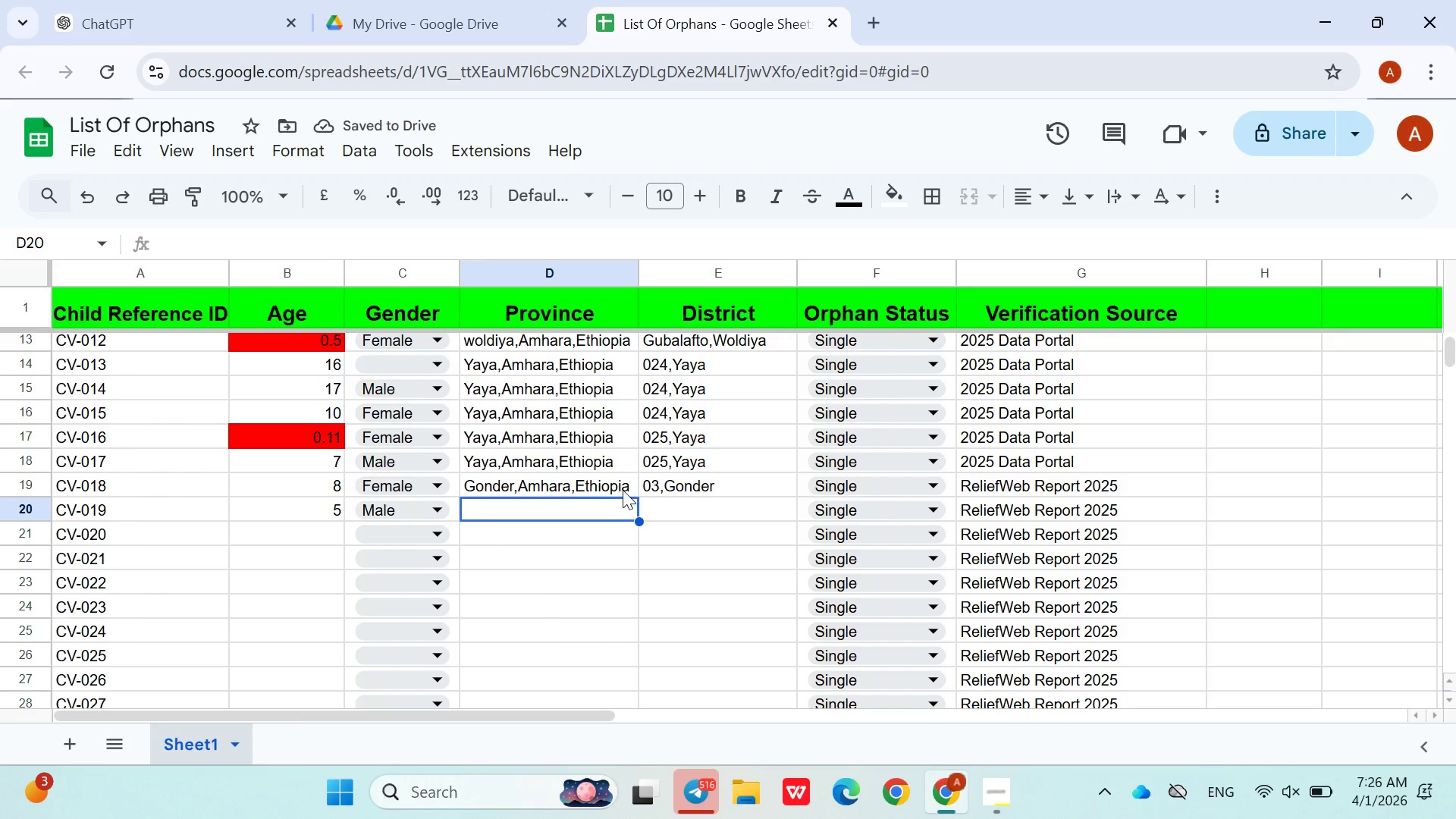 
left_click([623, 490])
 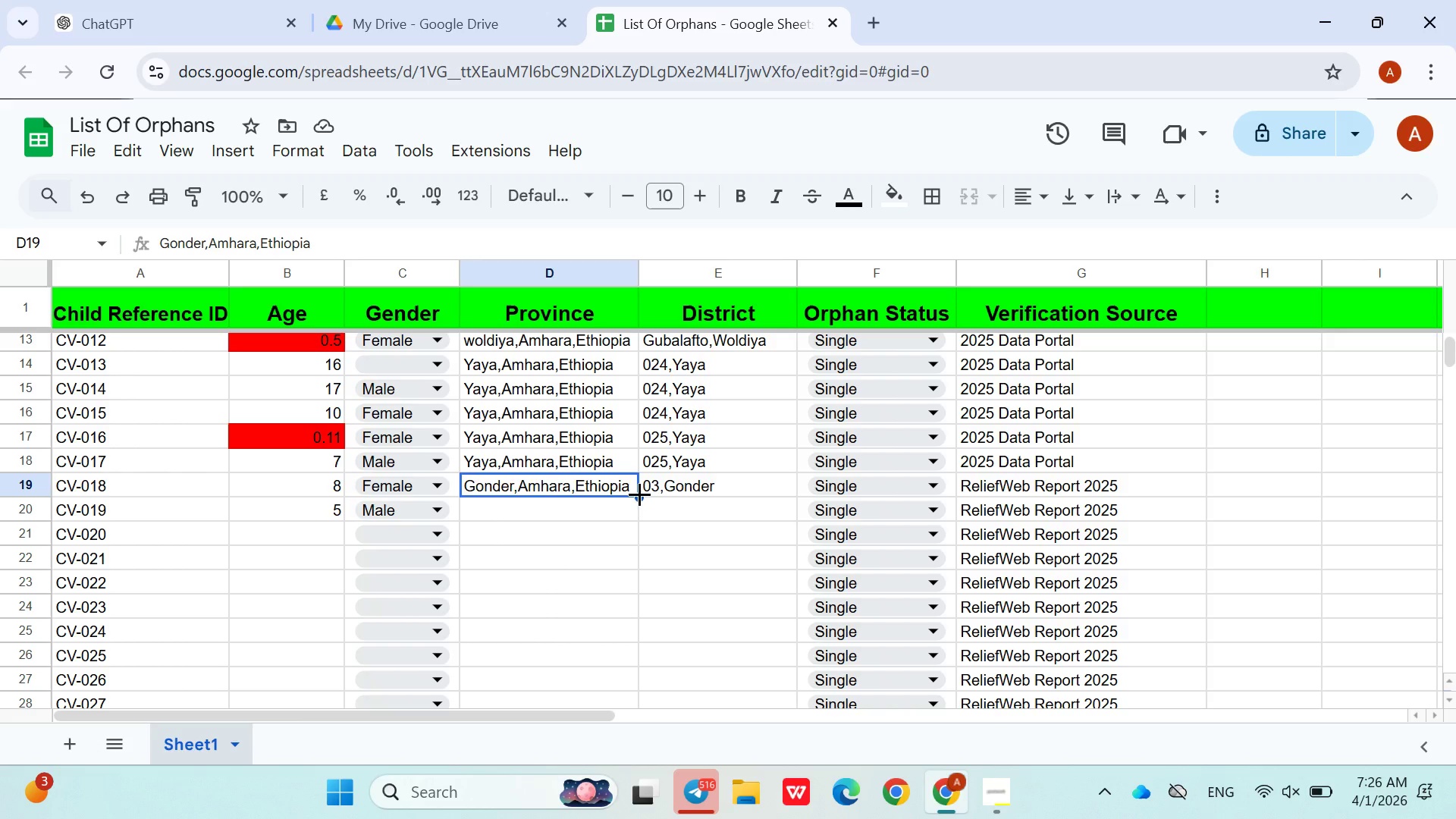 
left_click_drag(start_coordinate=[639, 494], to_coordinate=[639, 513])
 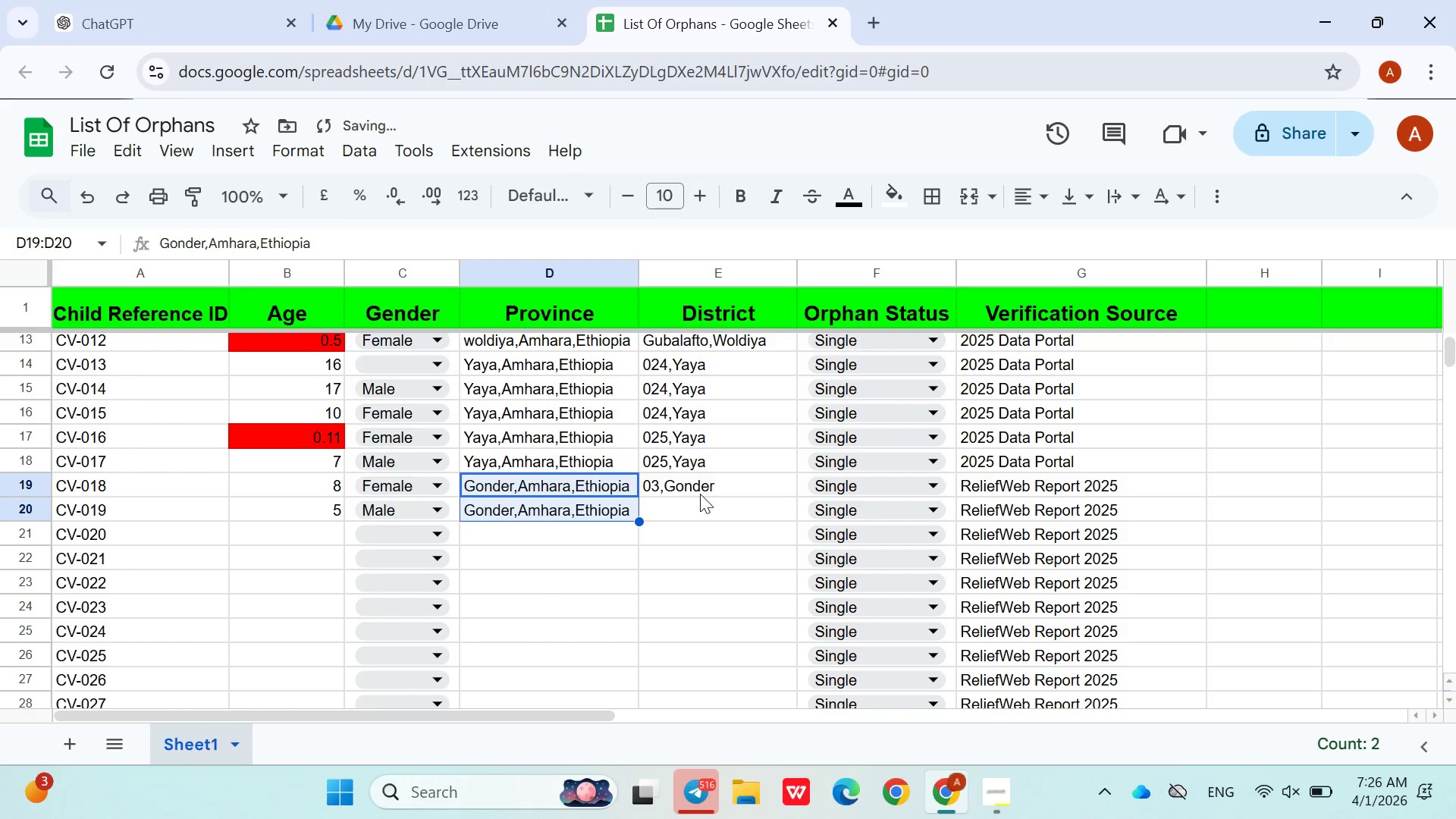 
left_click([704, 494])
 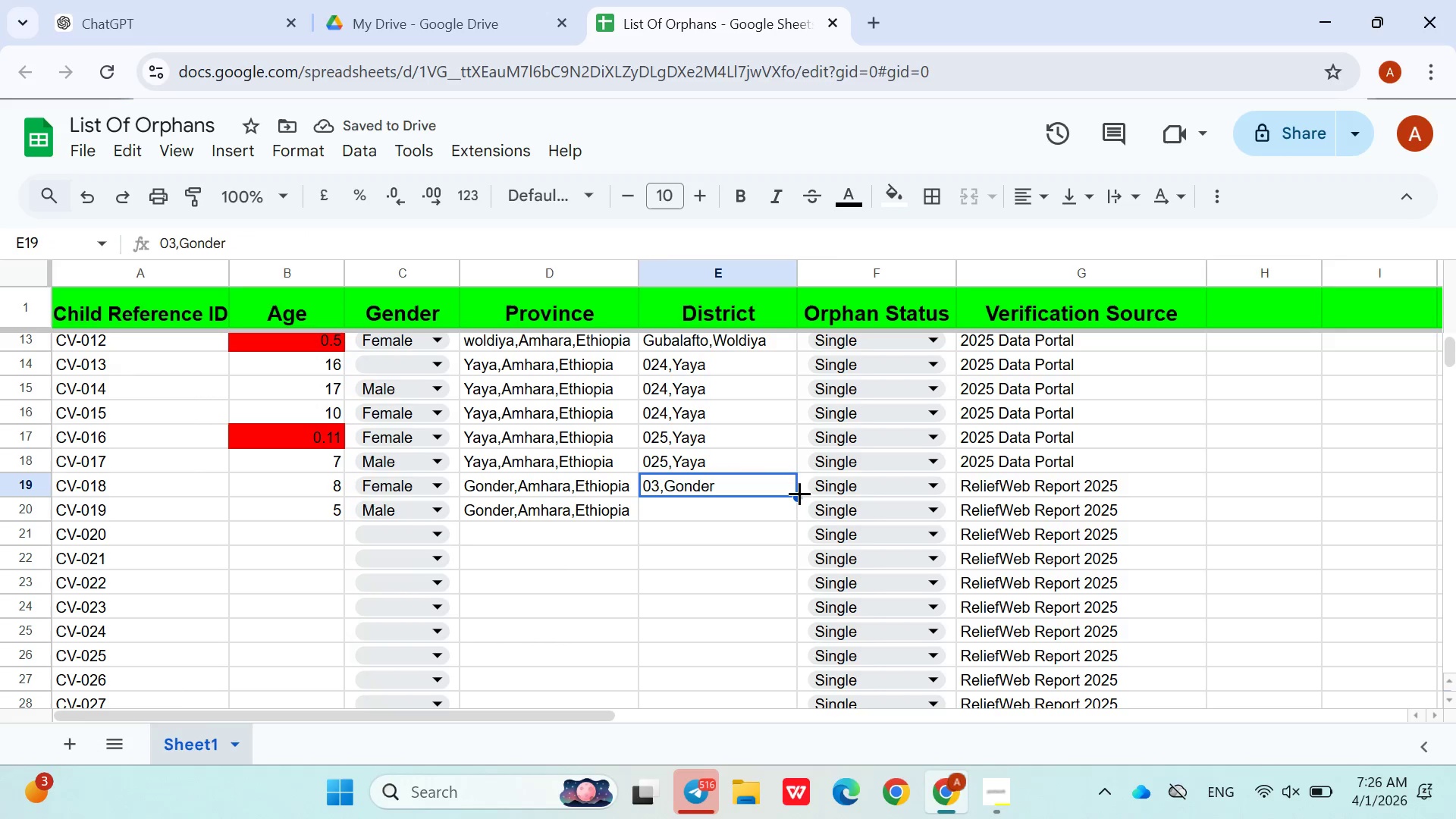 
left_click_drag(start_coordinate=[799, 494], to_coordinate=[797, 503])
 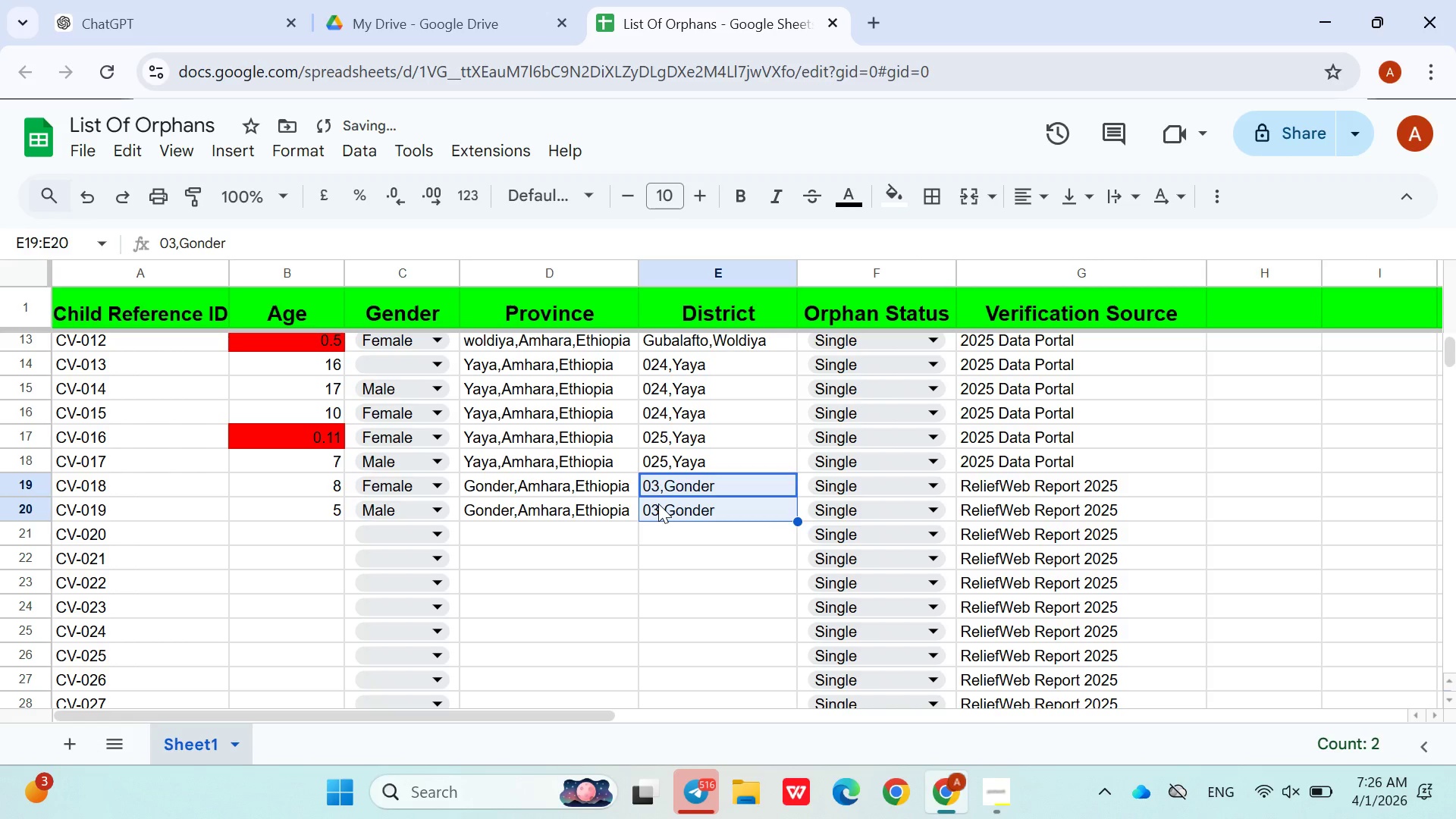 
double_click([658, 504])
 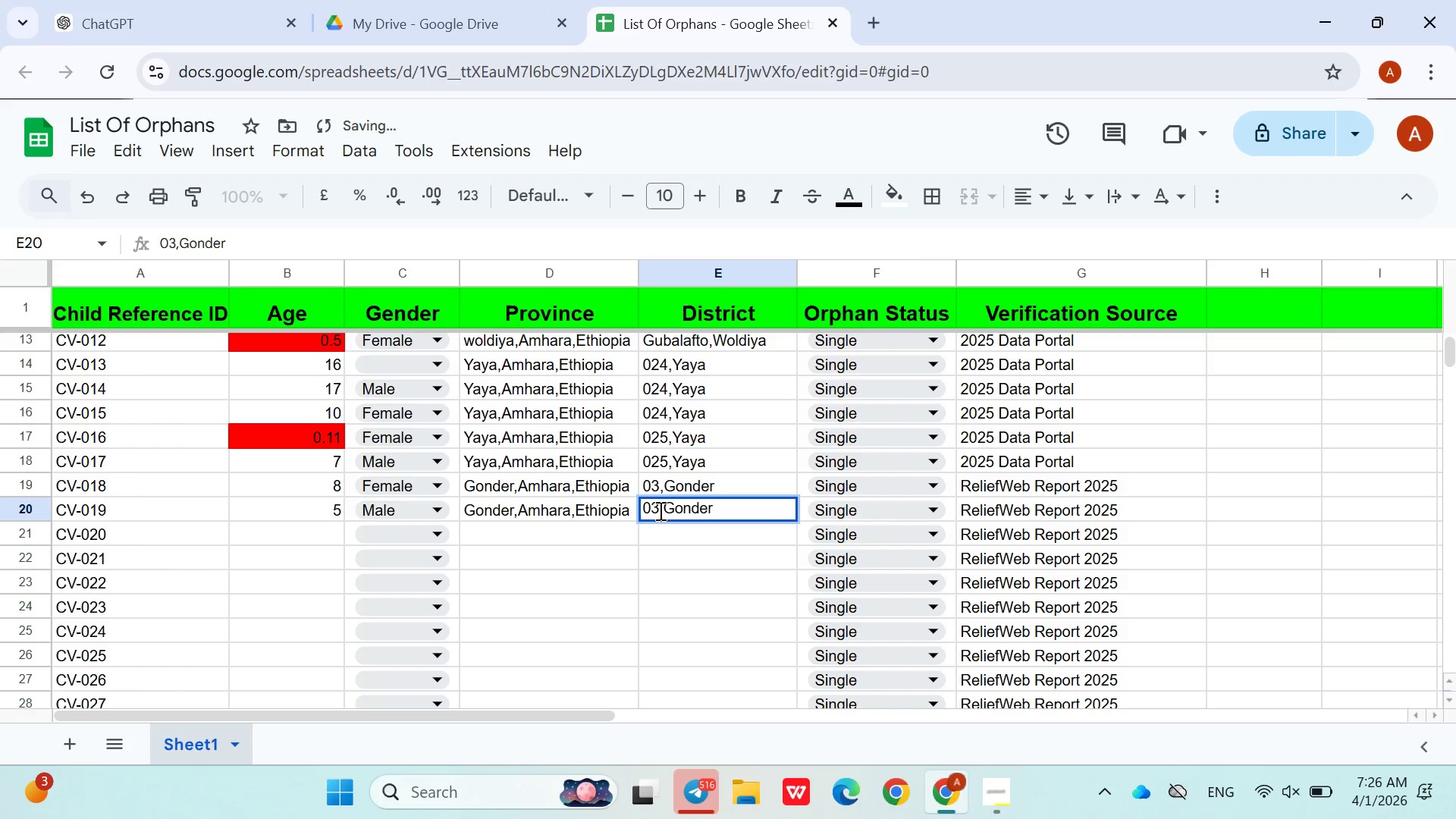 
left_click([659, 510])
 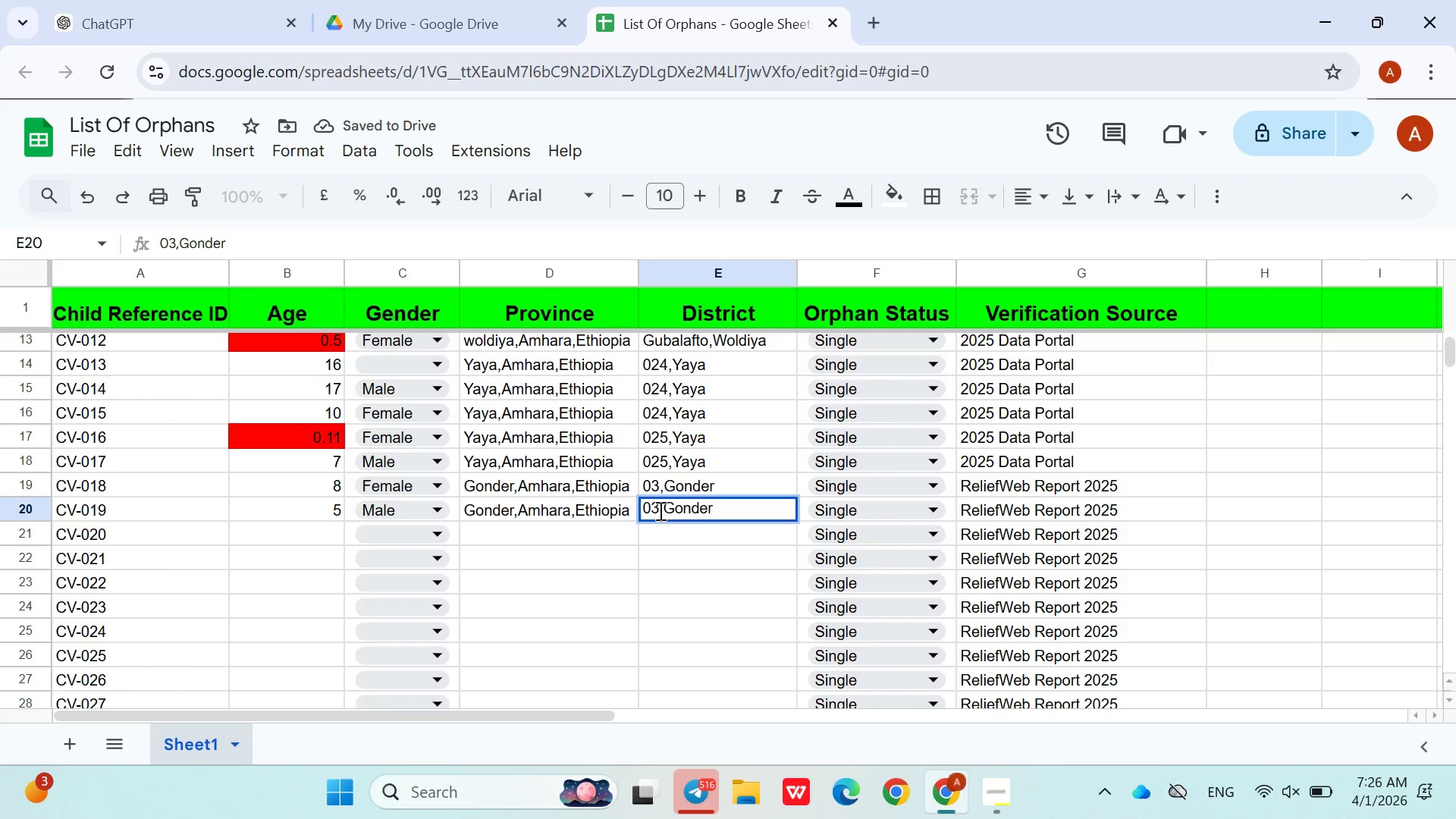 
key(Backspace)
 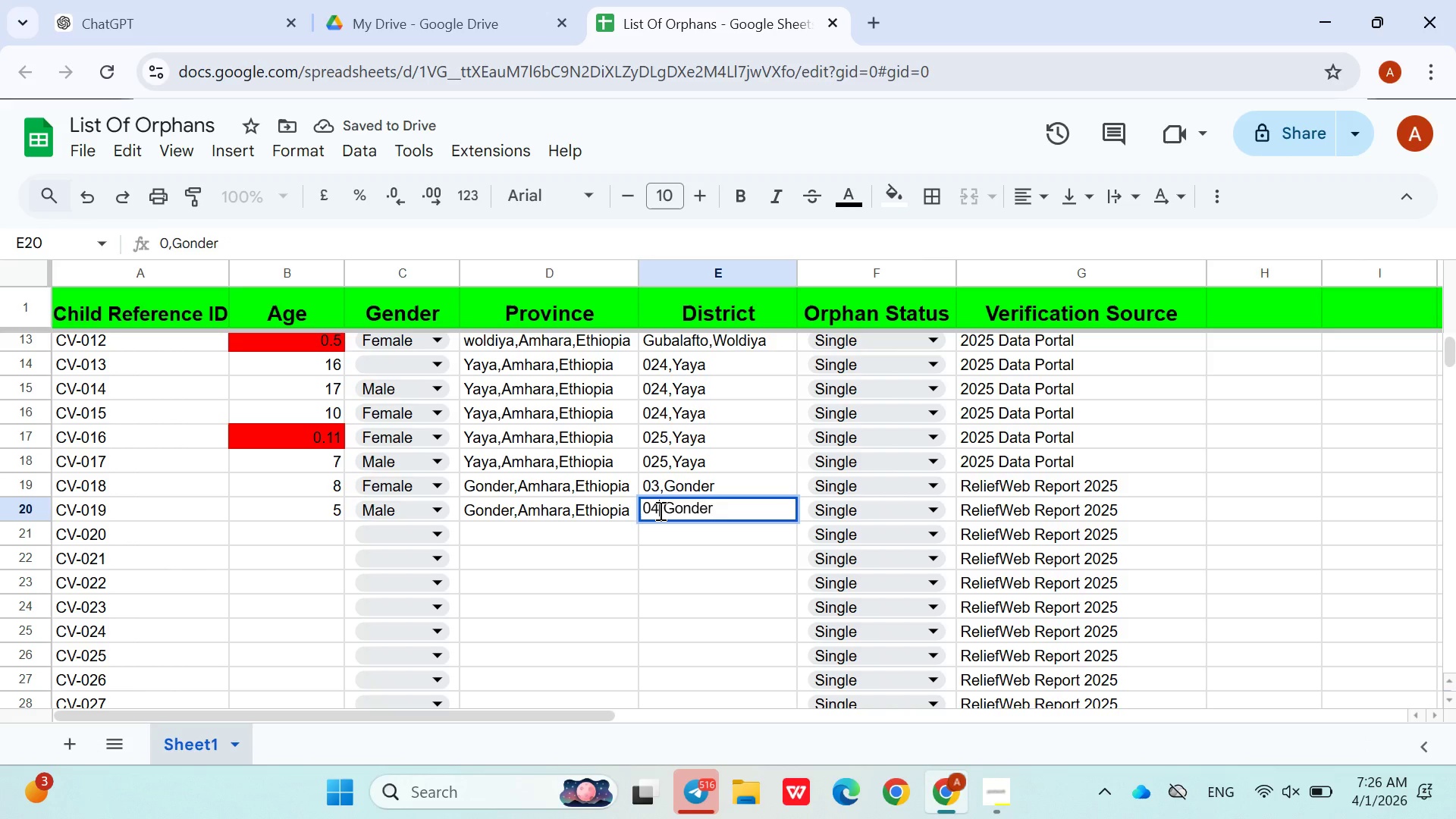 
key(4)
 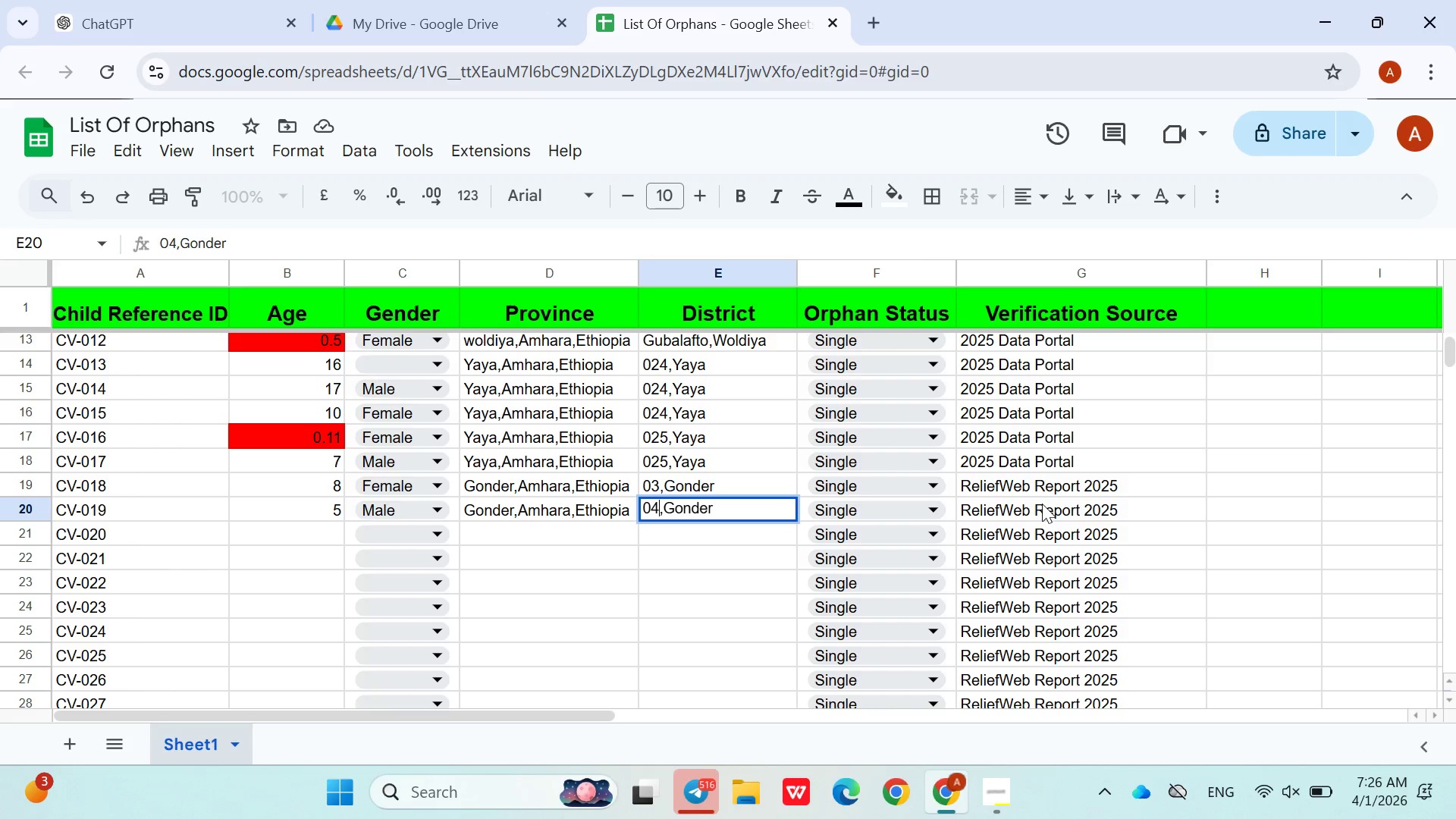 
left_click([1042, 504])
 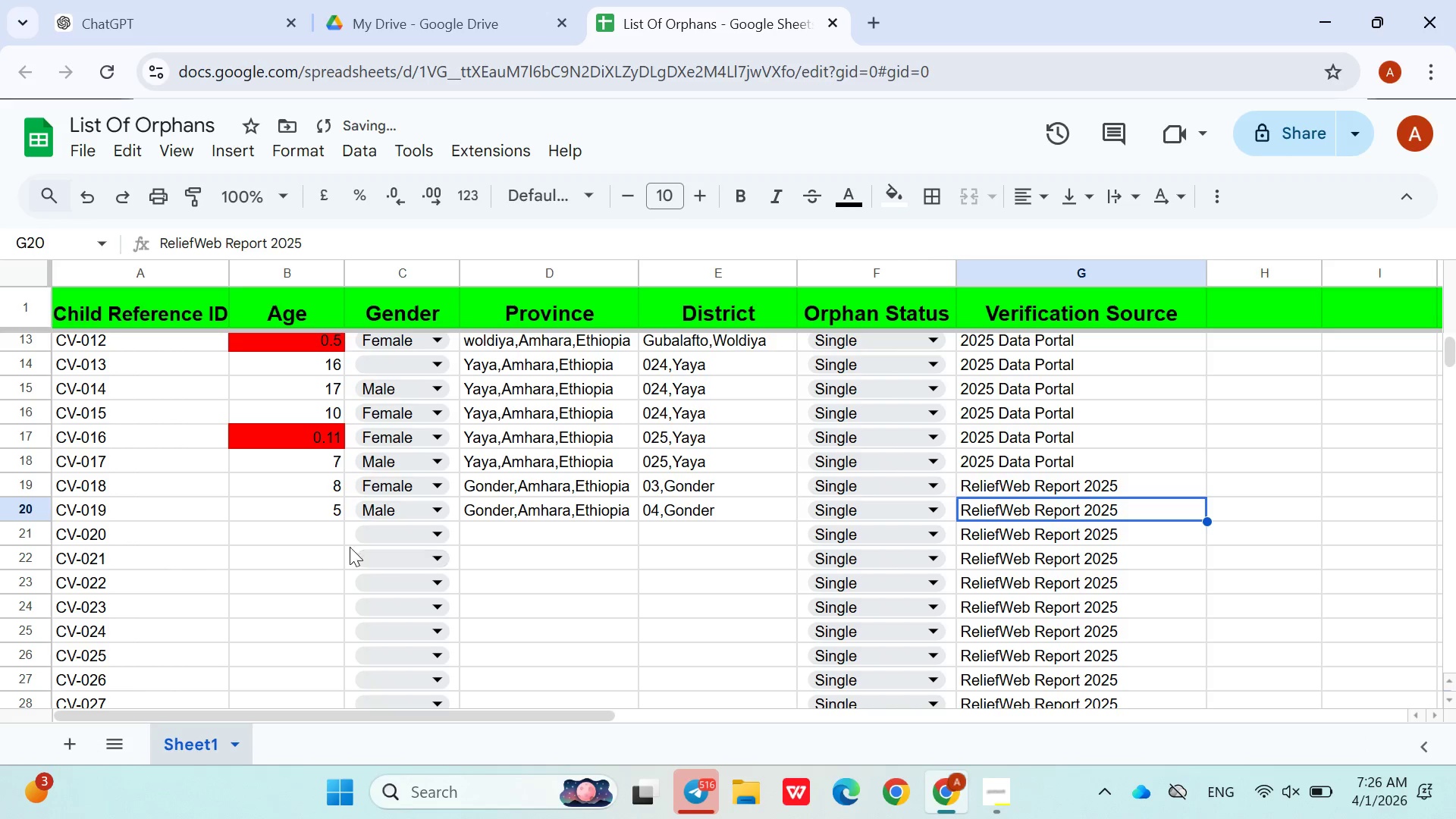 
left_click([311, 540])
 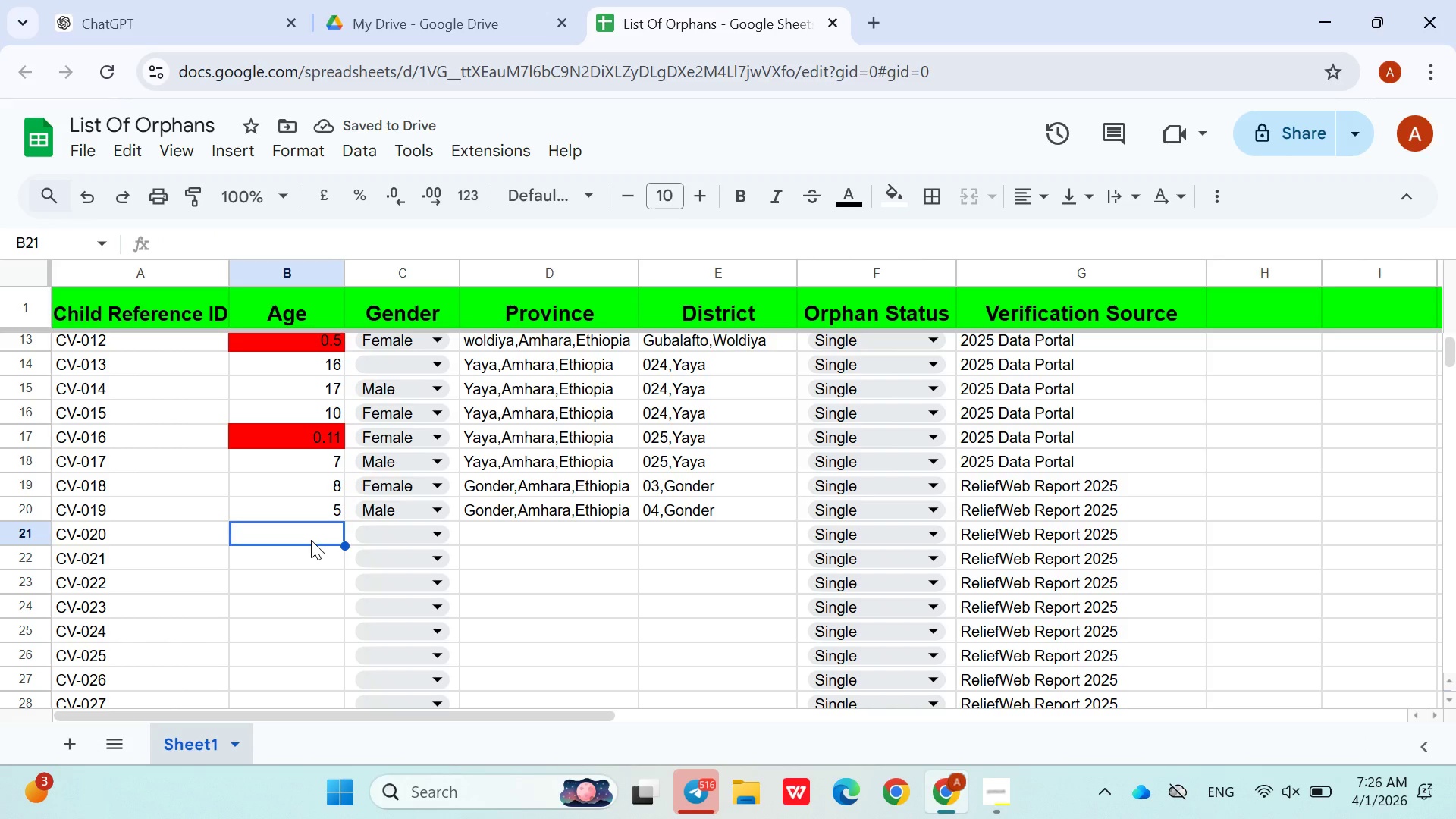 
key(3)
 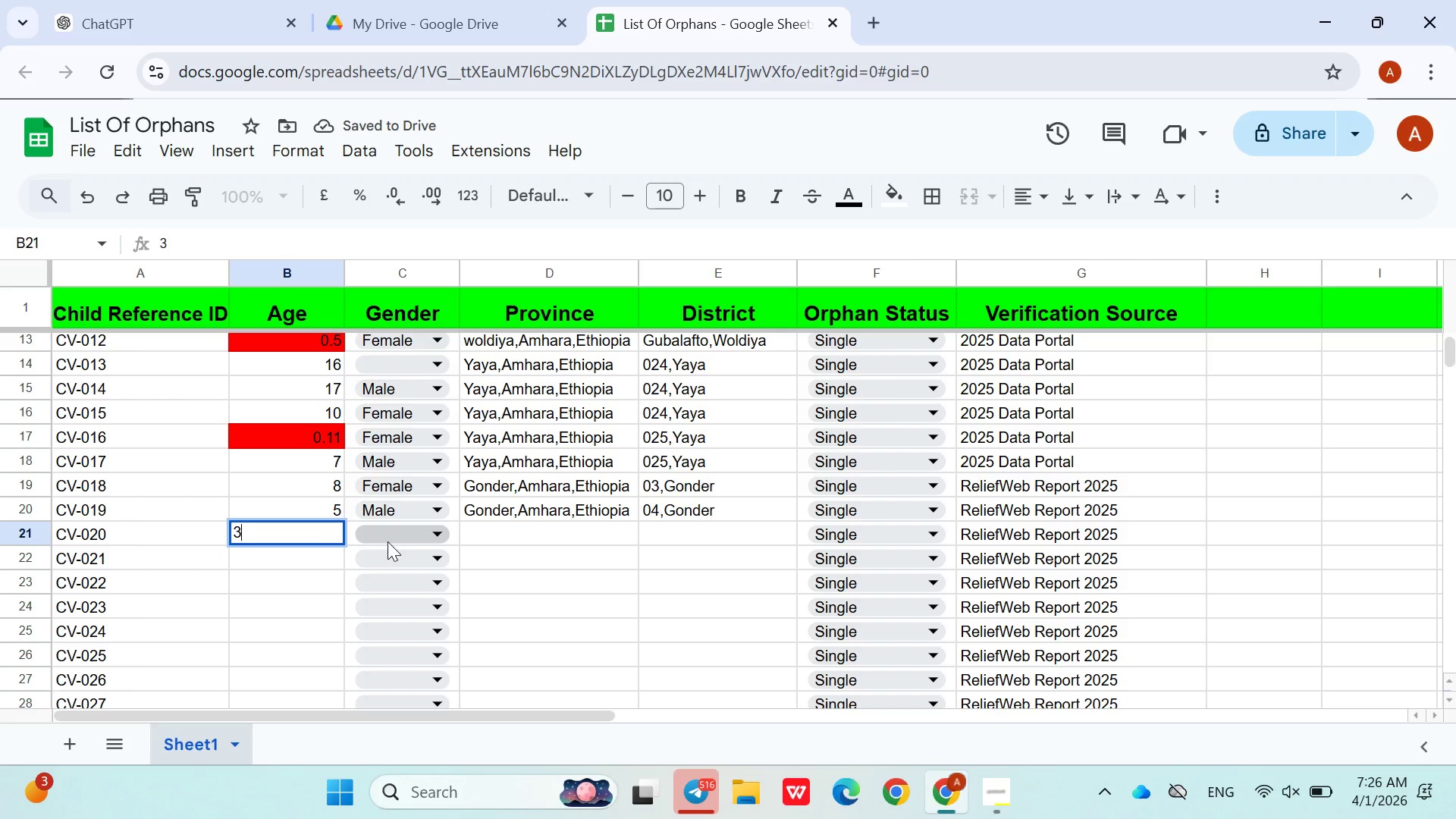 
left_click([388, 538])
 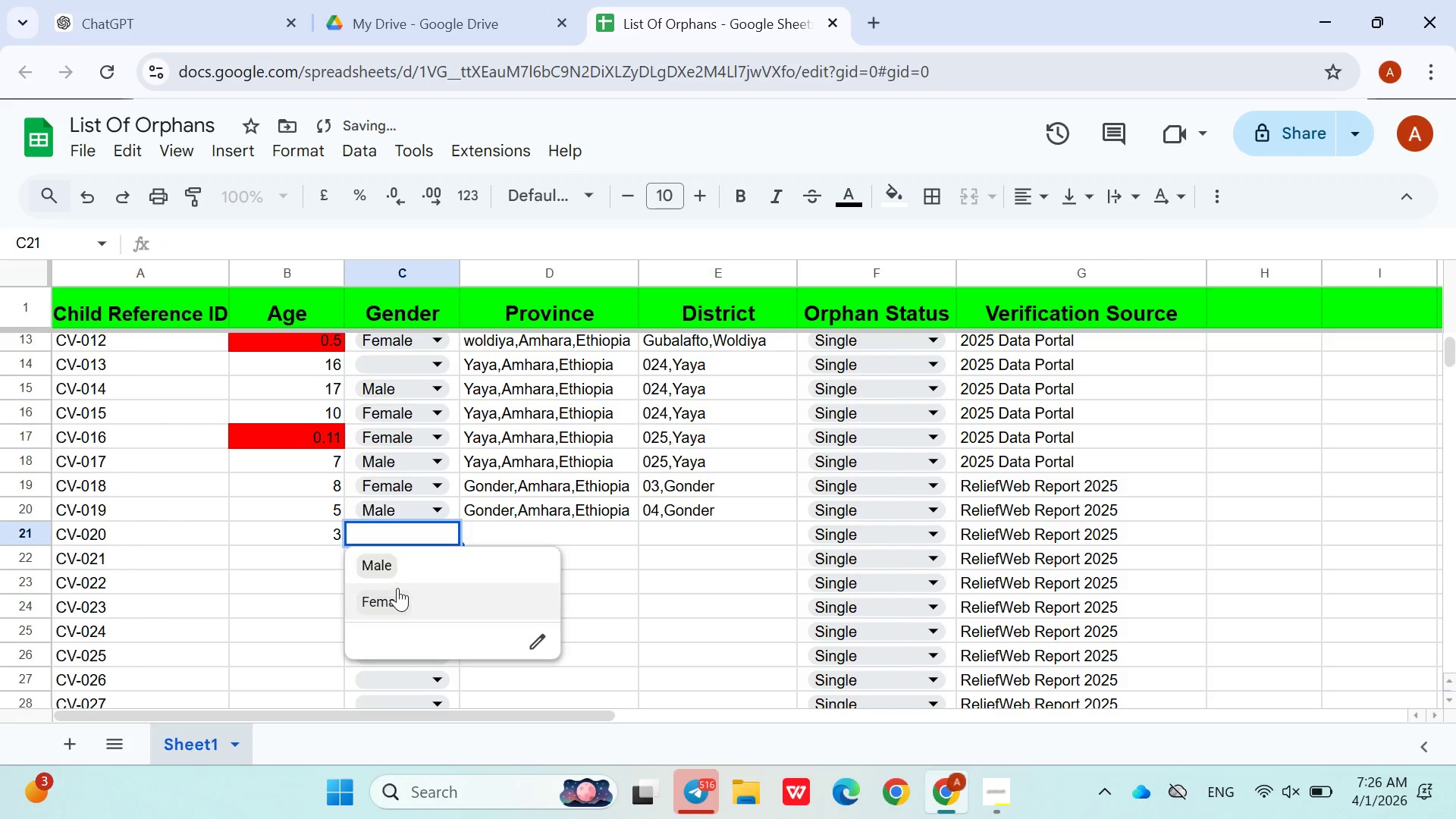 
left_click([397, 589])
 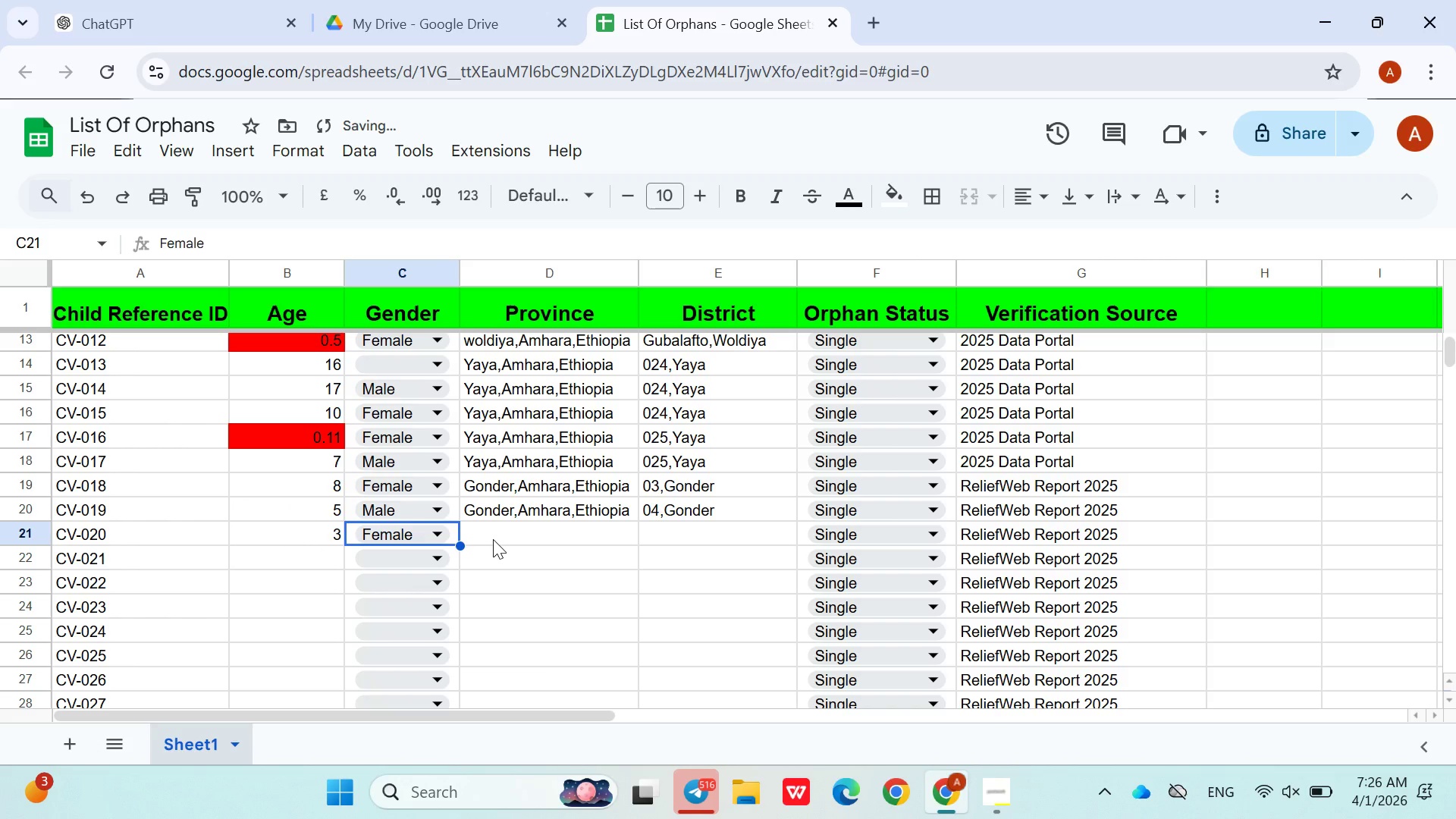 
left_click([494, 539])
 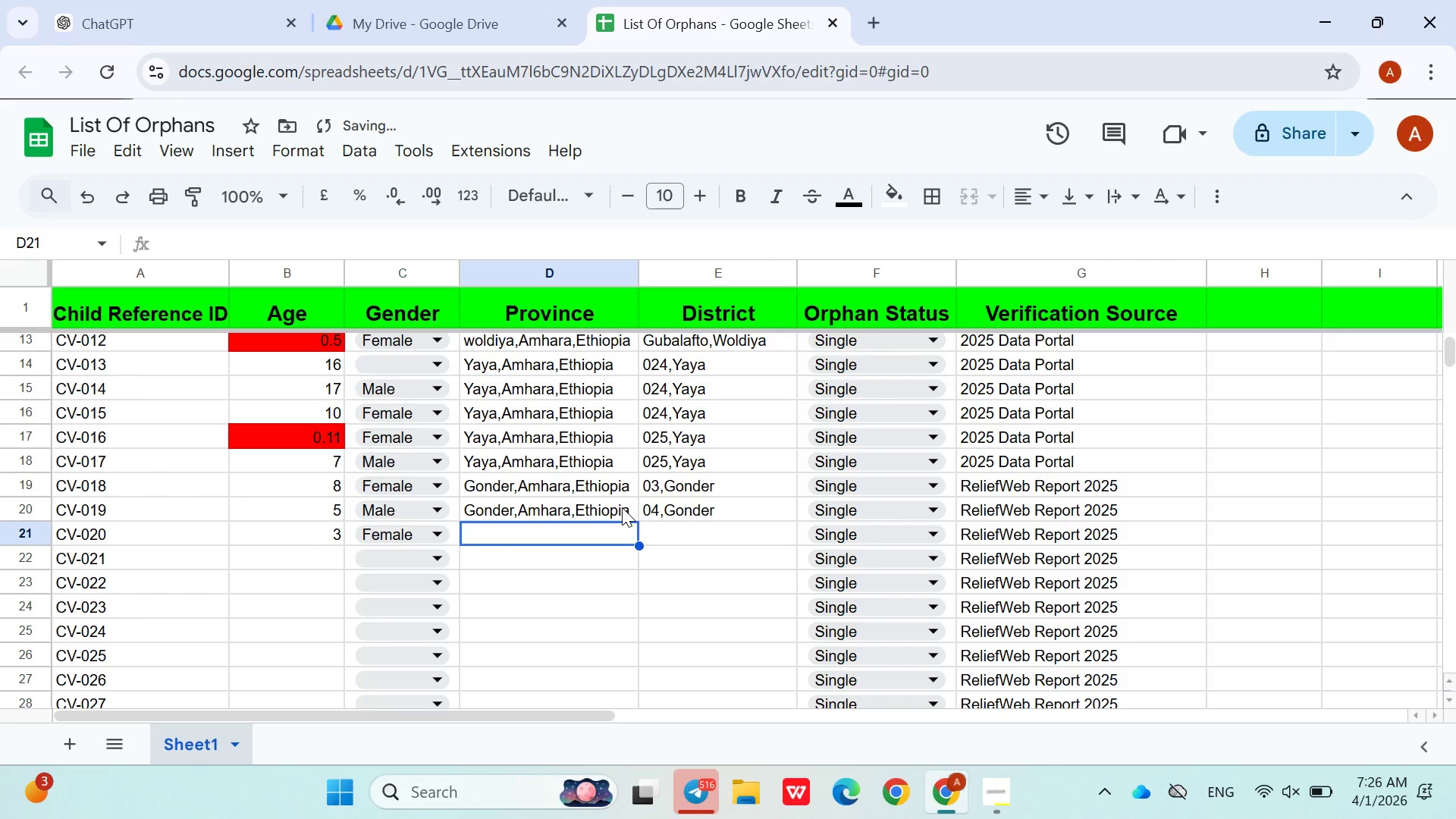 
left_click([627, 507])
 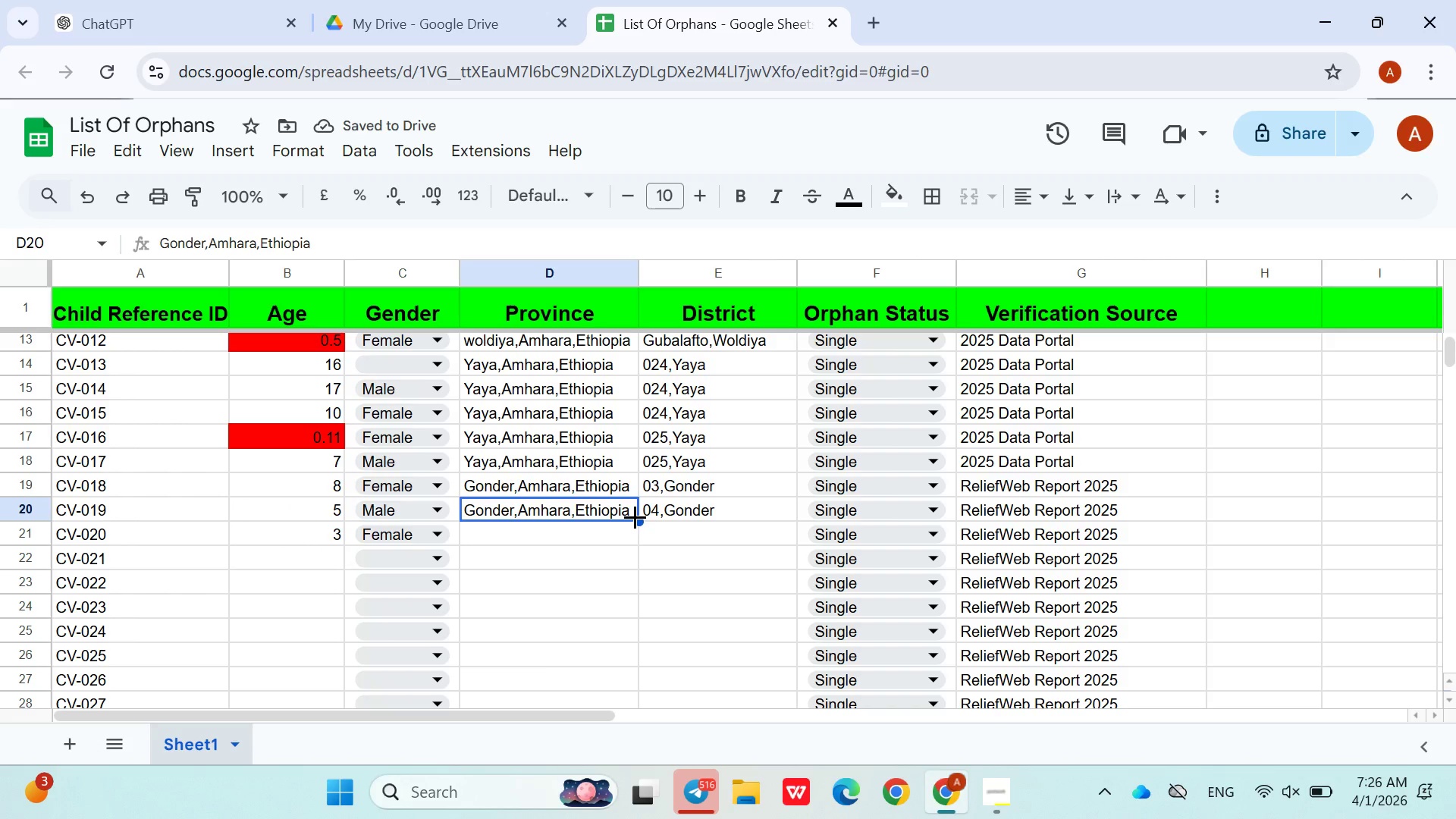 
left_click_drag(start_coordinate=[635, 516], to_coordinate=[635, 527])
 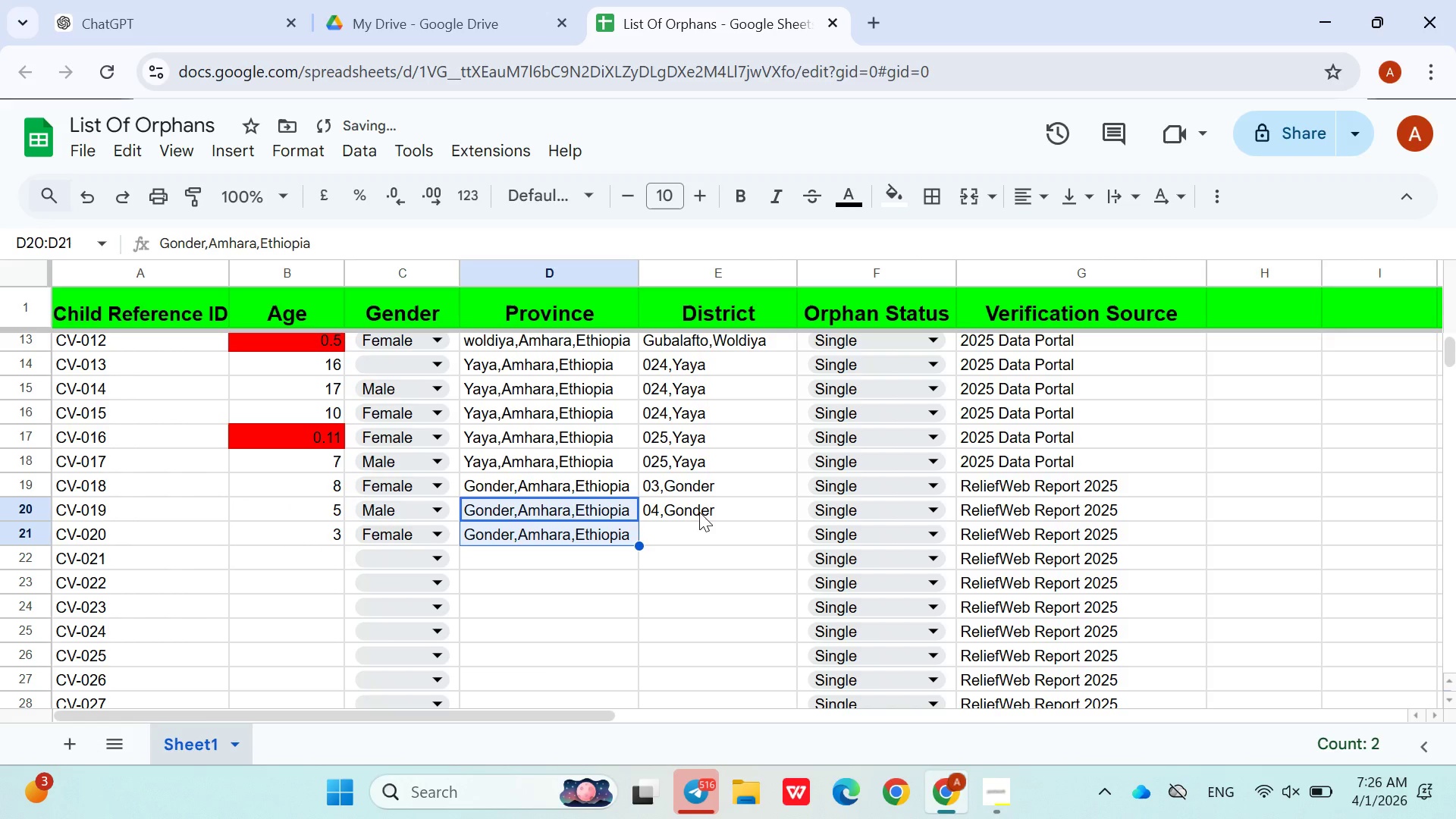 
left_click([699, 512])
 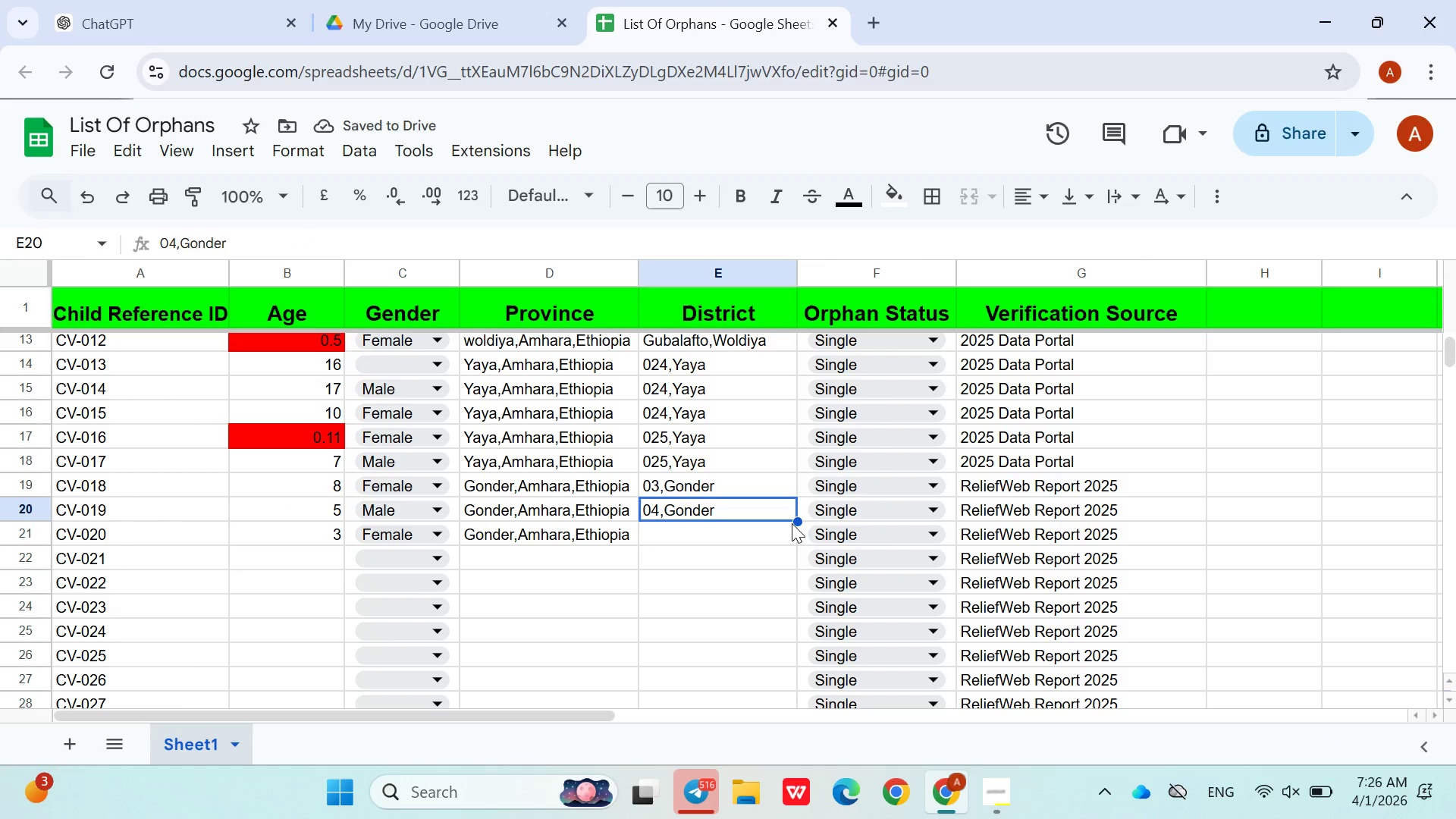 
left_click_drag(start_coordinate=[795, 523], to_coordinate=[795, 531])
 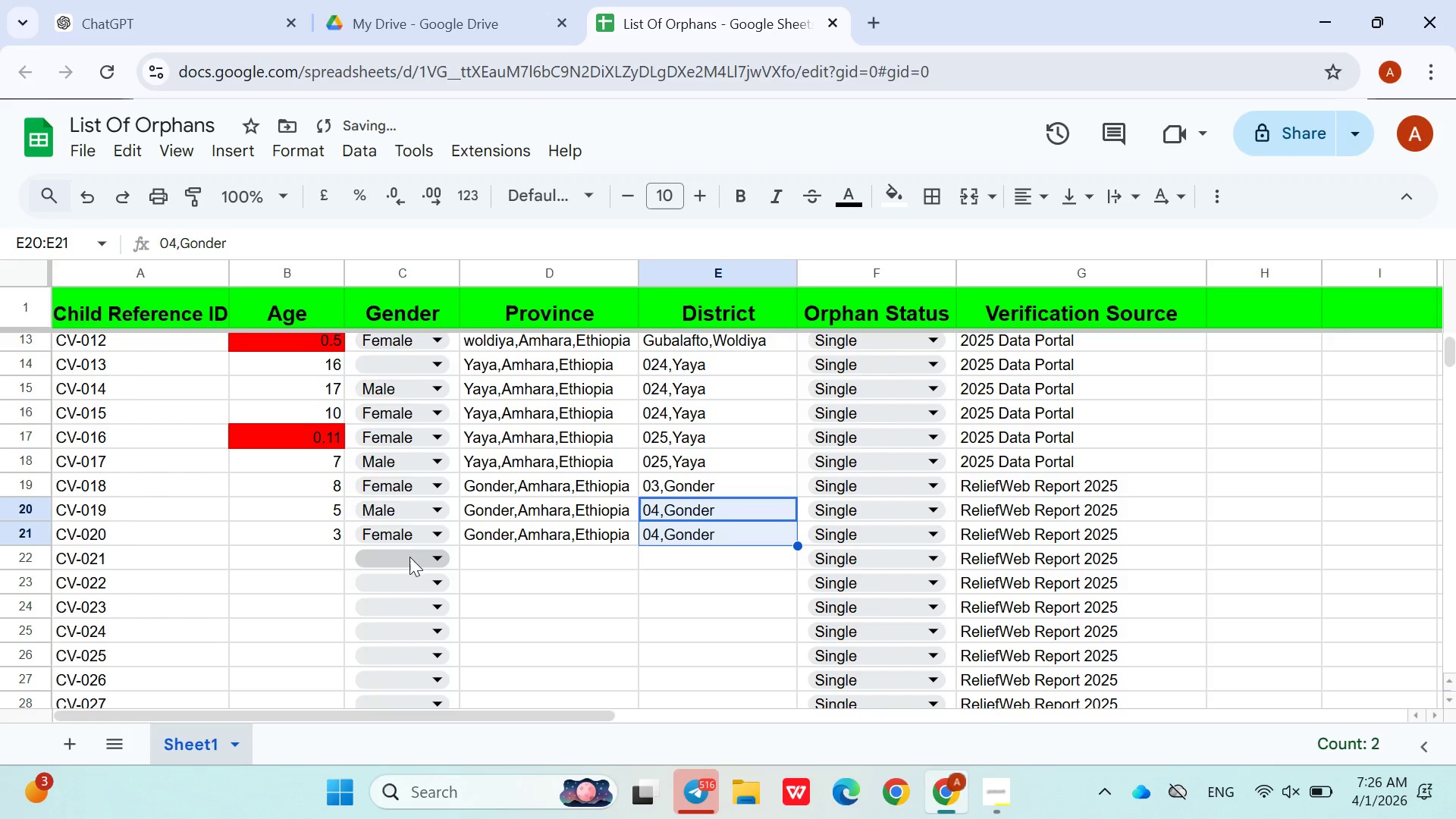 
left_click([320, 560])
 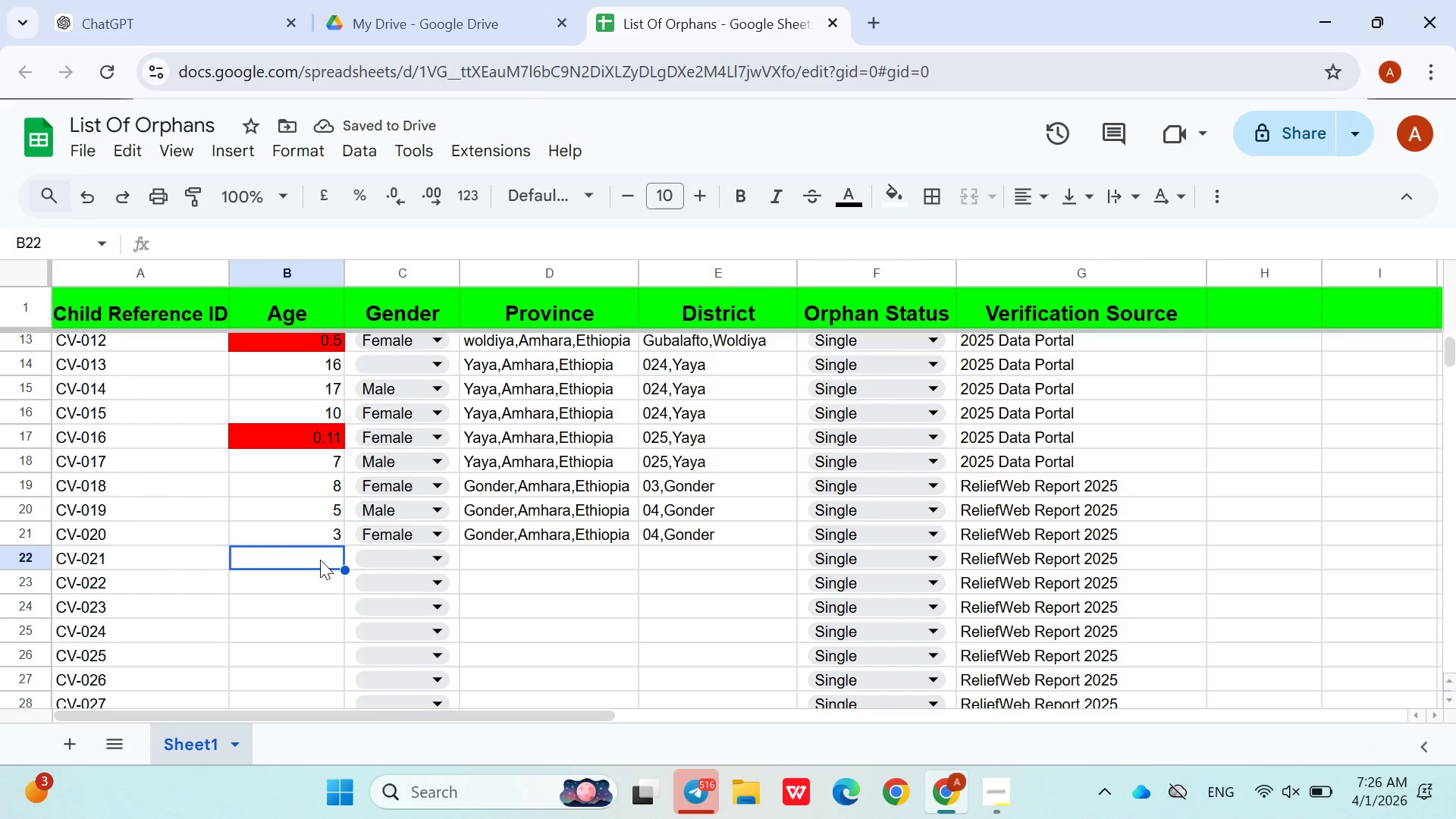 
type(16)
 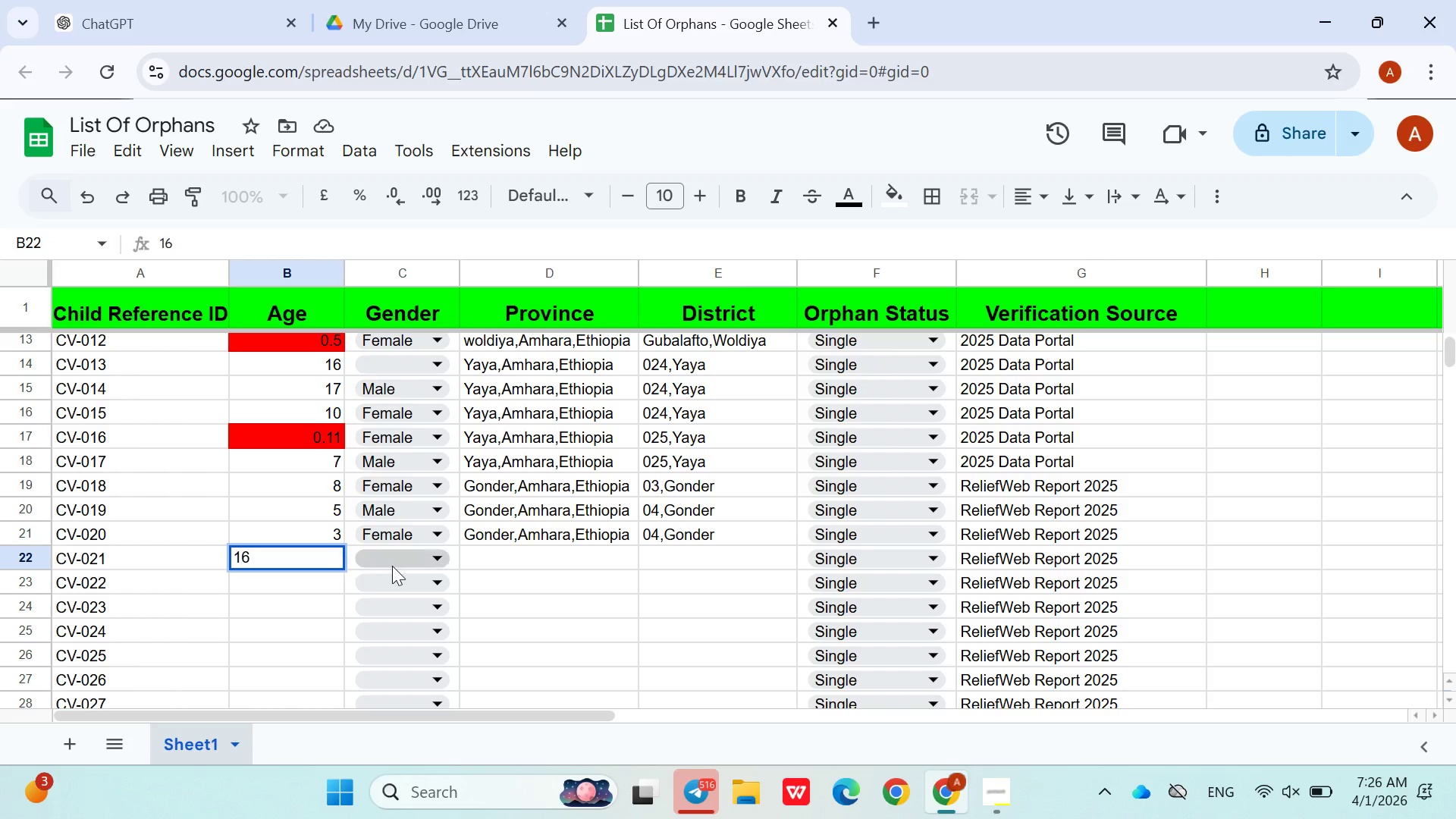 
left_click([393, 566])
 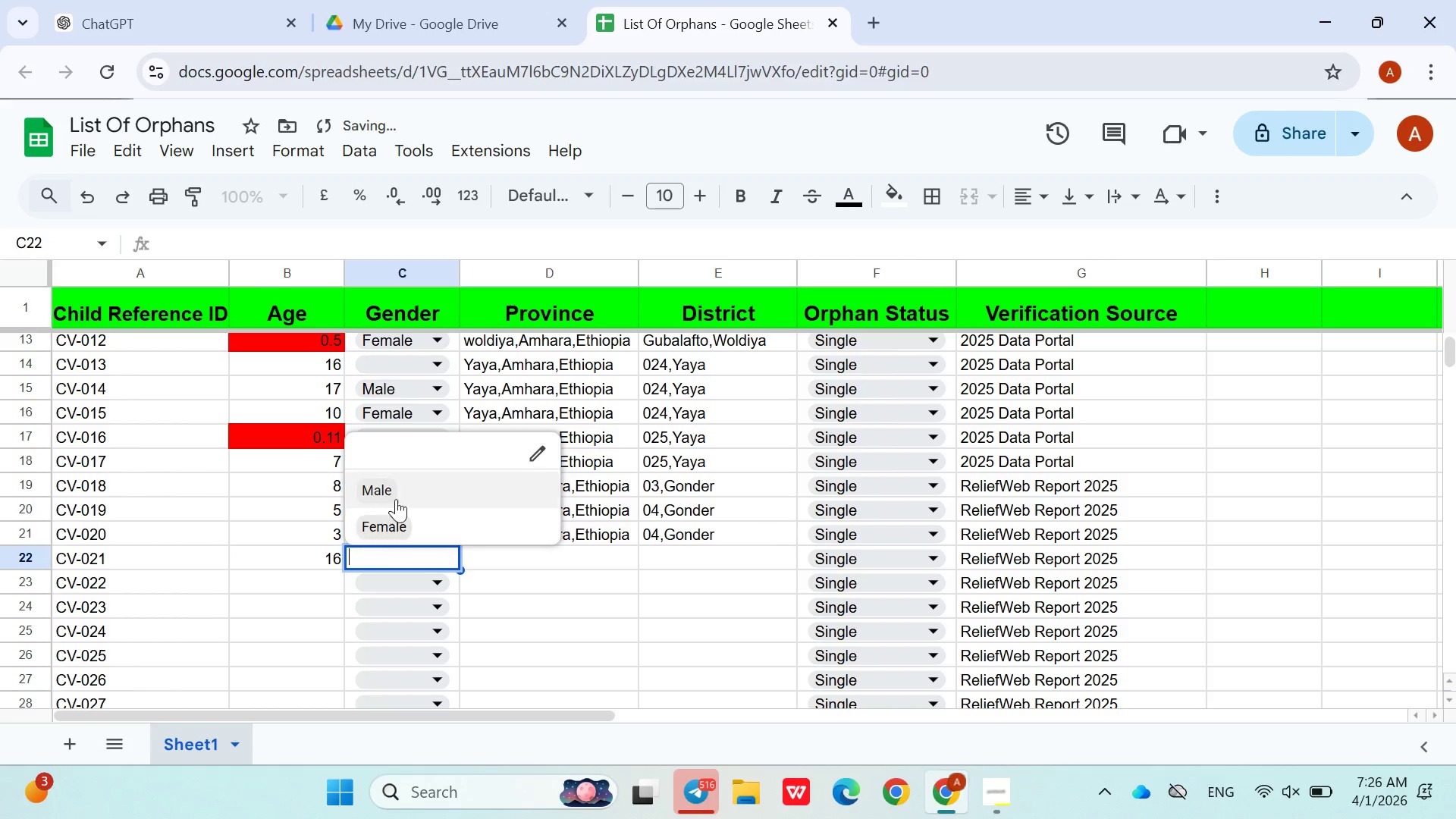 
left_click([396, 493])
 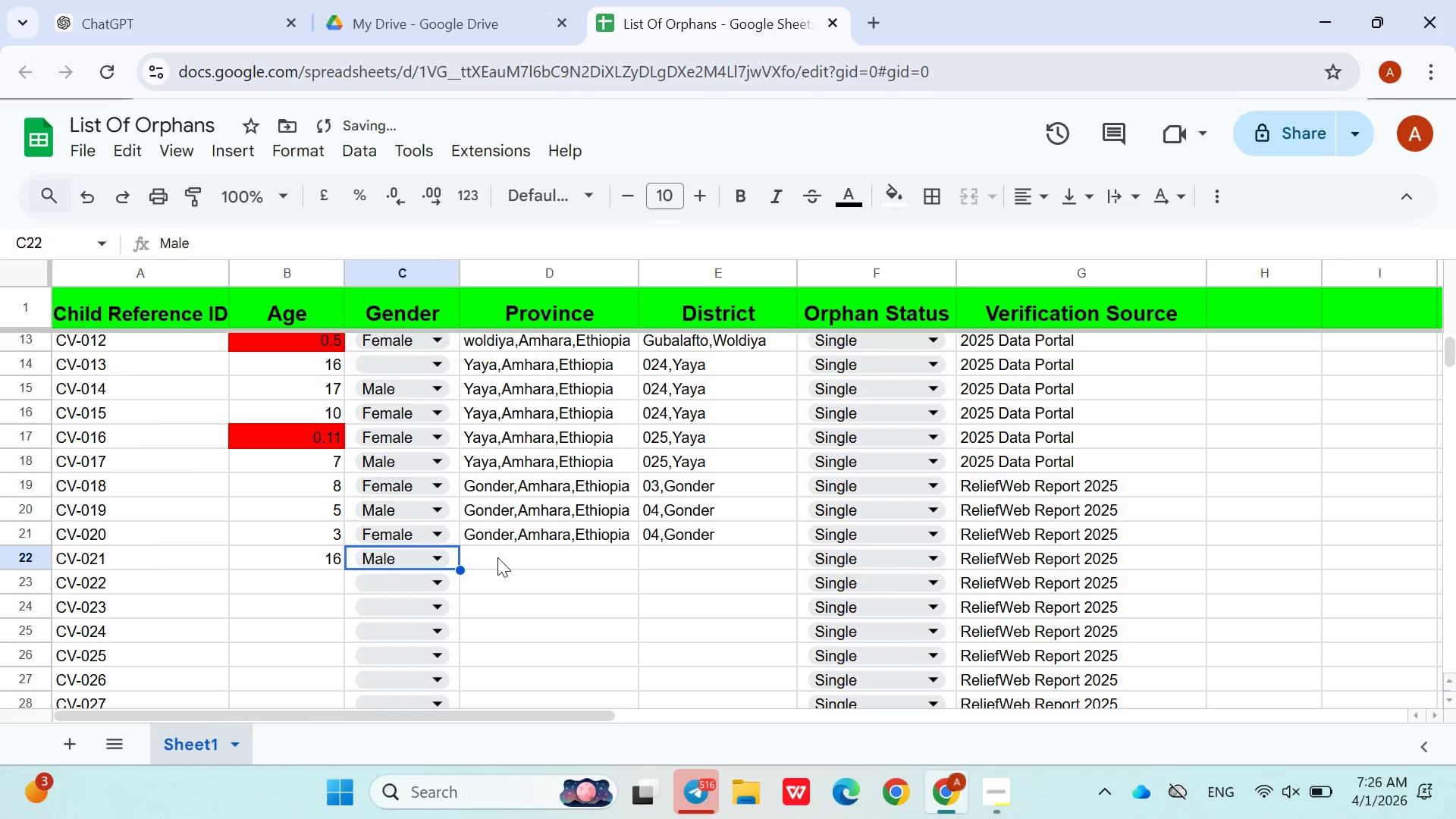 
left_click([499, 558])
 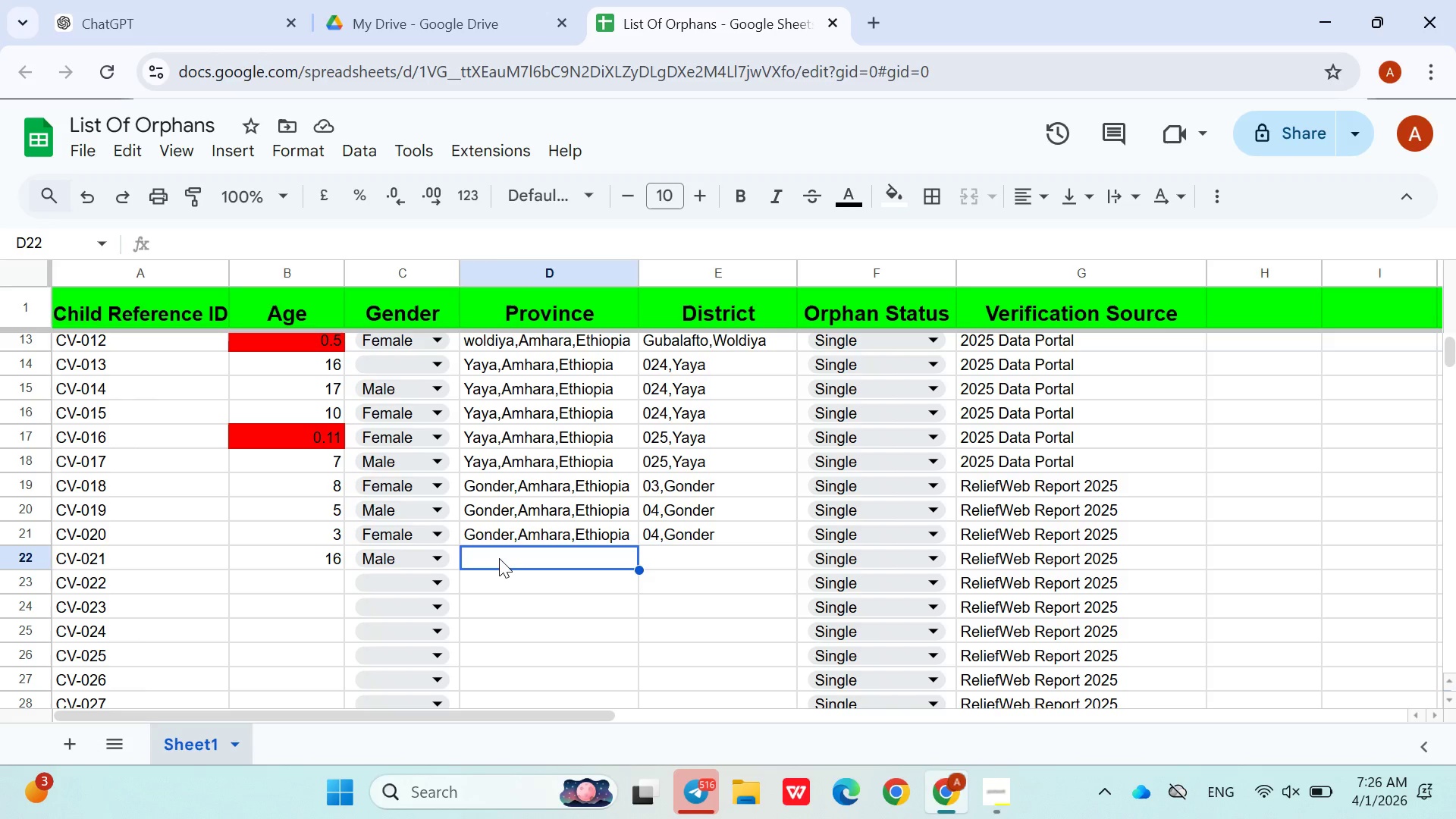 
wait(5.95)
 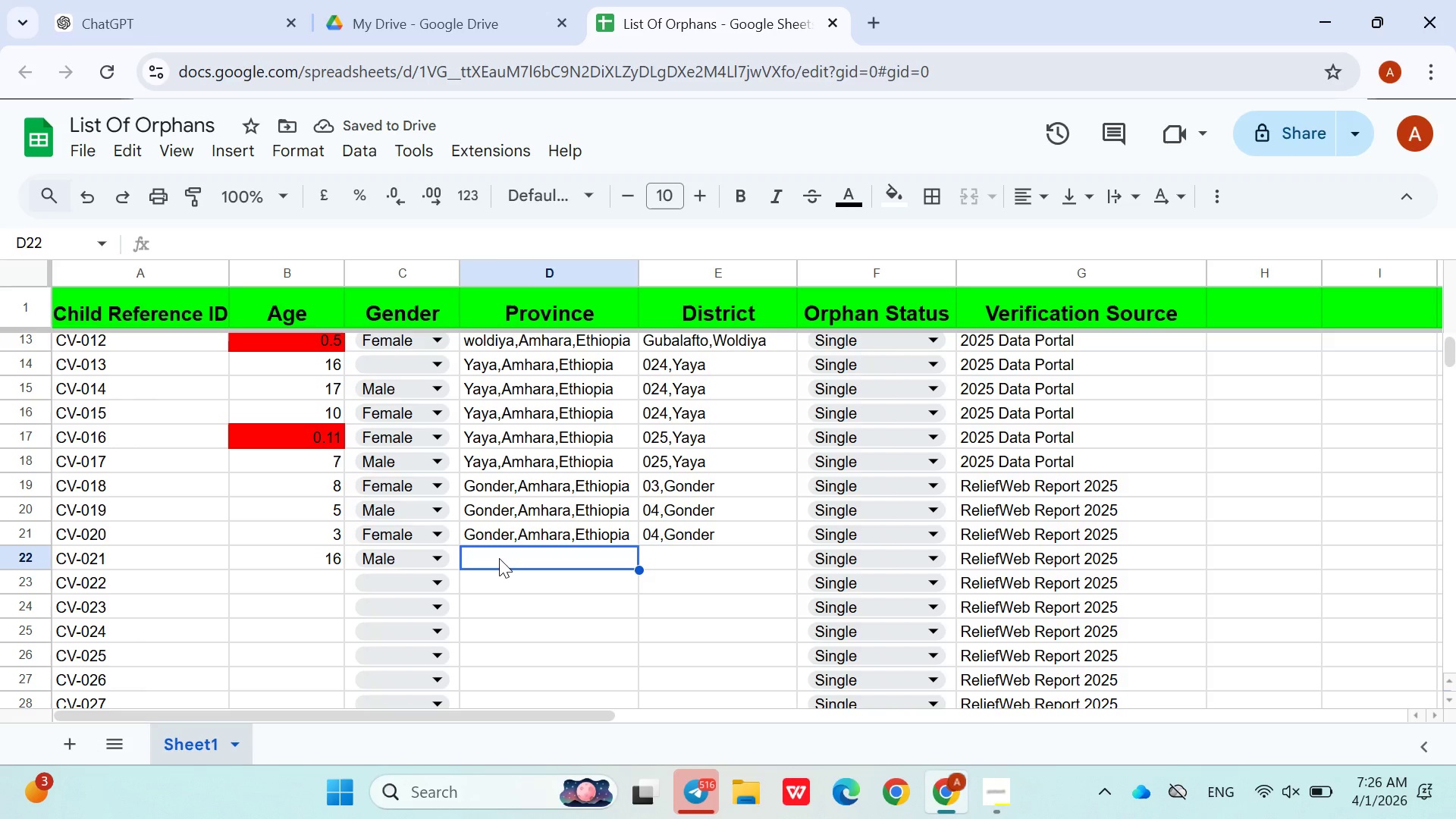 
type(Adama,Oromia,Ethiopia)
 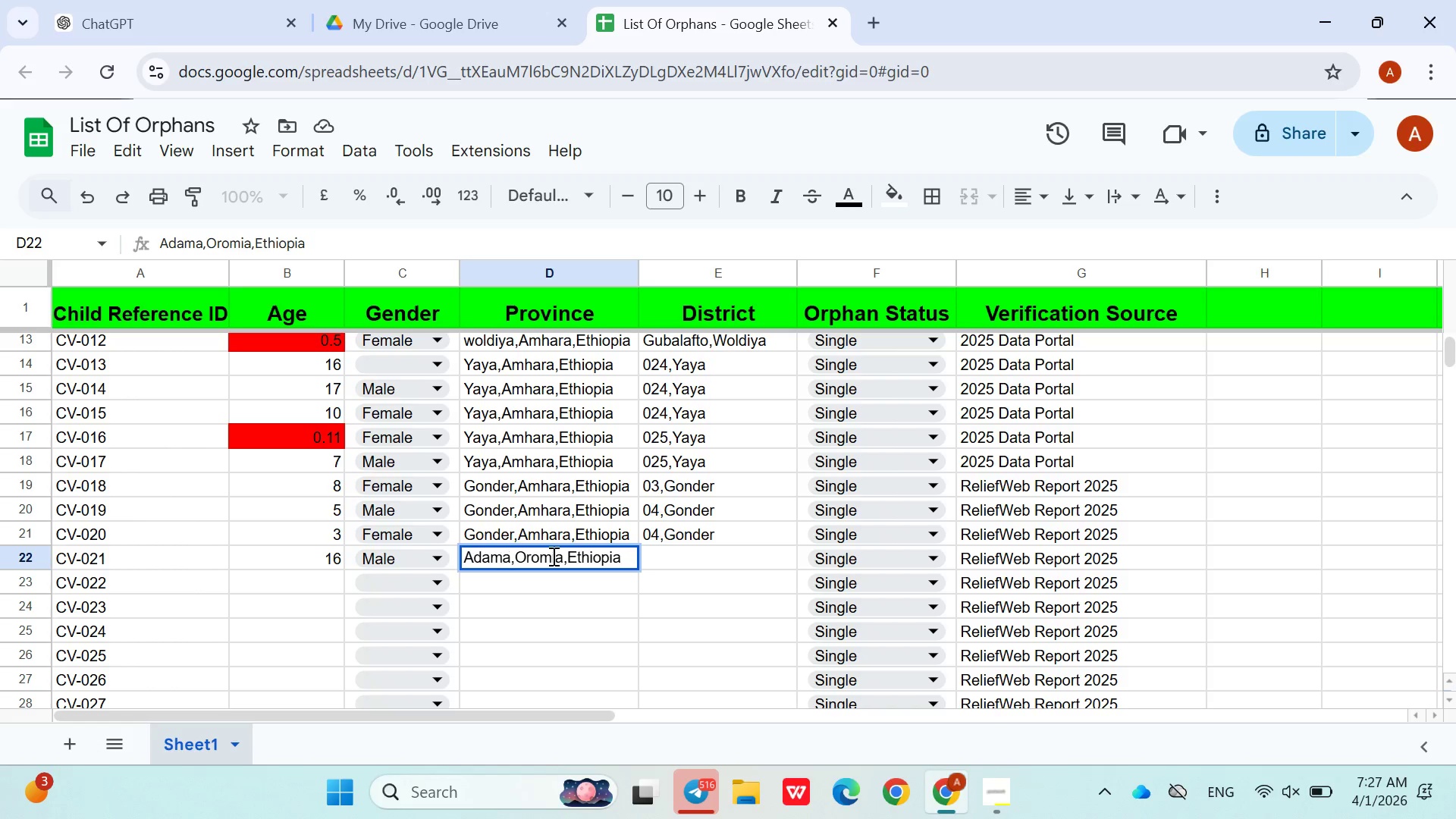 
left_click([683, 567])
 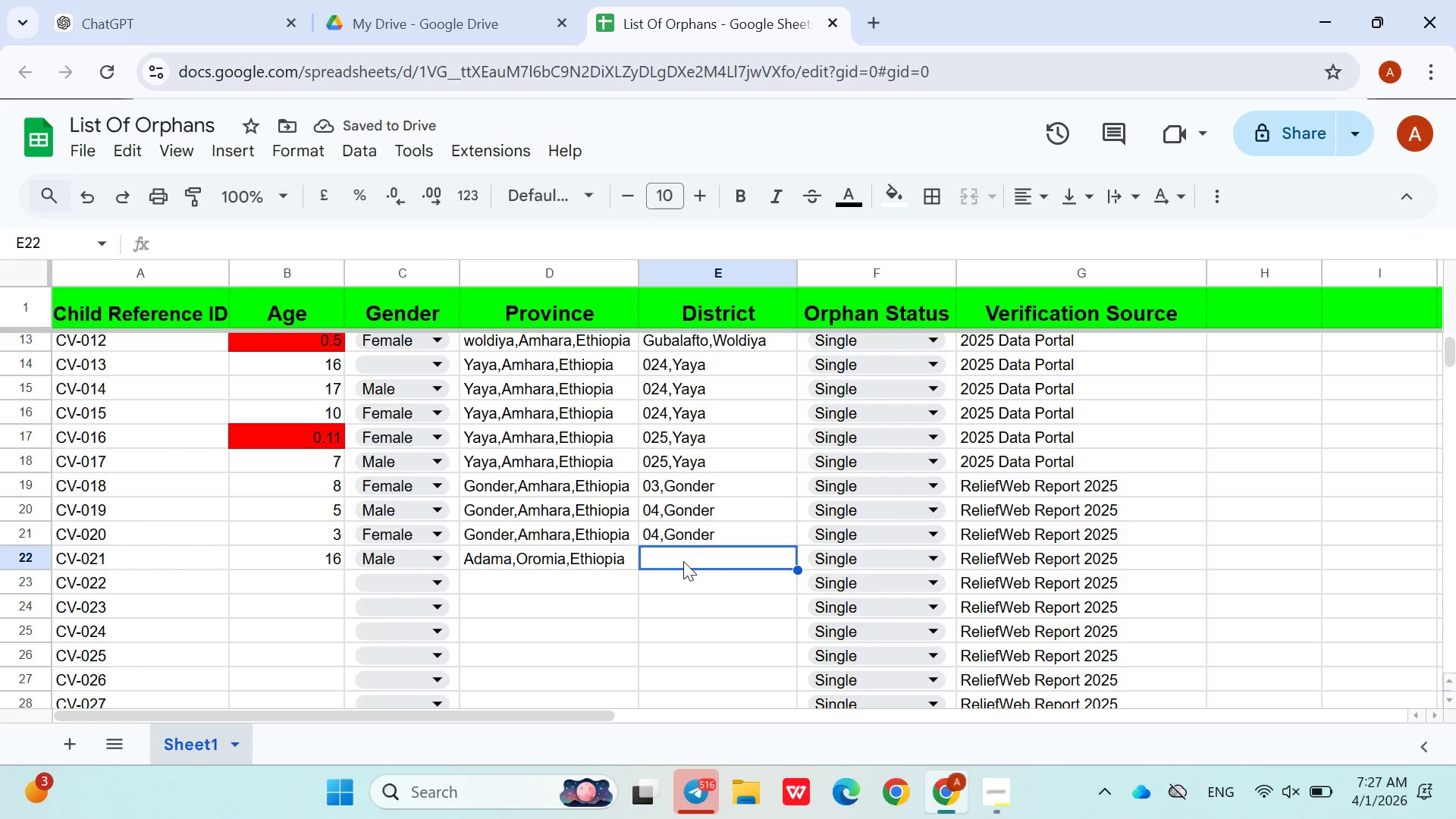 
double_click([680, 561])
 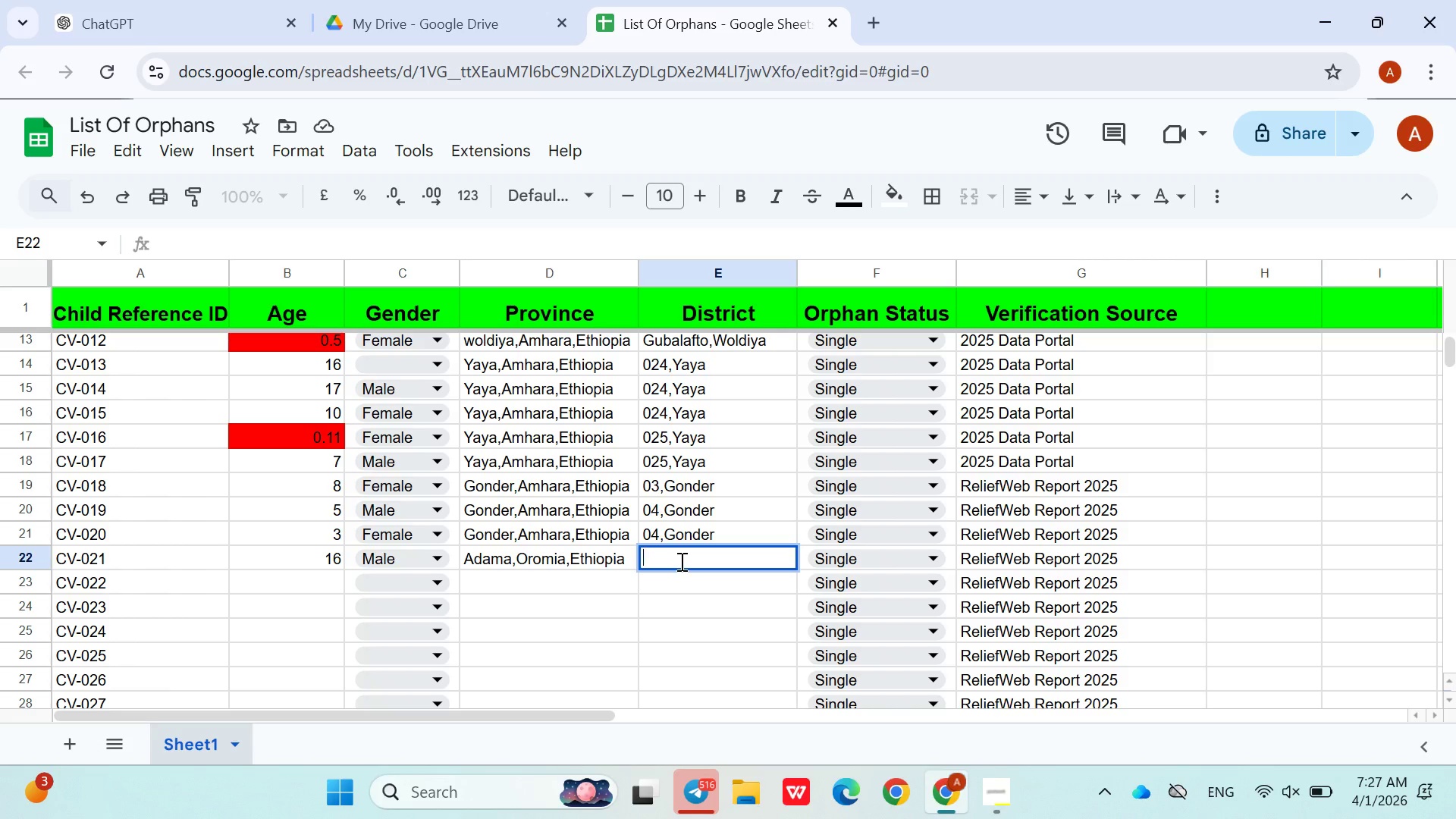 
type(07,Adama)
 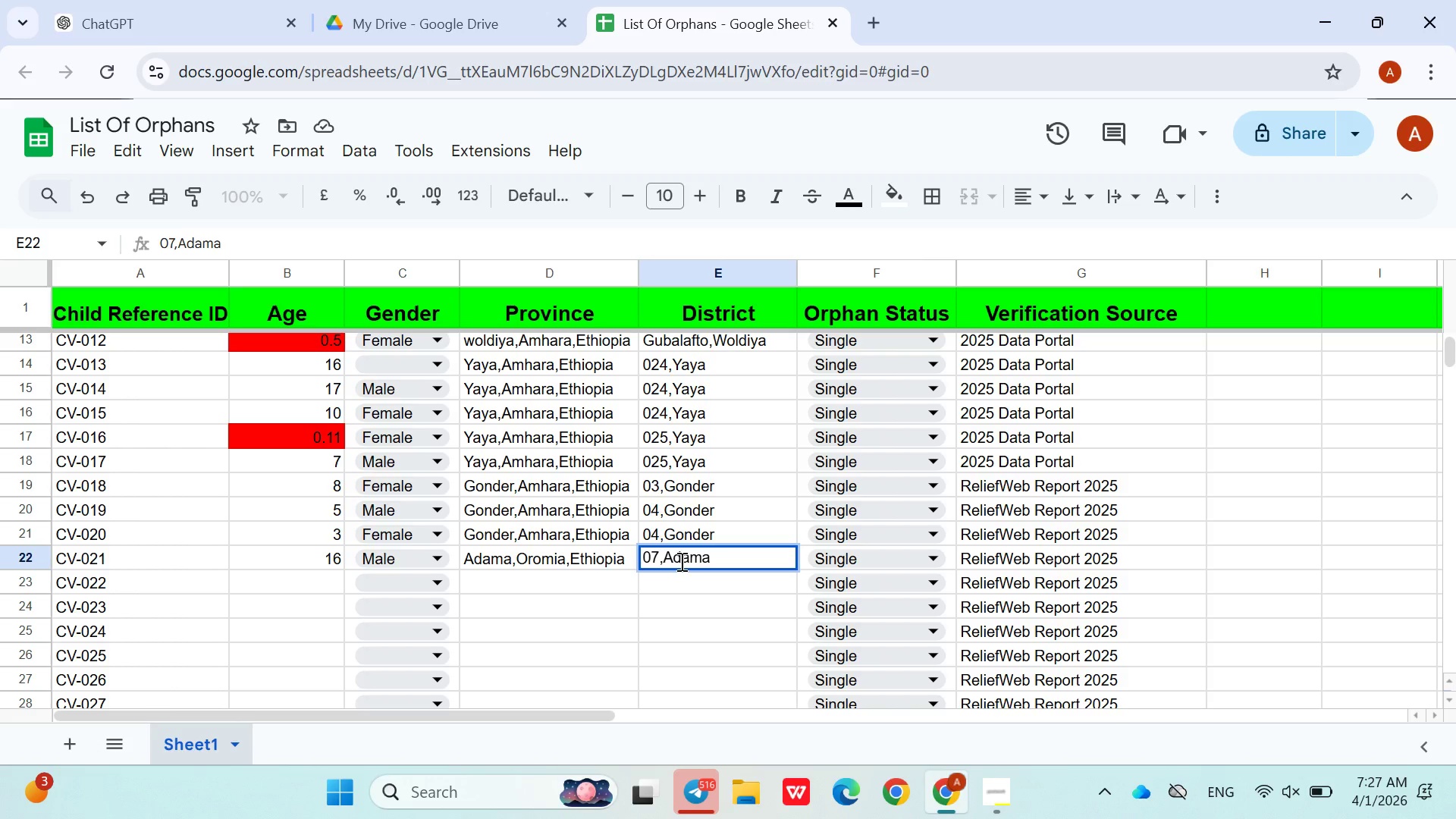 
double_click([986, 563])
 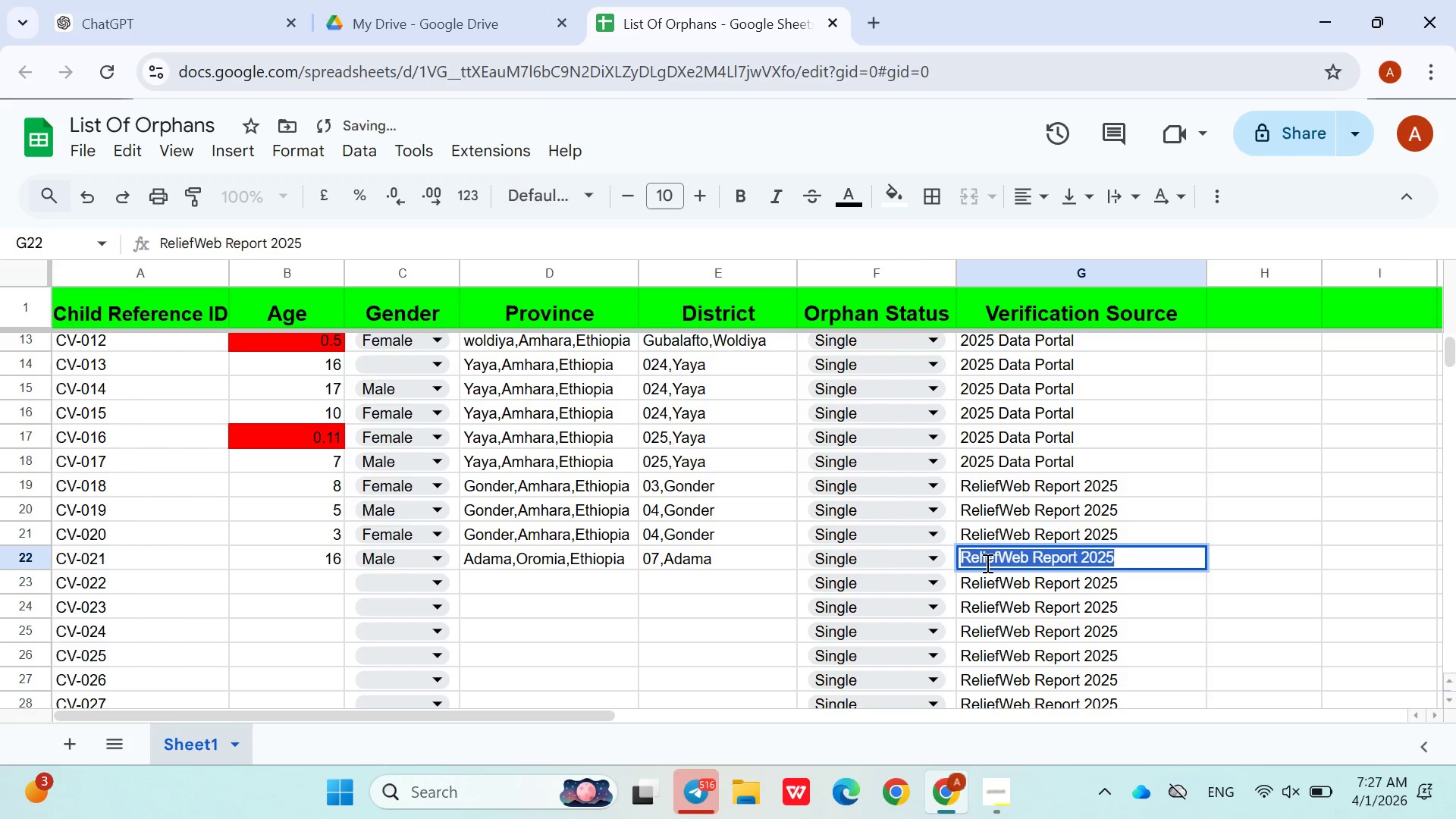 
triple_click([986, 563])
 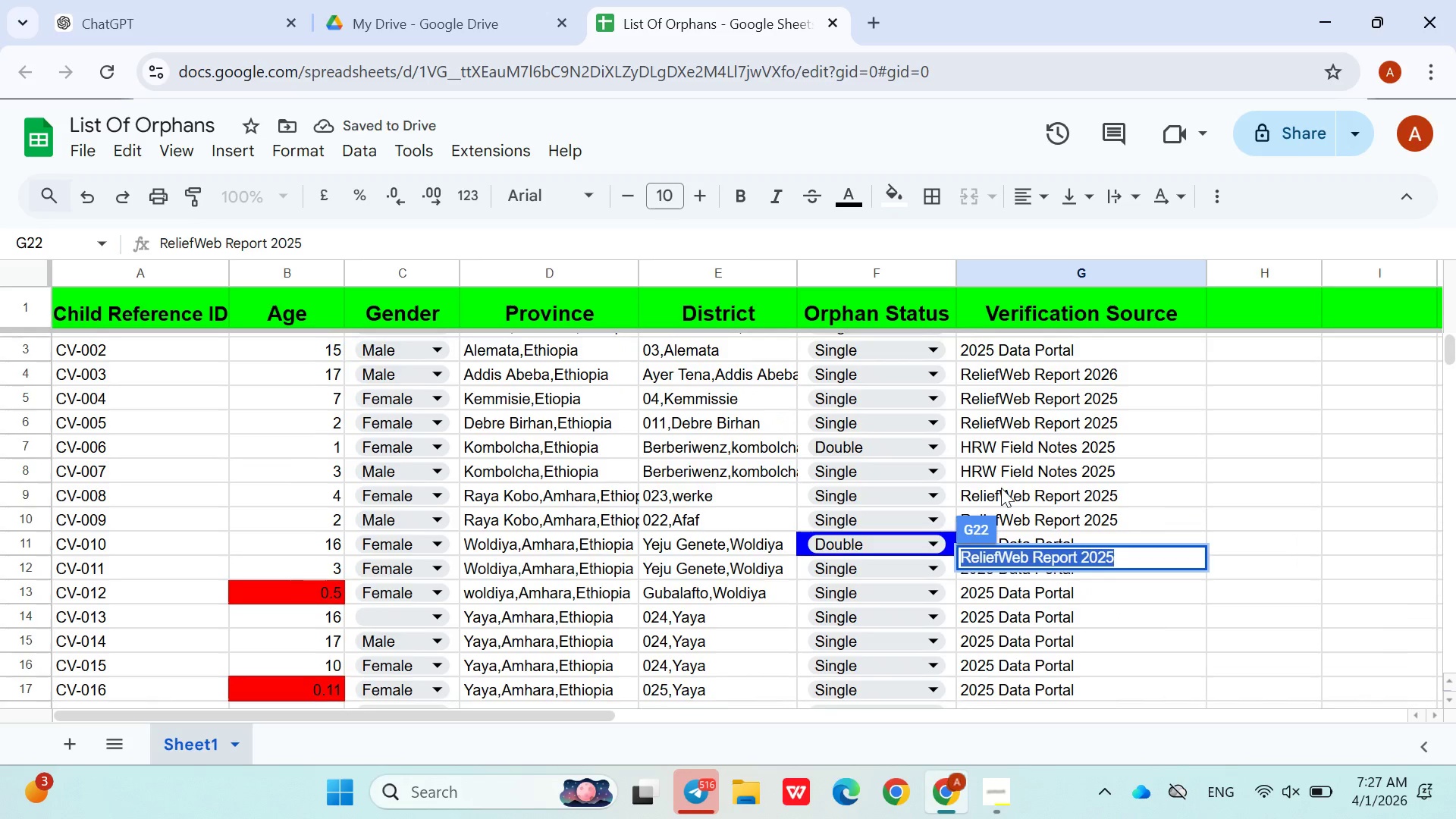 
wait(8.03)
 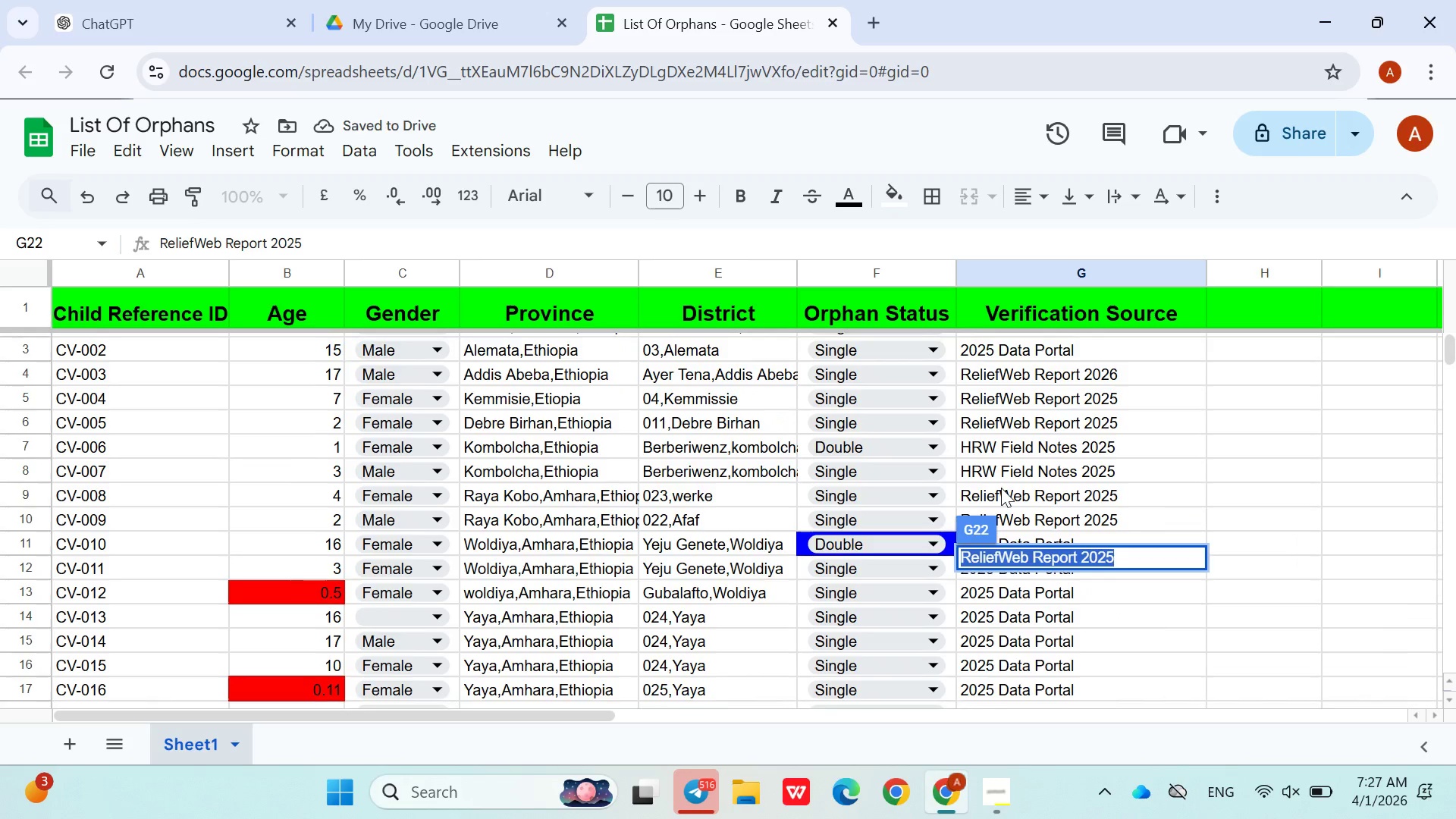 
right_click([1001, 488])
 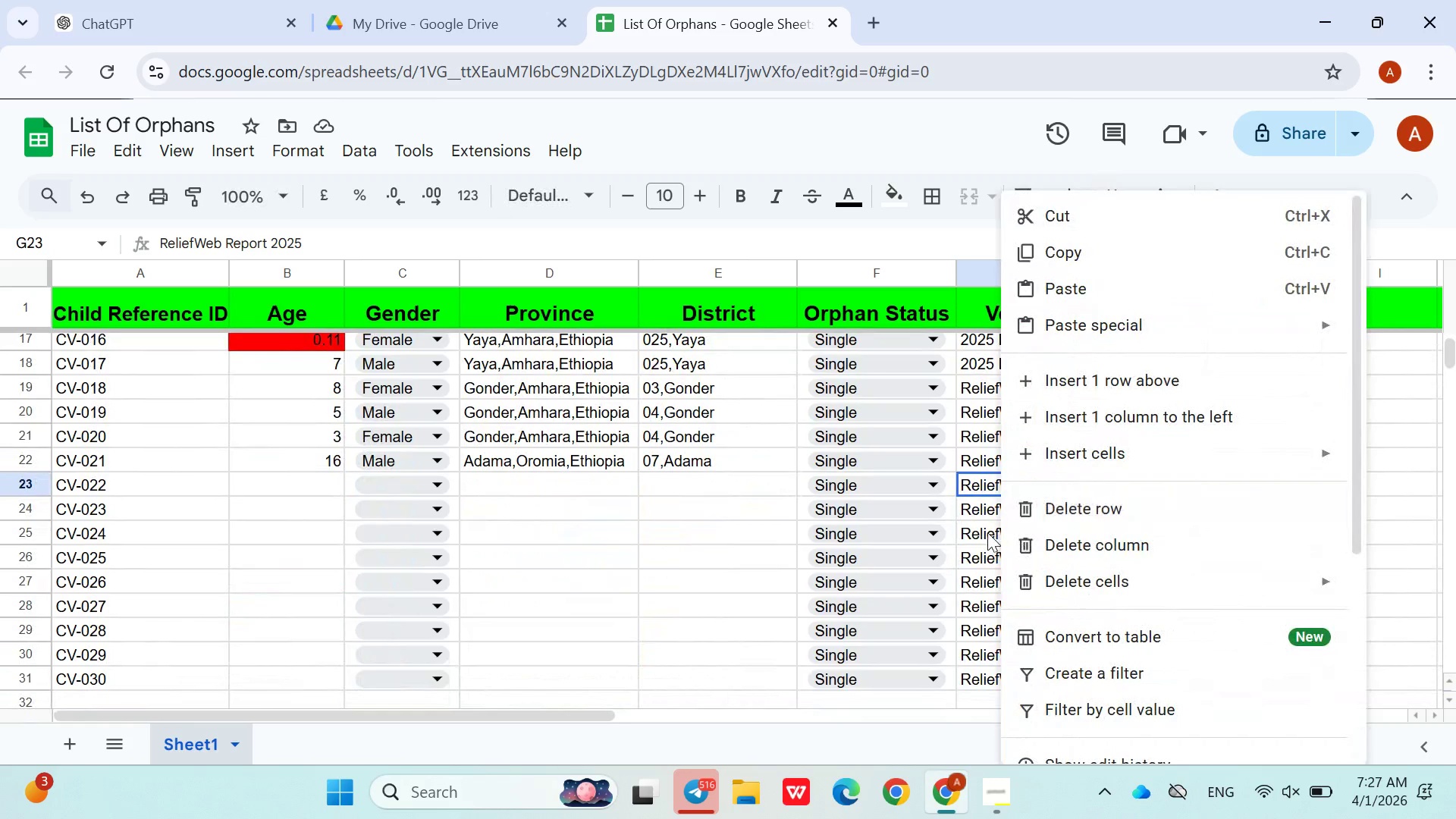 
left_click([986, 532])
 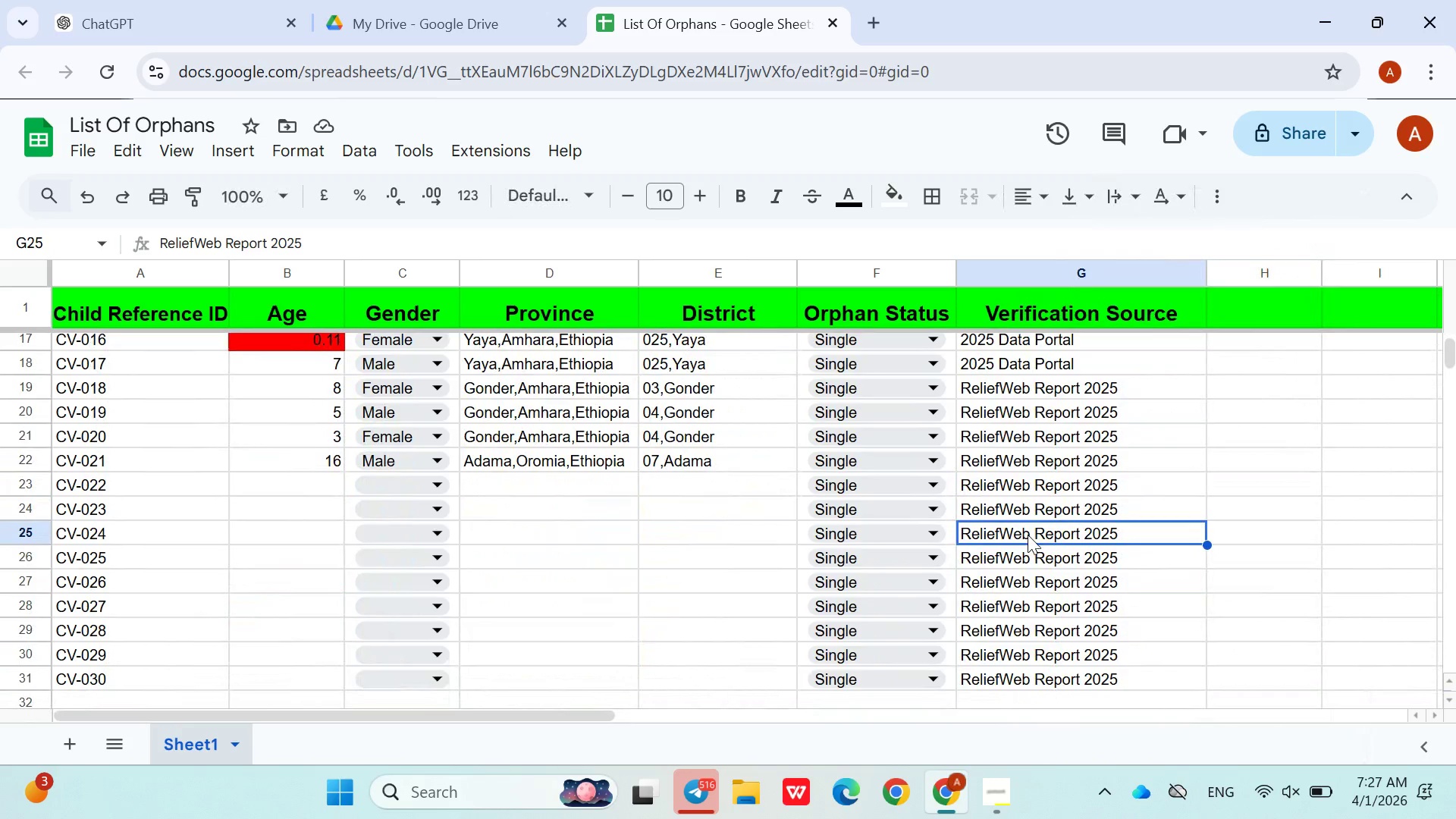 
double_click([1028, 535])
 